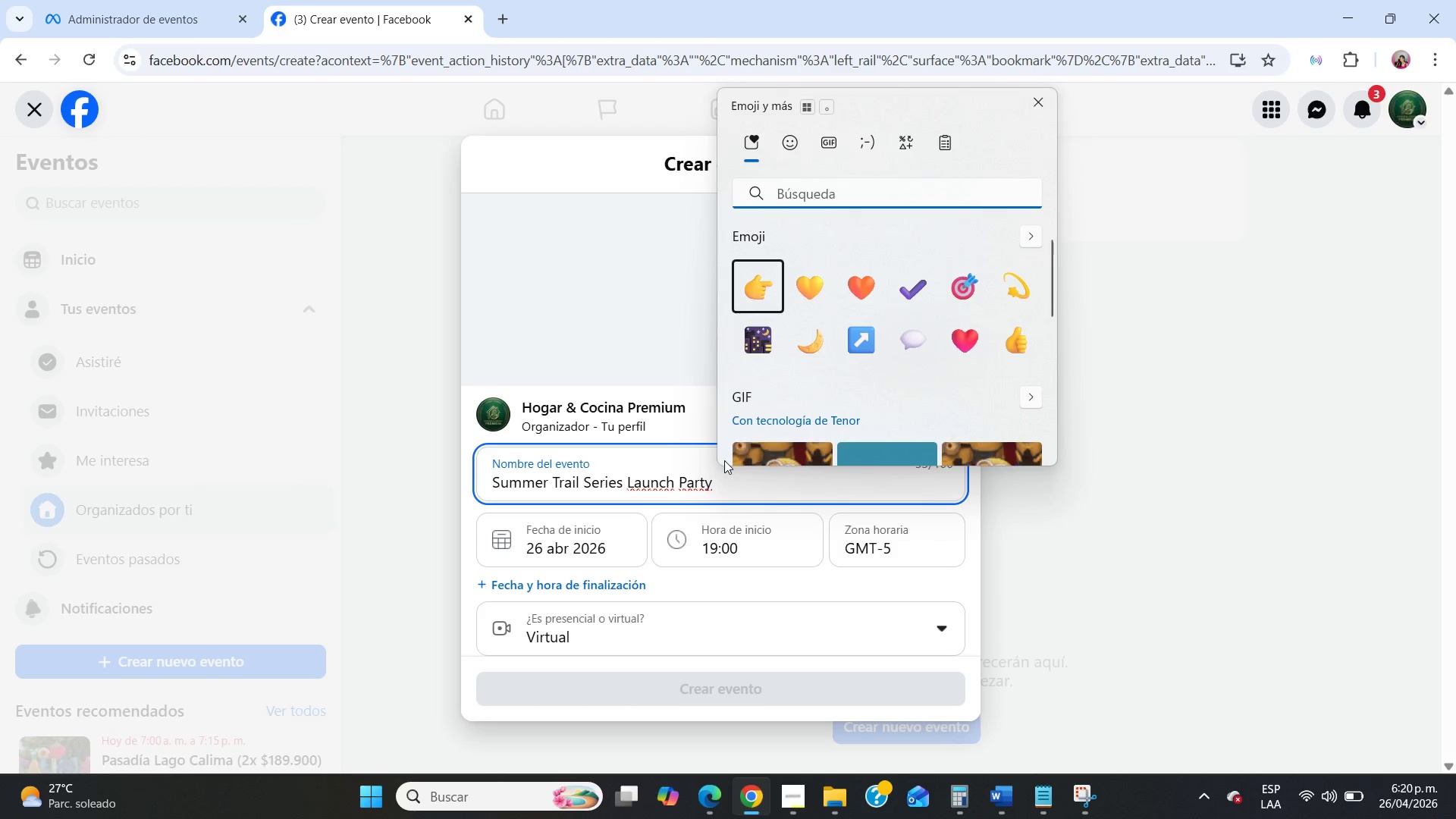 
type(huell)
 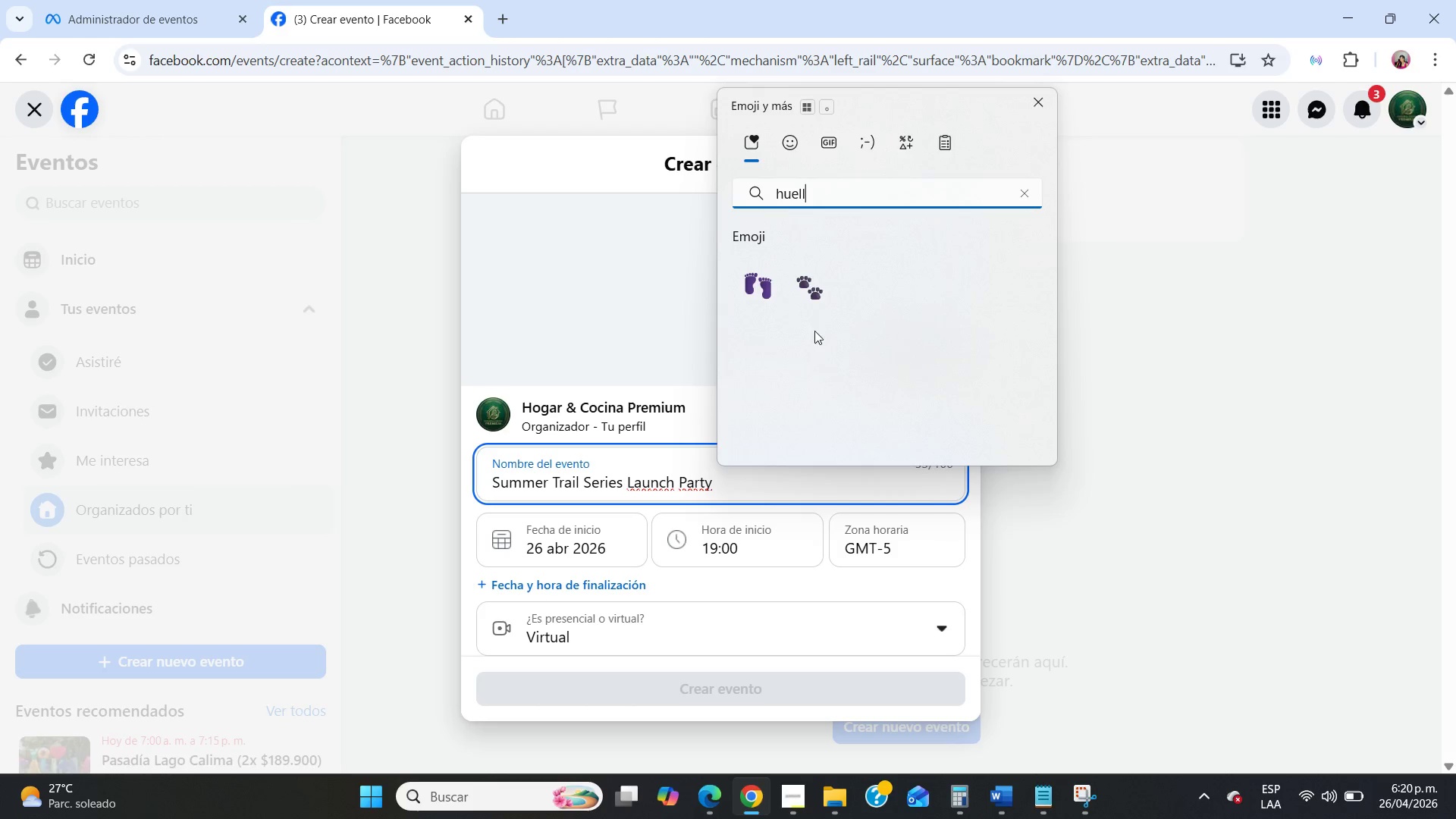 
left_click([819, 287])
 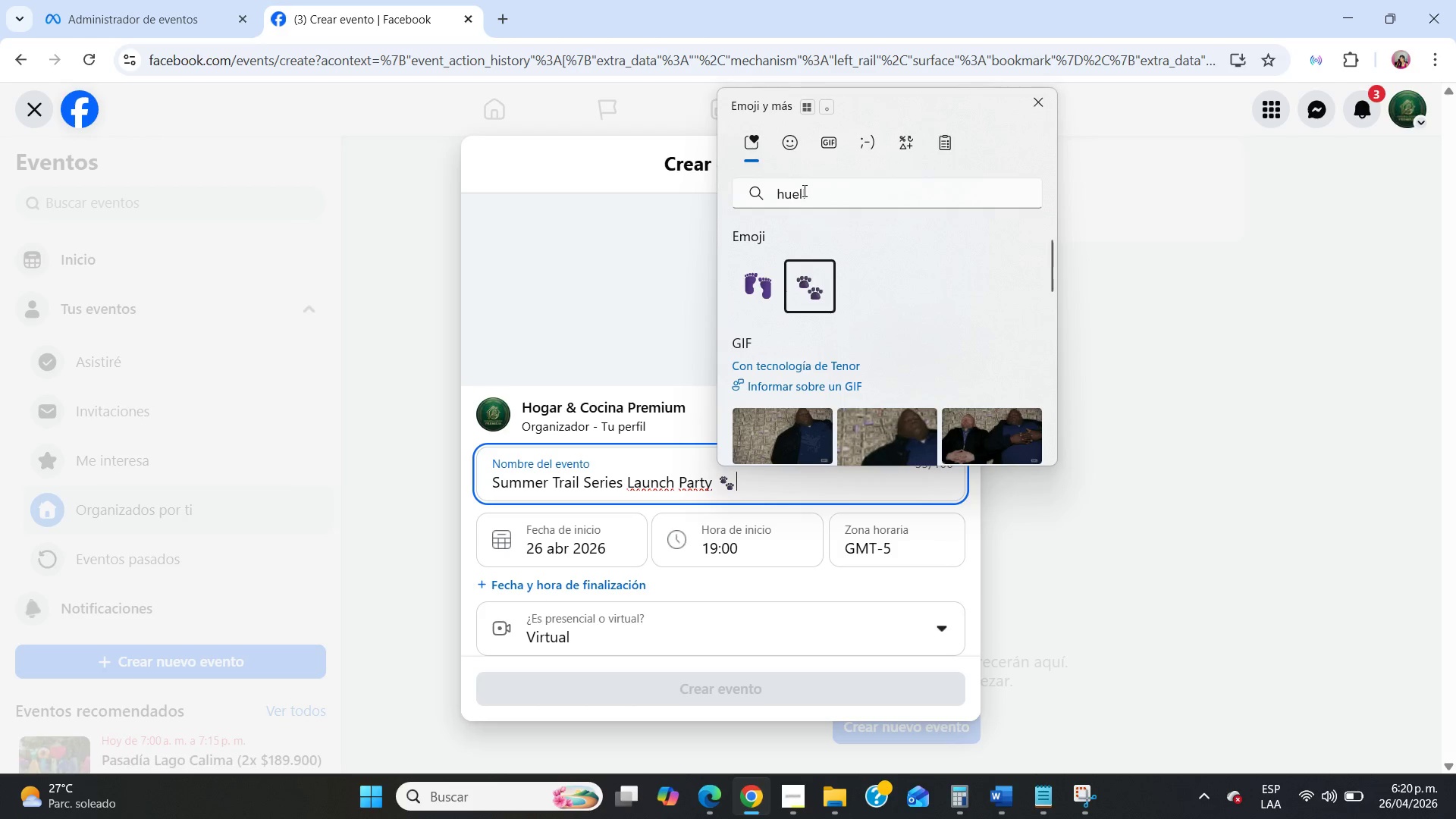 
double_click([795, 194])
 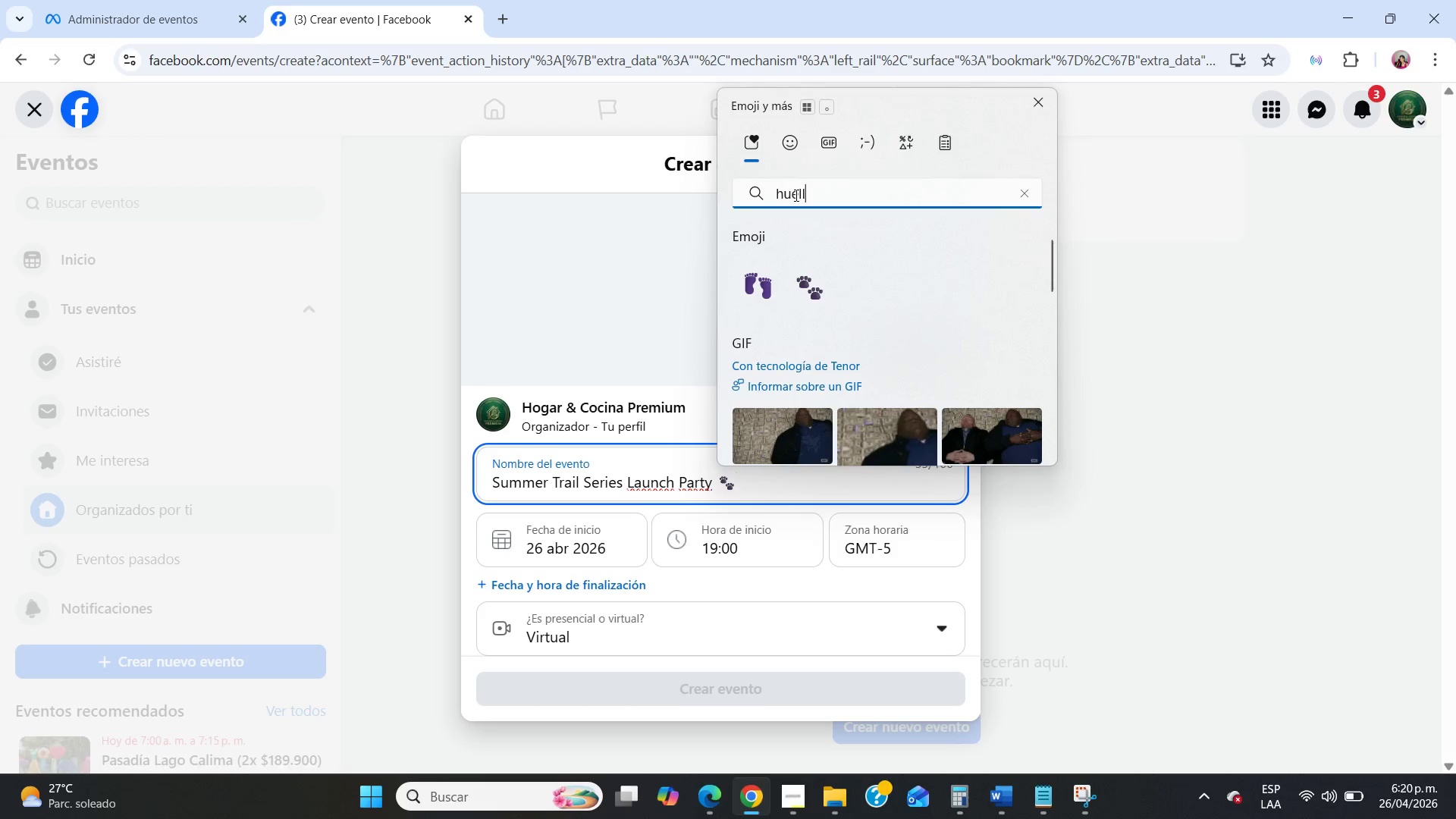 
key(Backspace)
 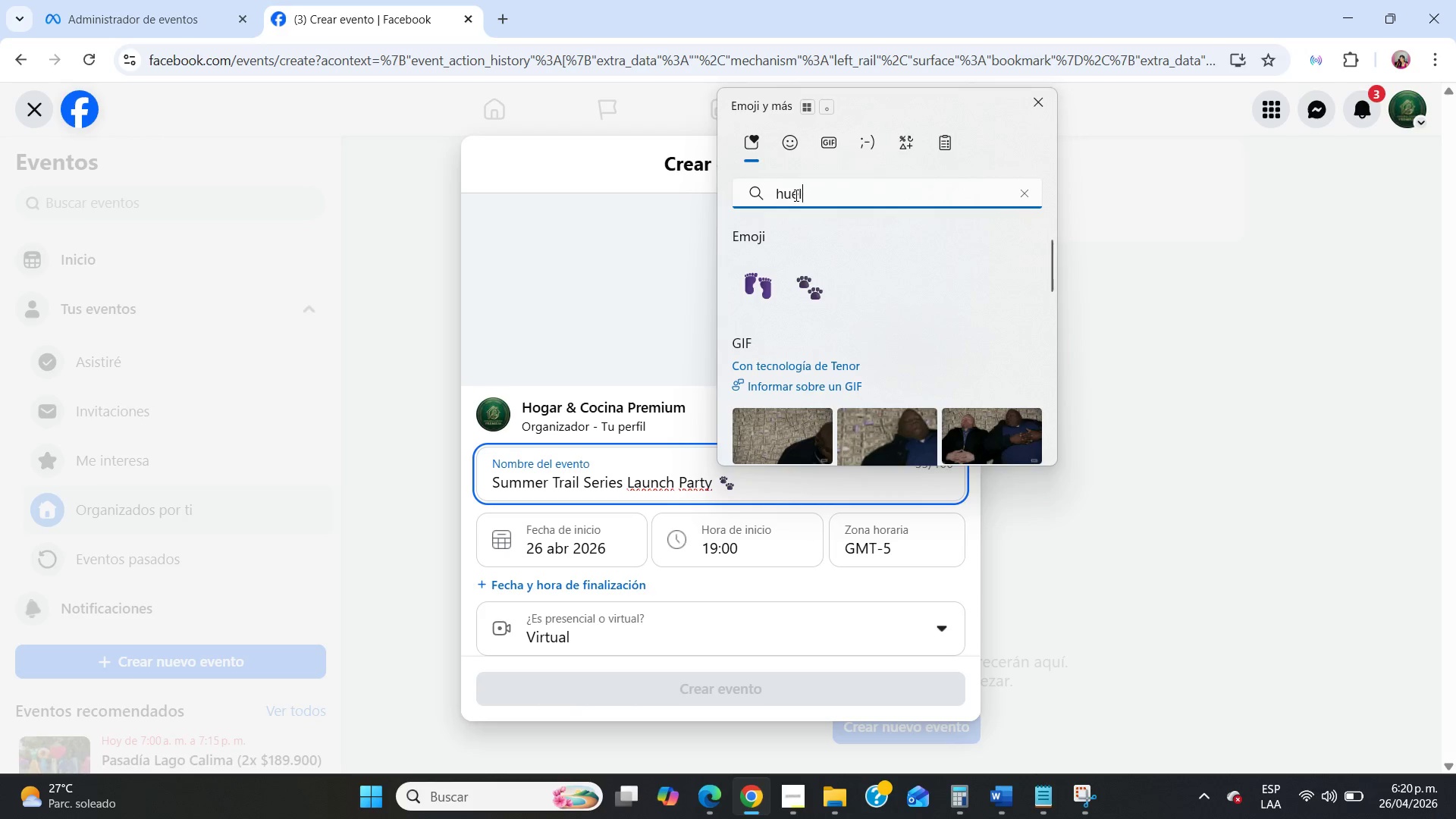 
key(Backspace)
 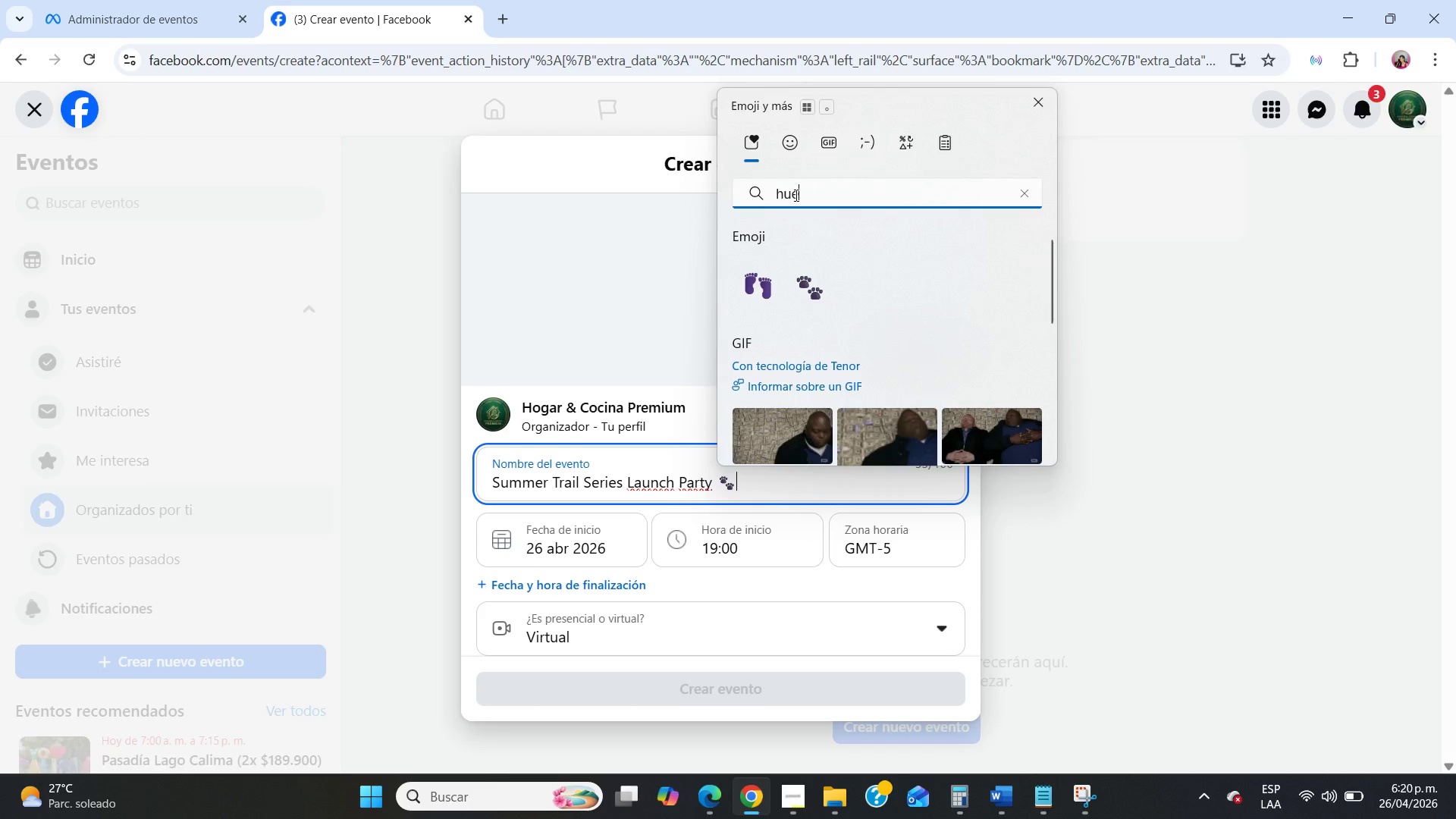 
key(Backspace)
 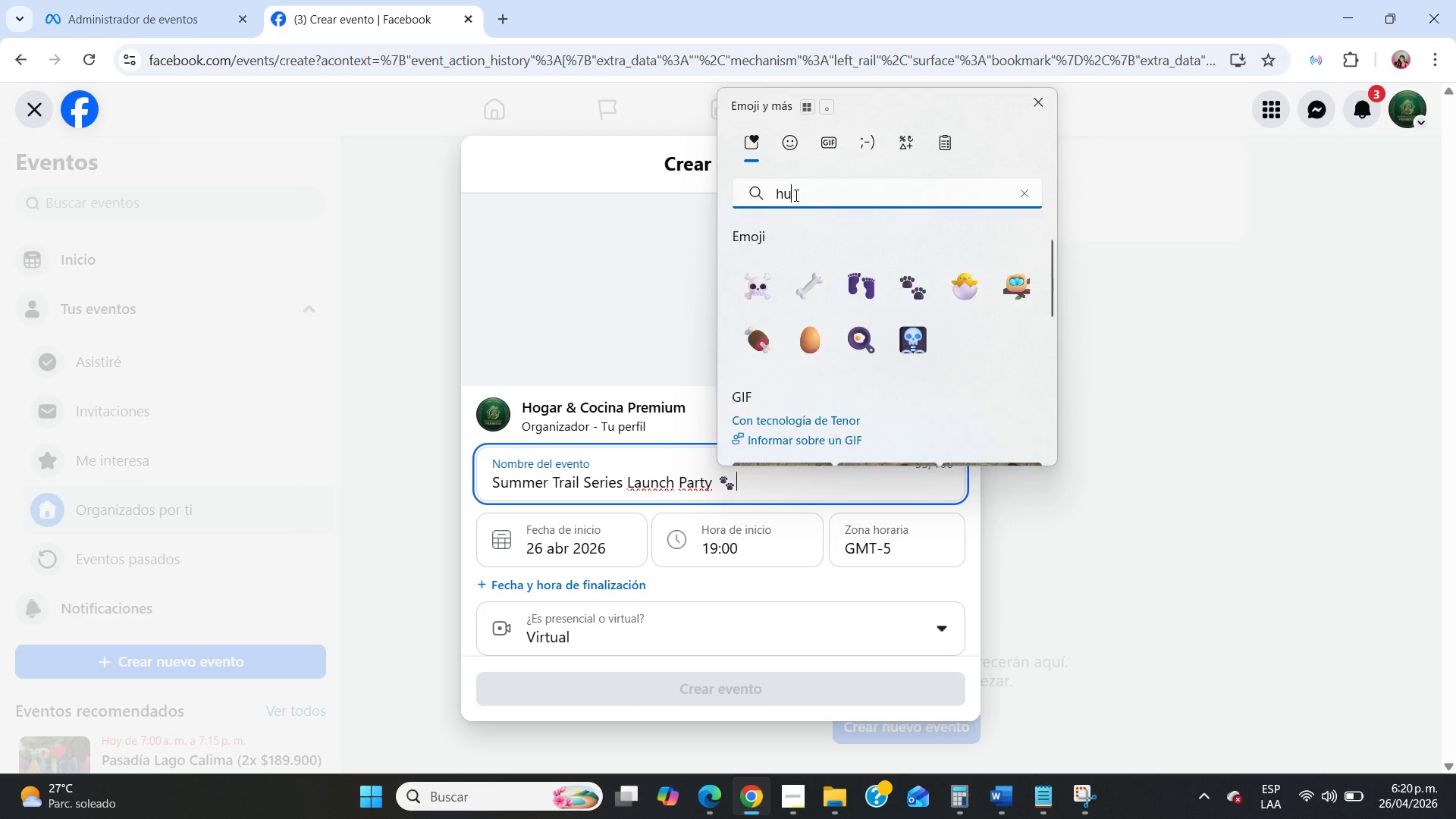 
key(Backspace)
 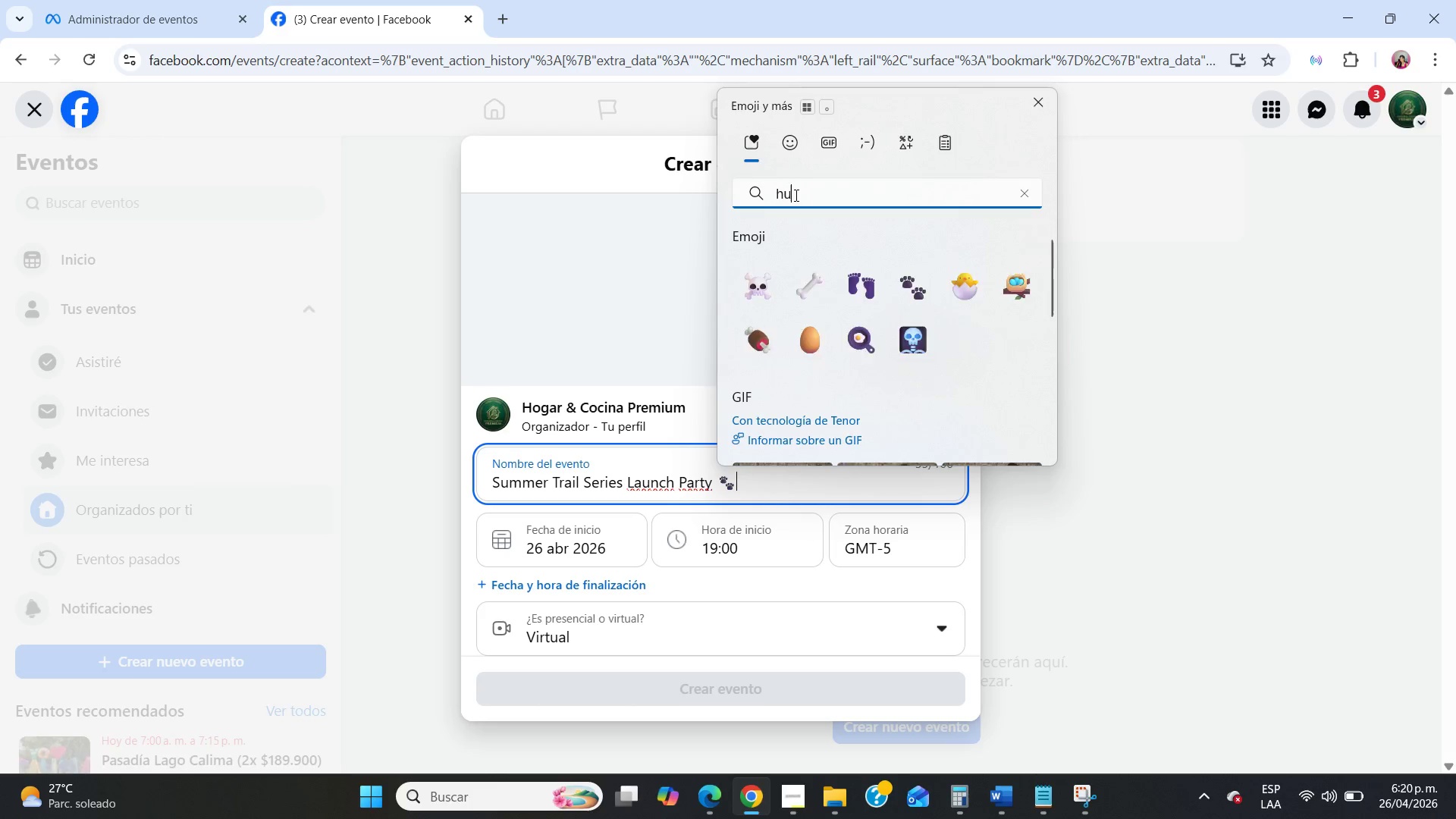 
key(Backspace)
 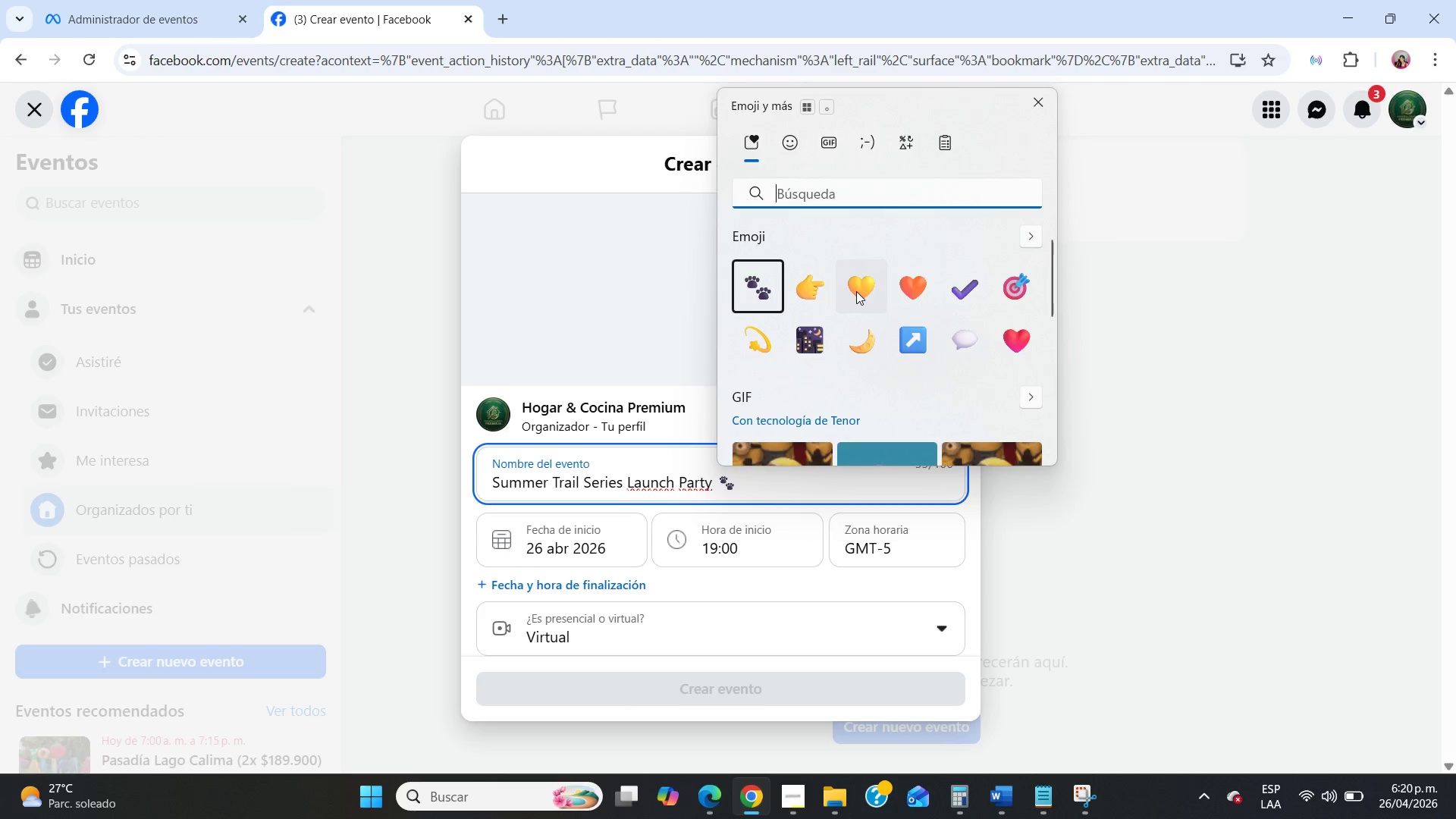 
type(monta`a)
key(Backspace)
key(Backspace)
key(Backspace)
key(Backspace)
key(Backspace)
key(Backspace)
key(Backspace)
key(Backspace)
type(pino)
 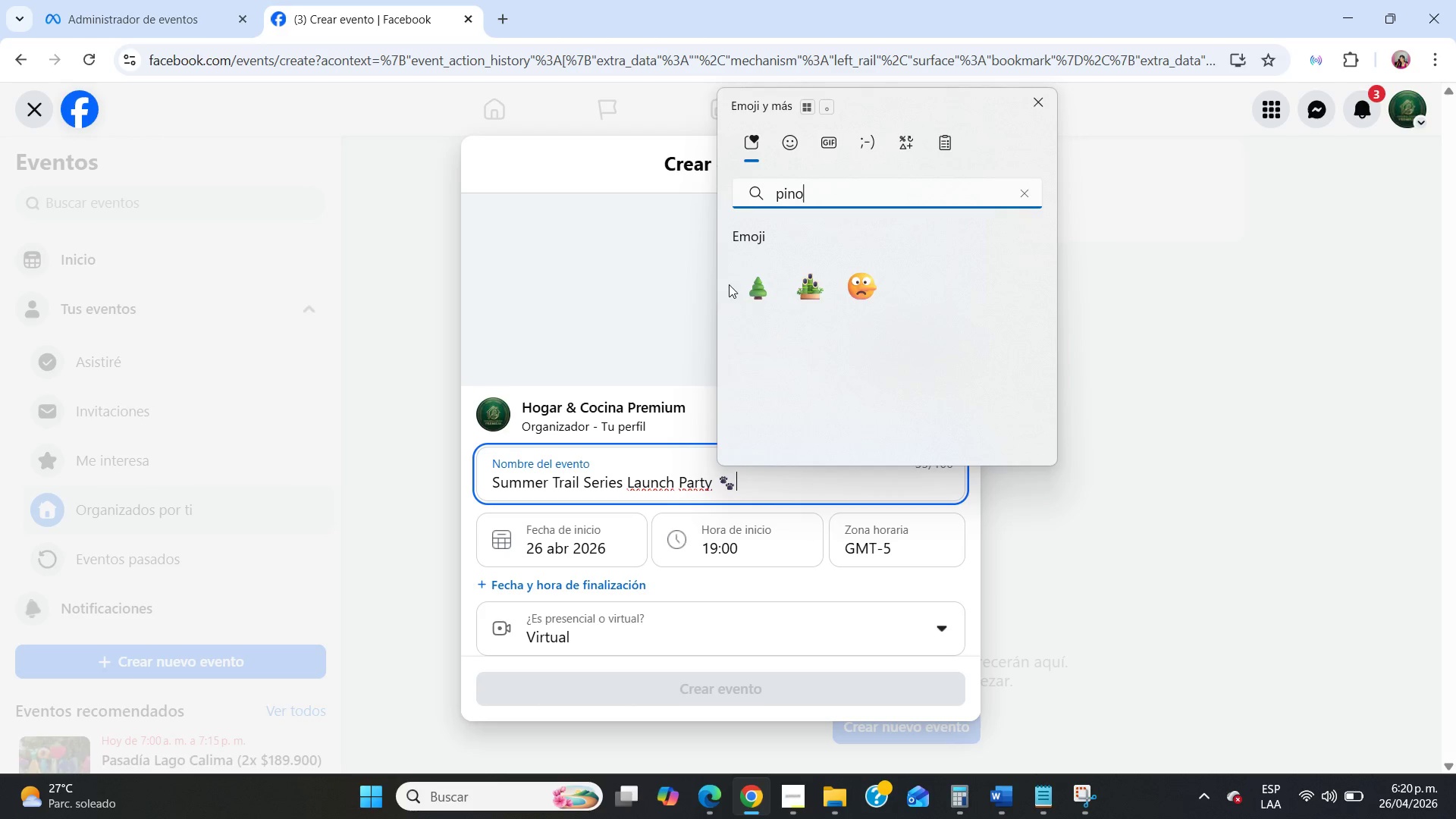 
left_click([752, 288])
 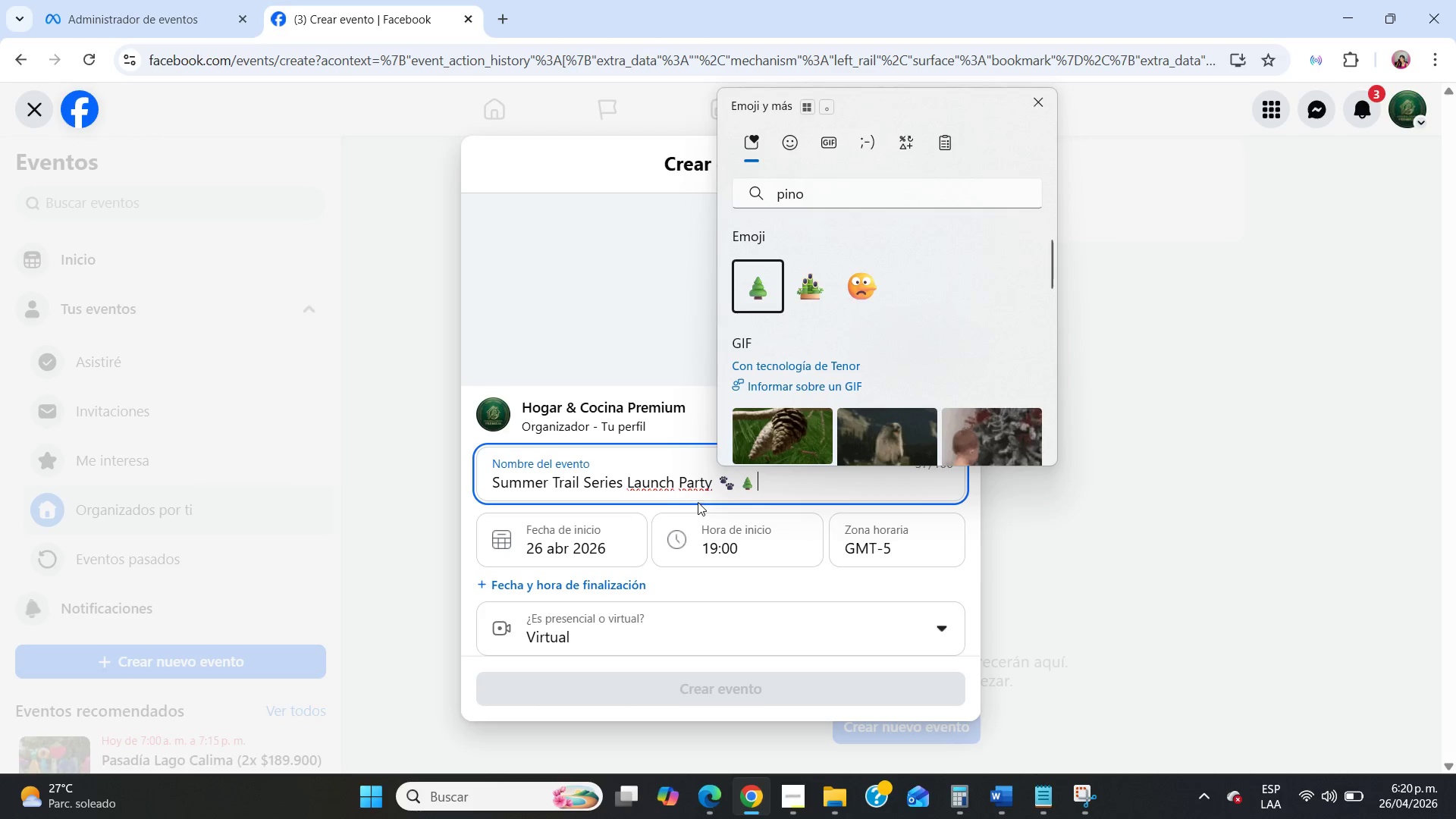 
left_click([697, 496])
 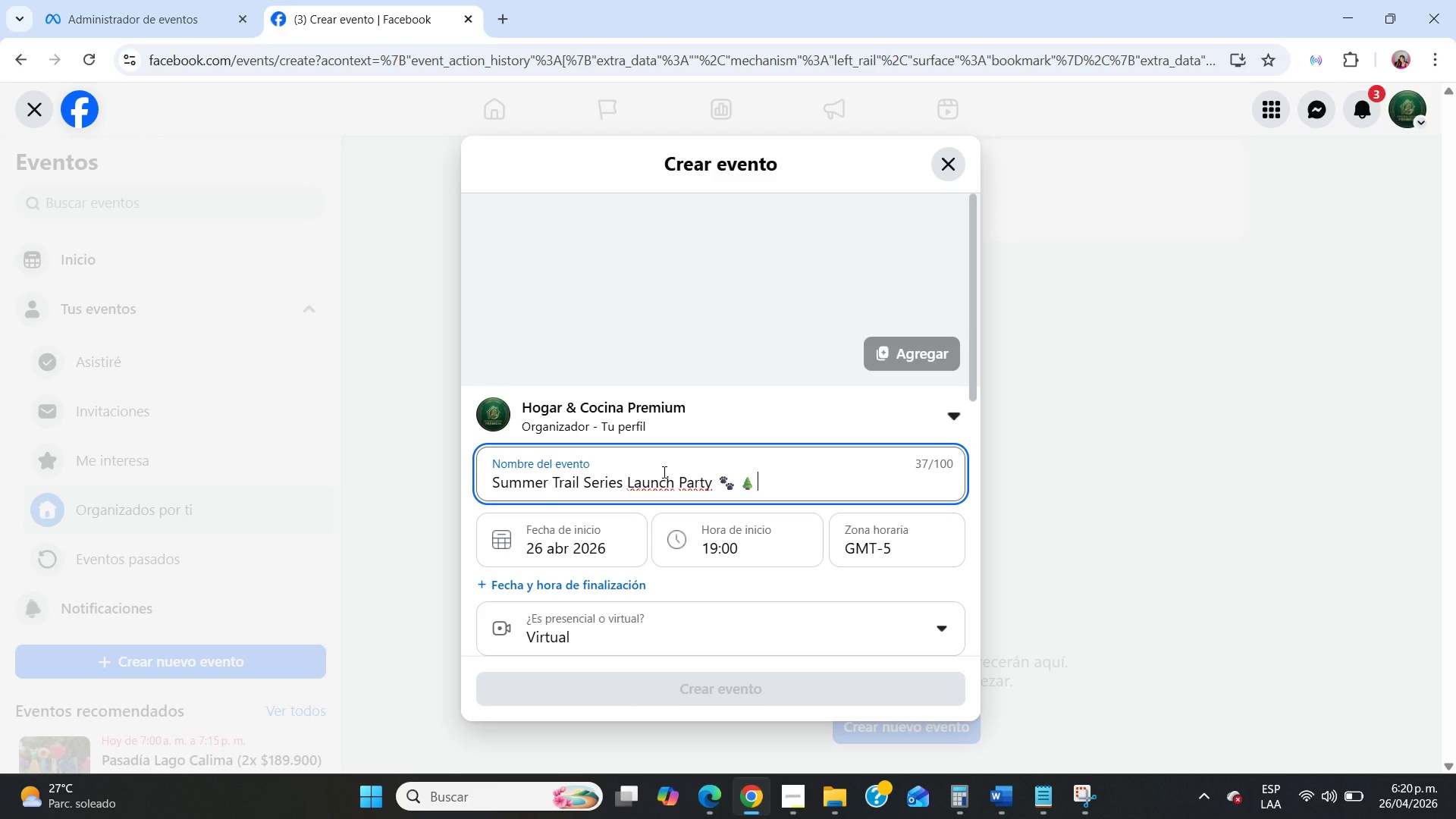 
scroll: coordinate [663, 472], scroll_direction: down, amount: 1.0
 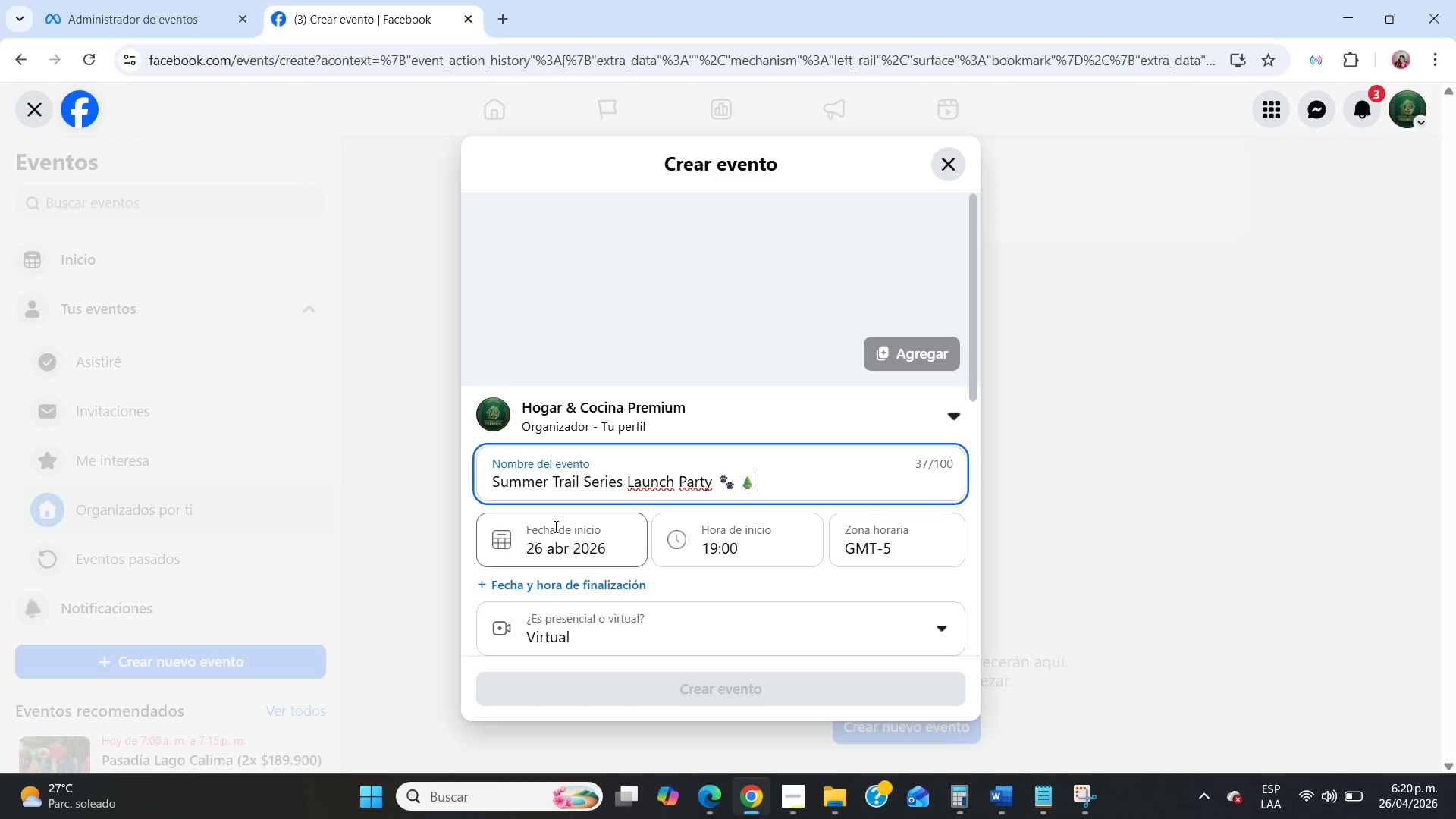 
left_click([557, 529])
 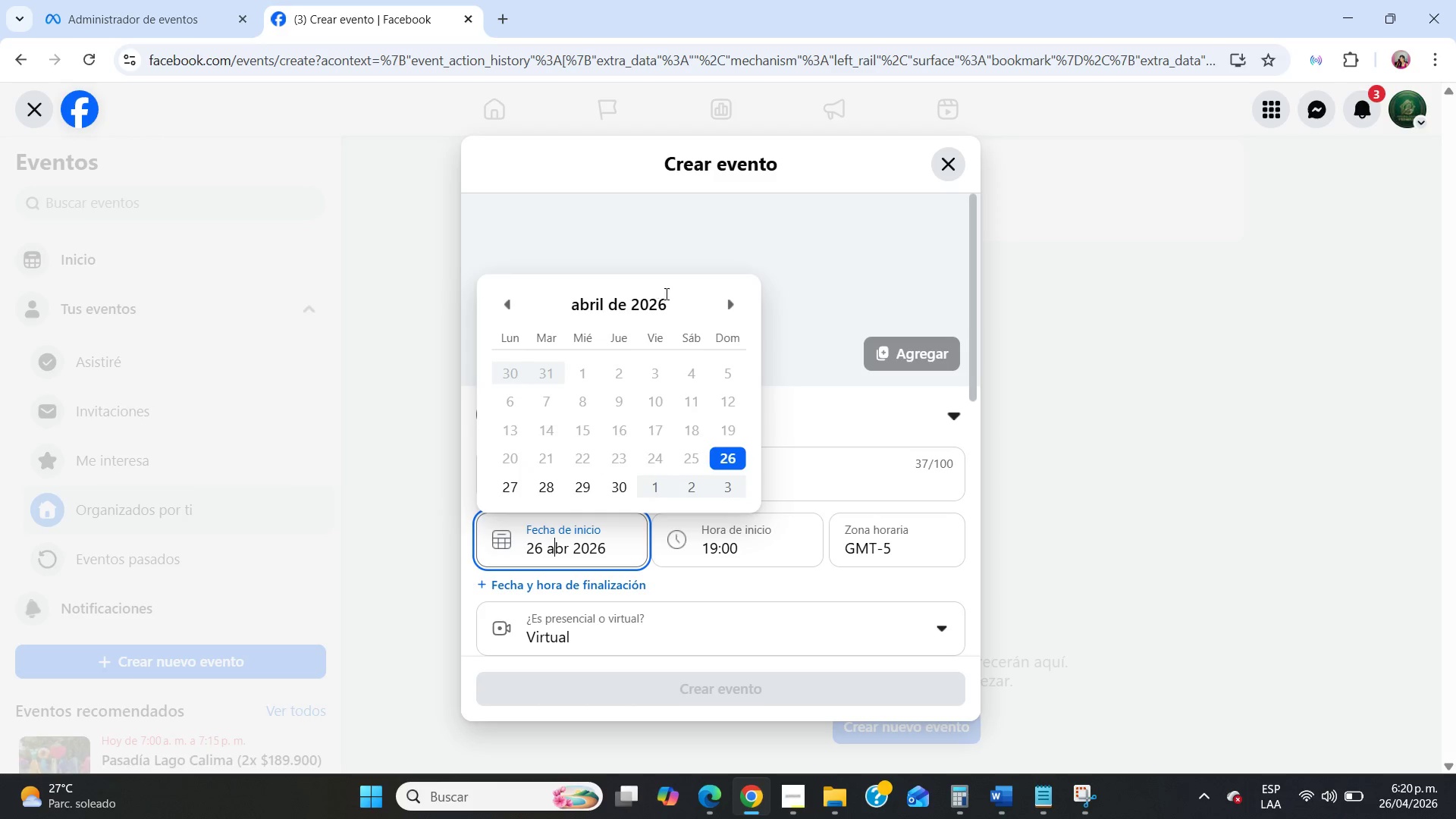 
left_click([737, 303])
 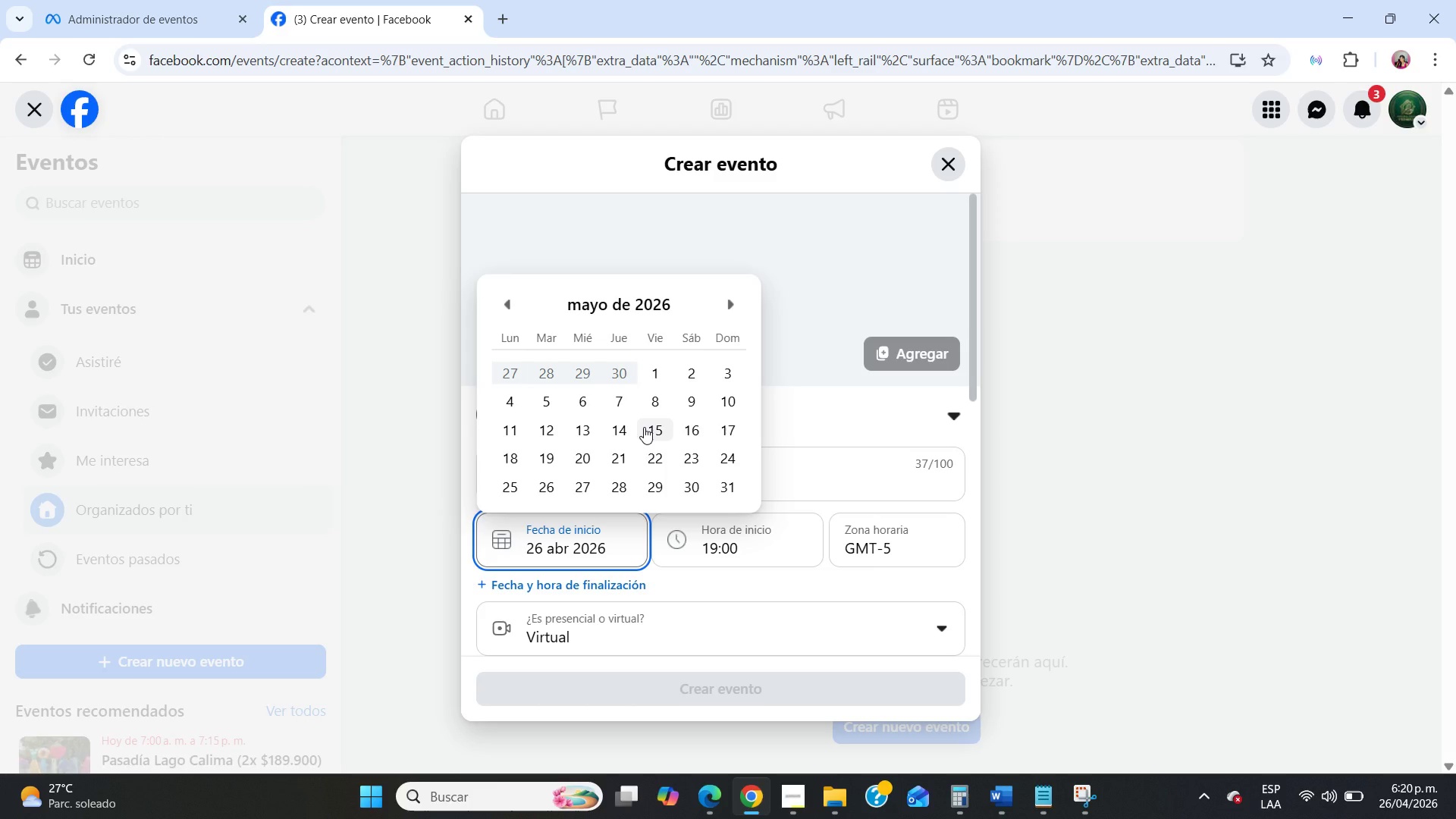 
left_click([643, 427])
 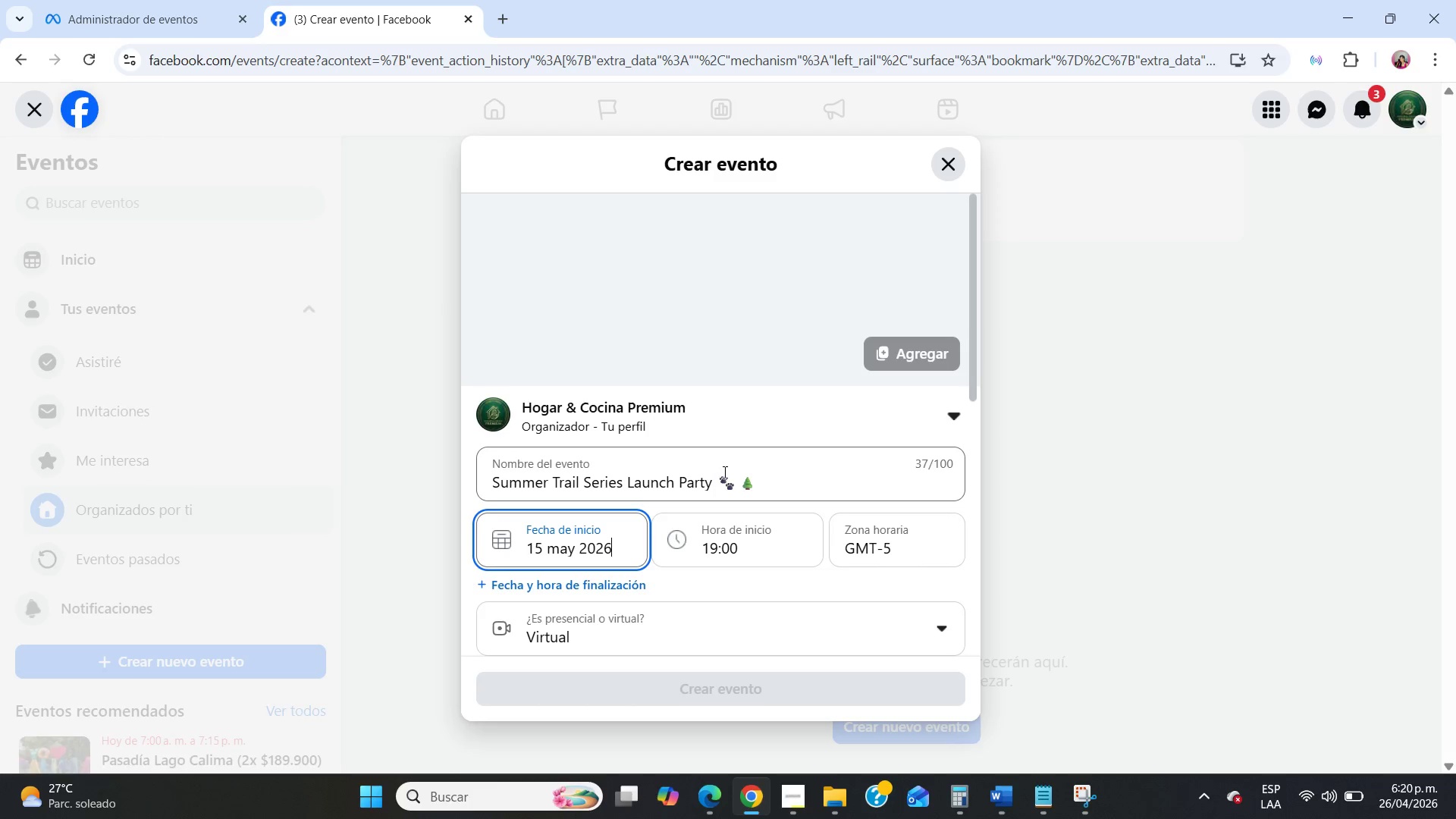 
left_click([758, 552])
 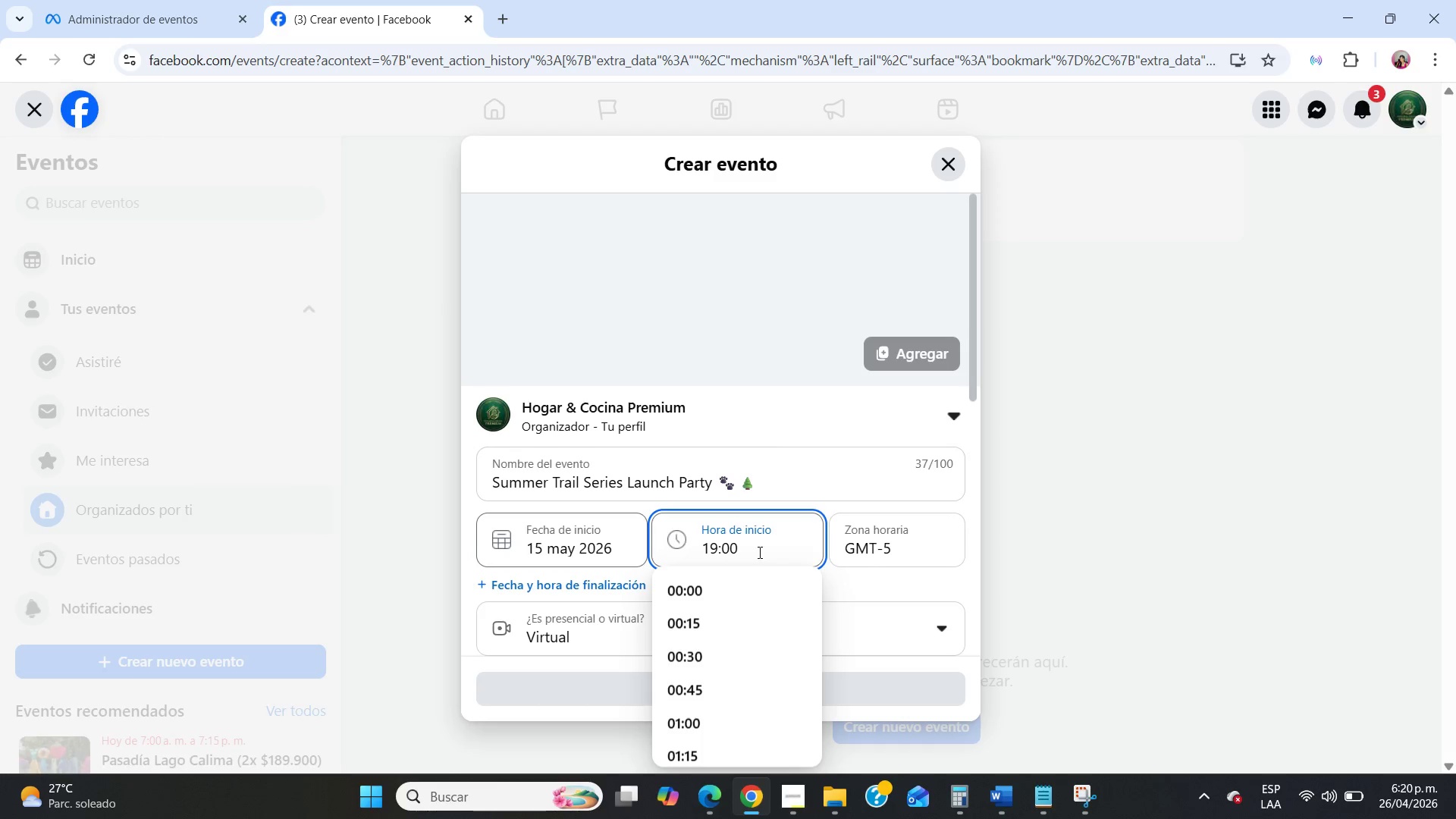 
scroll: coordinate [735, 647], scroll_direction: down, amount: 36.0
 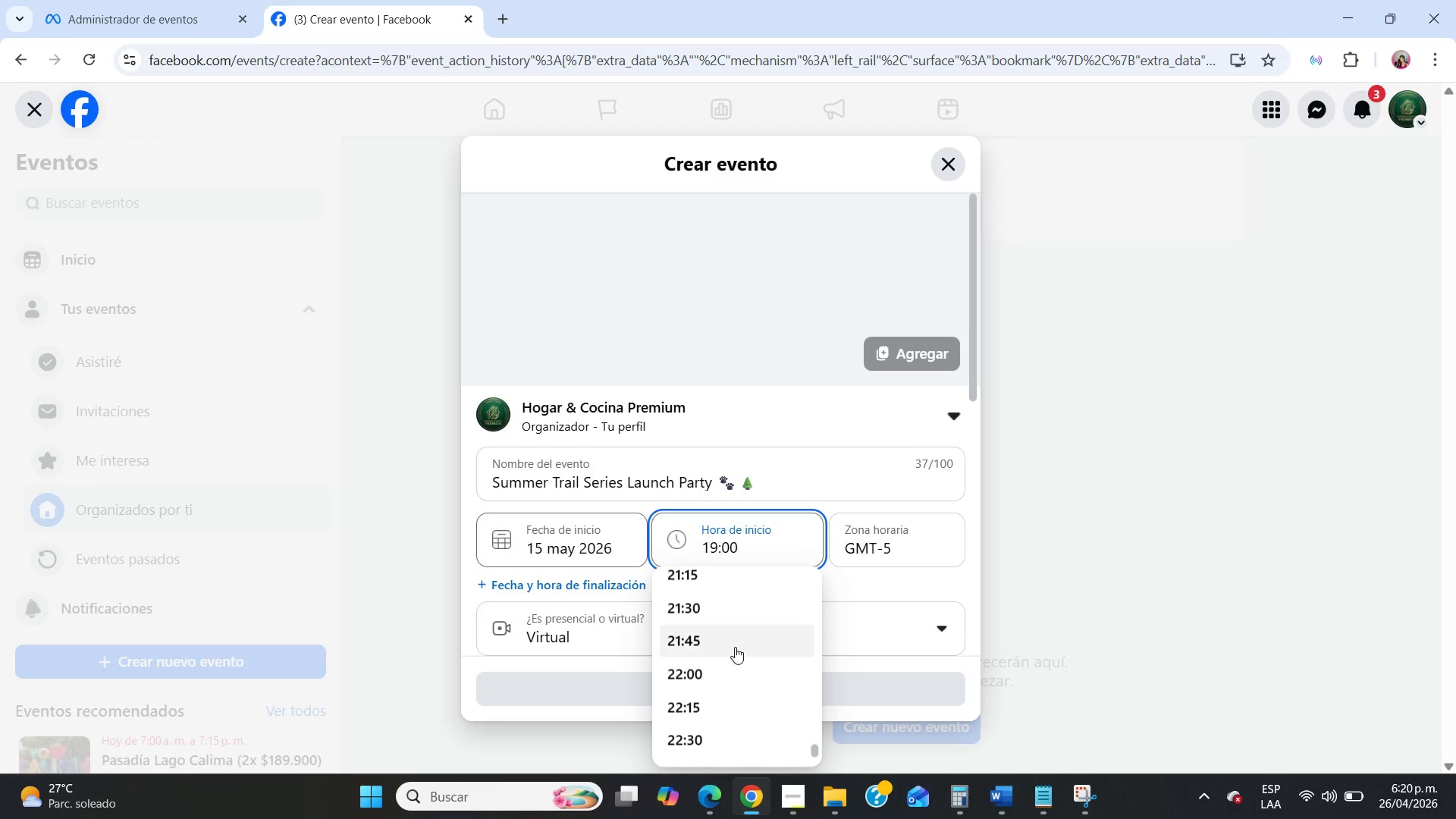 
scroll: coordinate [735, 647], scroll_direction: up, amount: 3.0
 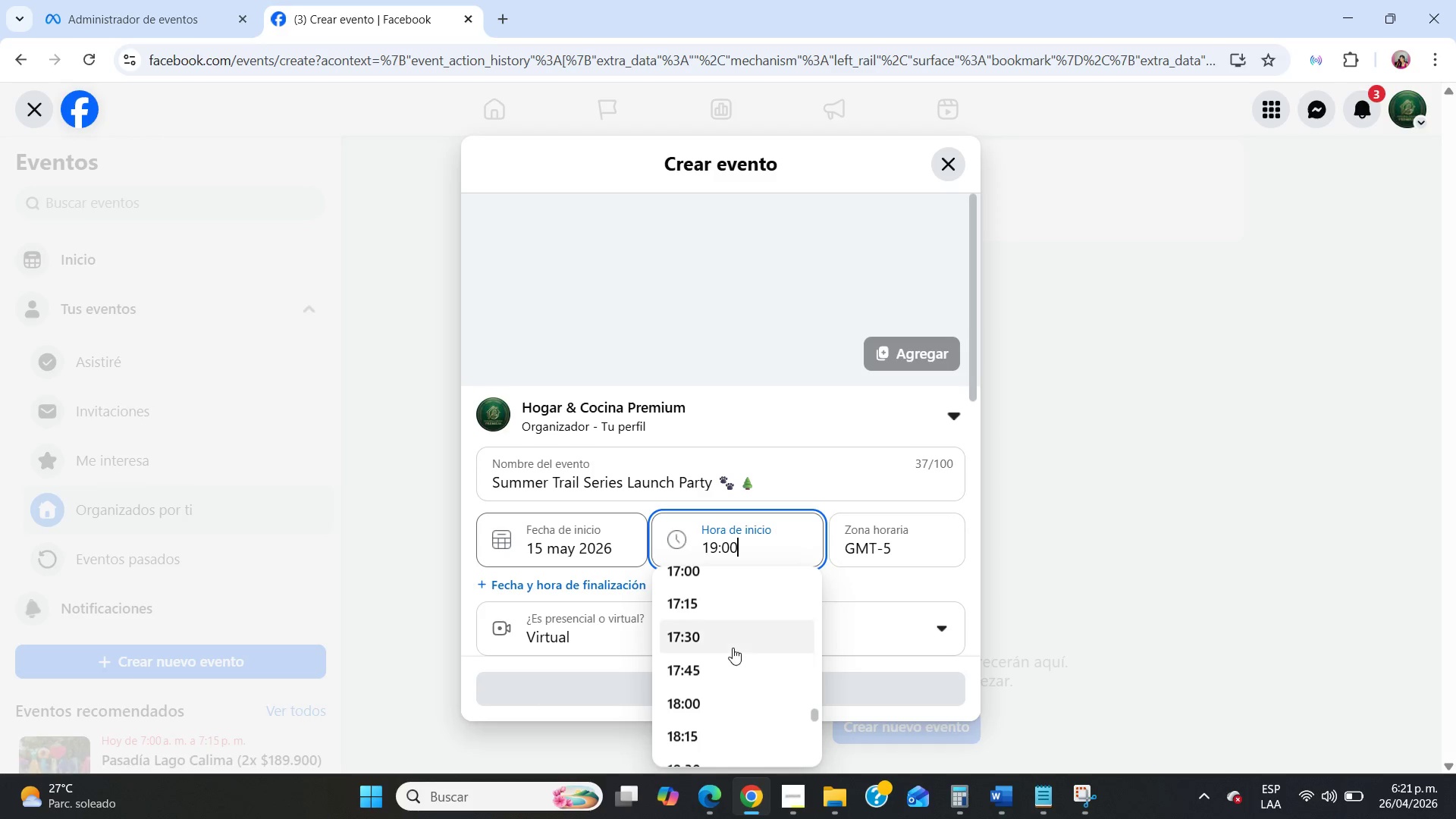 
scroll: coordinate [727, 651], scroll_direction: down, amount: 1.0
 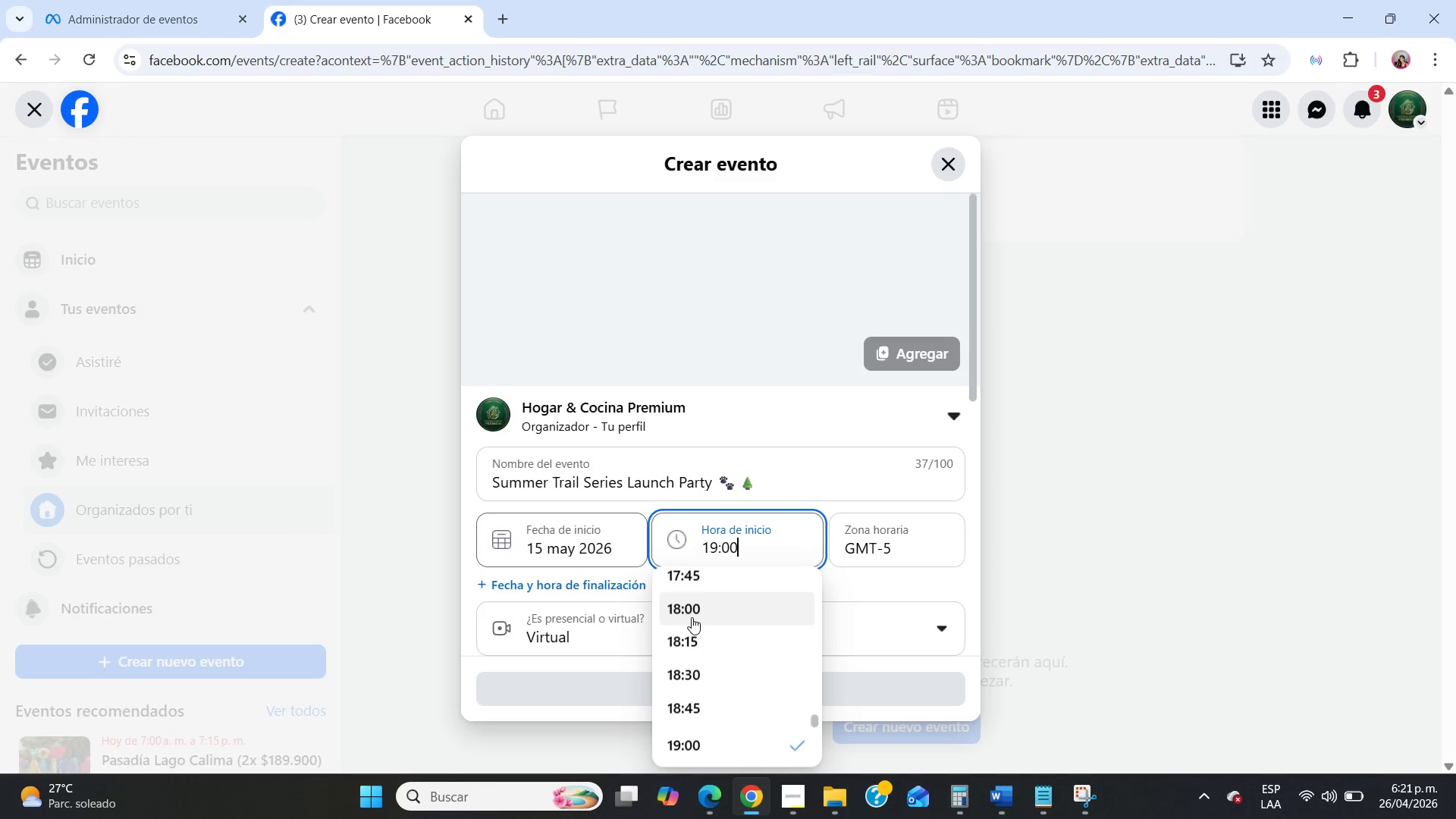 
left_click([690, 614])
 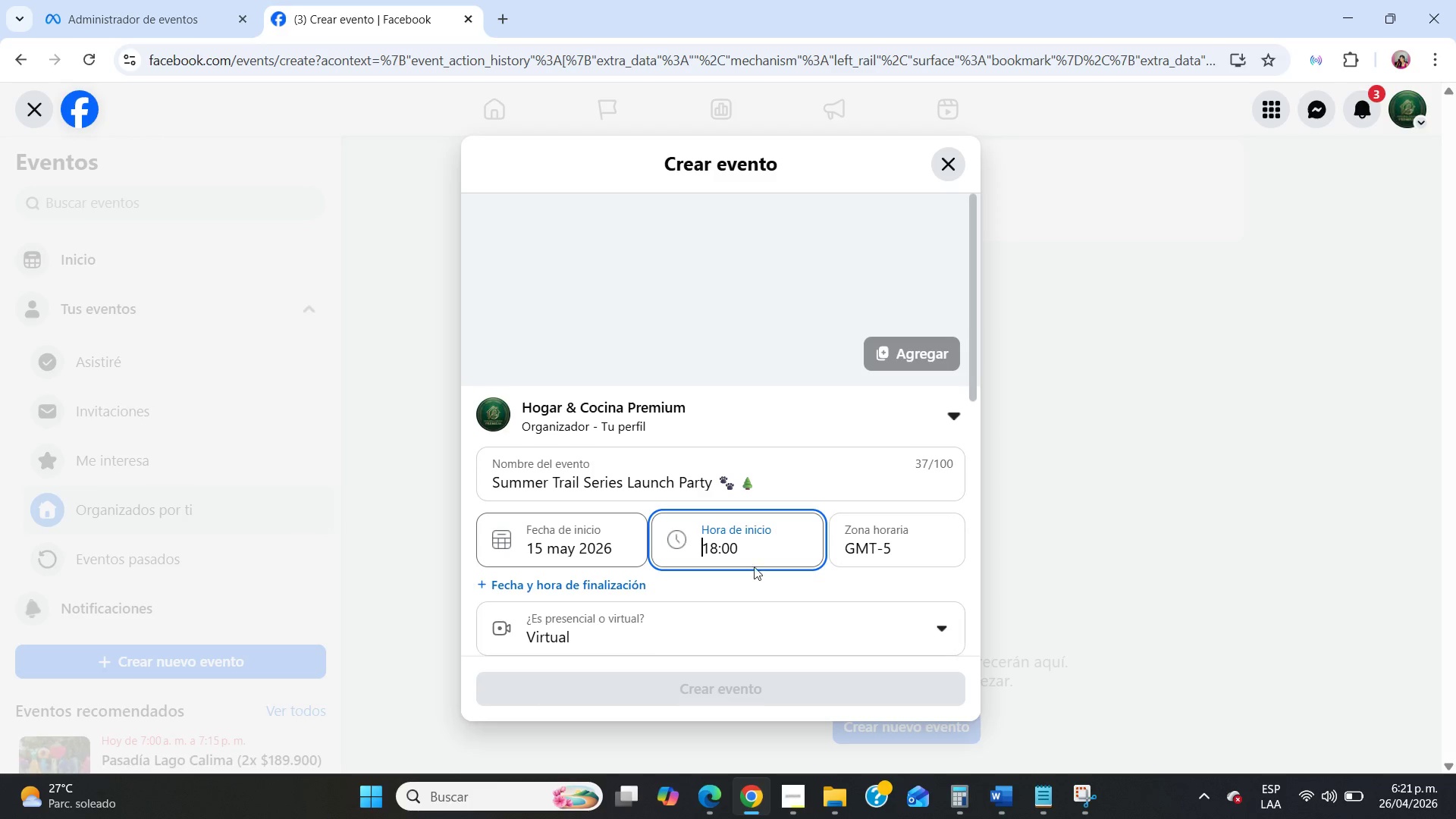 
scroll: coordinate [812, 533], scroll_direction: down, amount: 10.0
 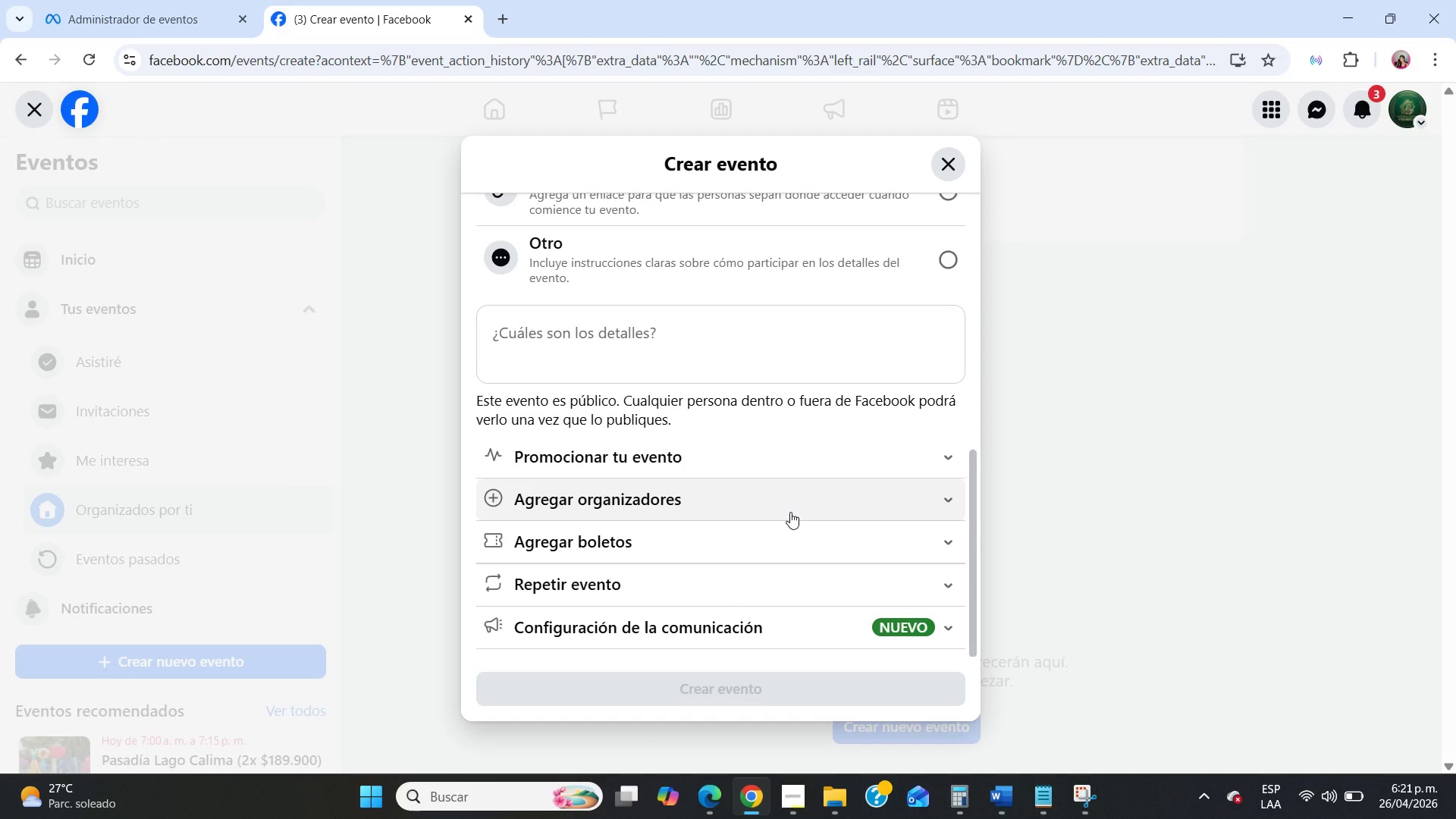 
left_click([610, 363])
 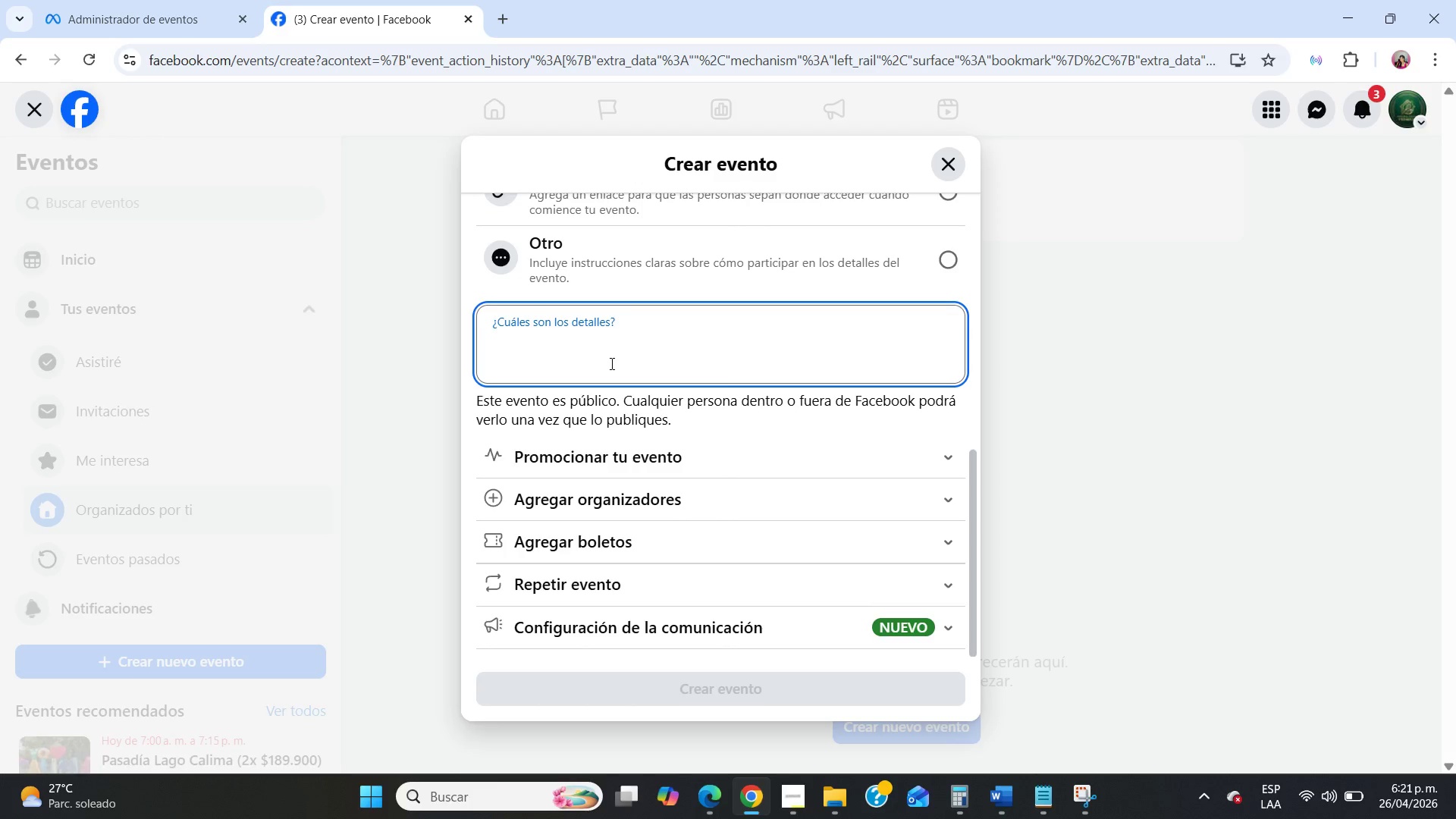 
type(Join us o)
key(Backspace)
type(for thw od)
key(Backspace)
type(fficial launch of the Paws ^ Paths Summer Trail Series!)
 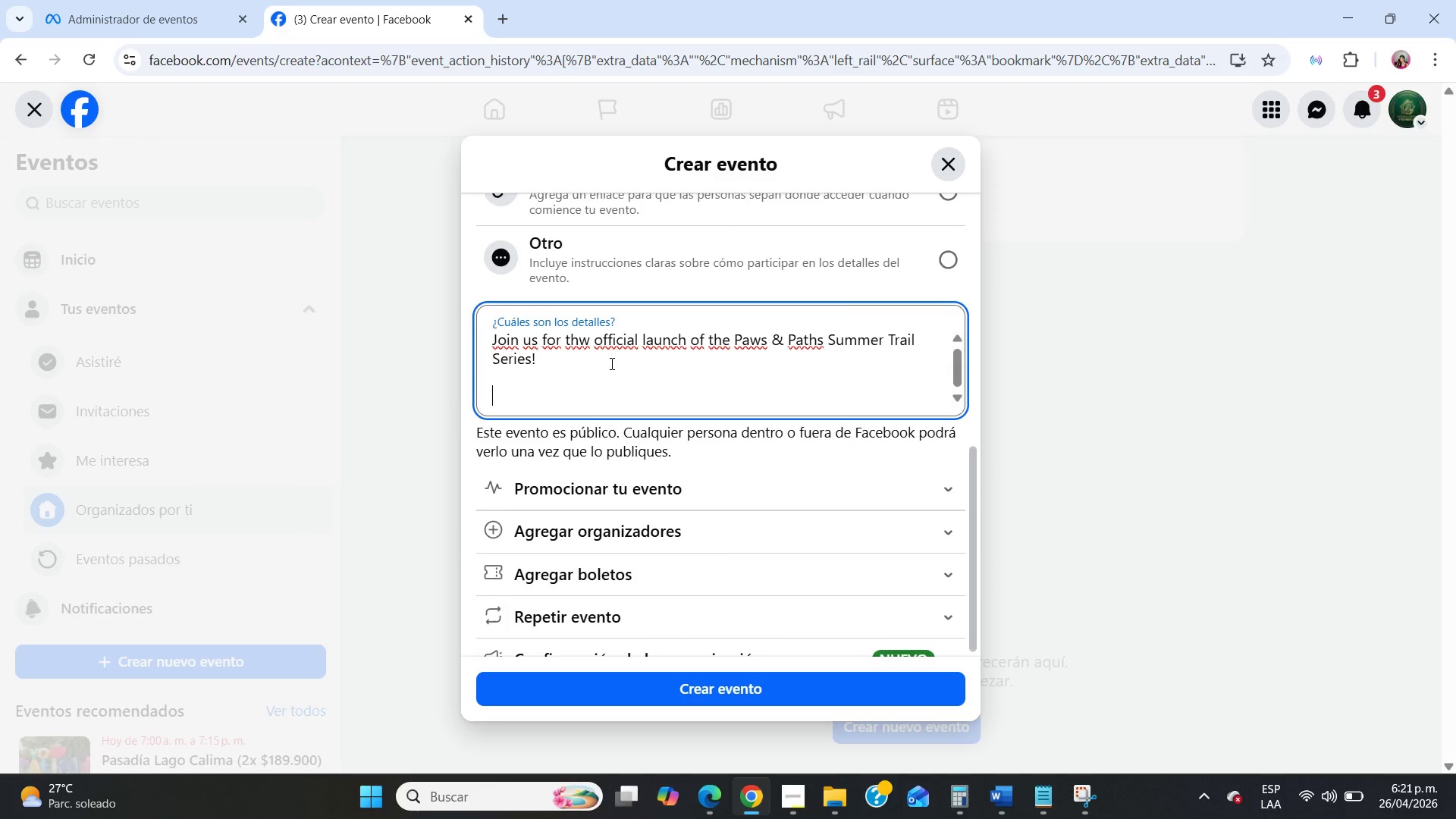 
 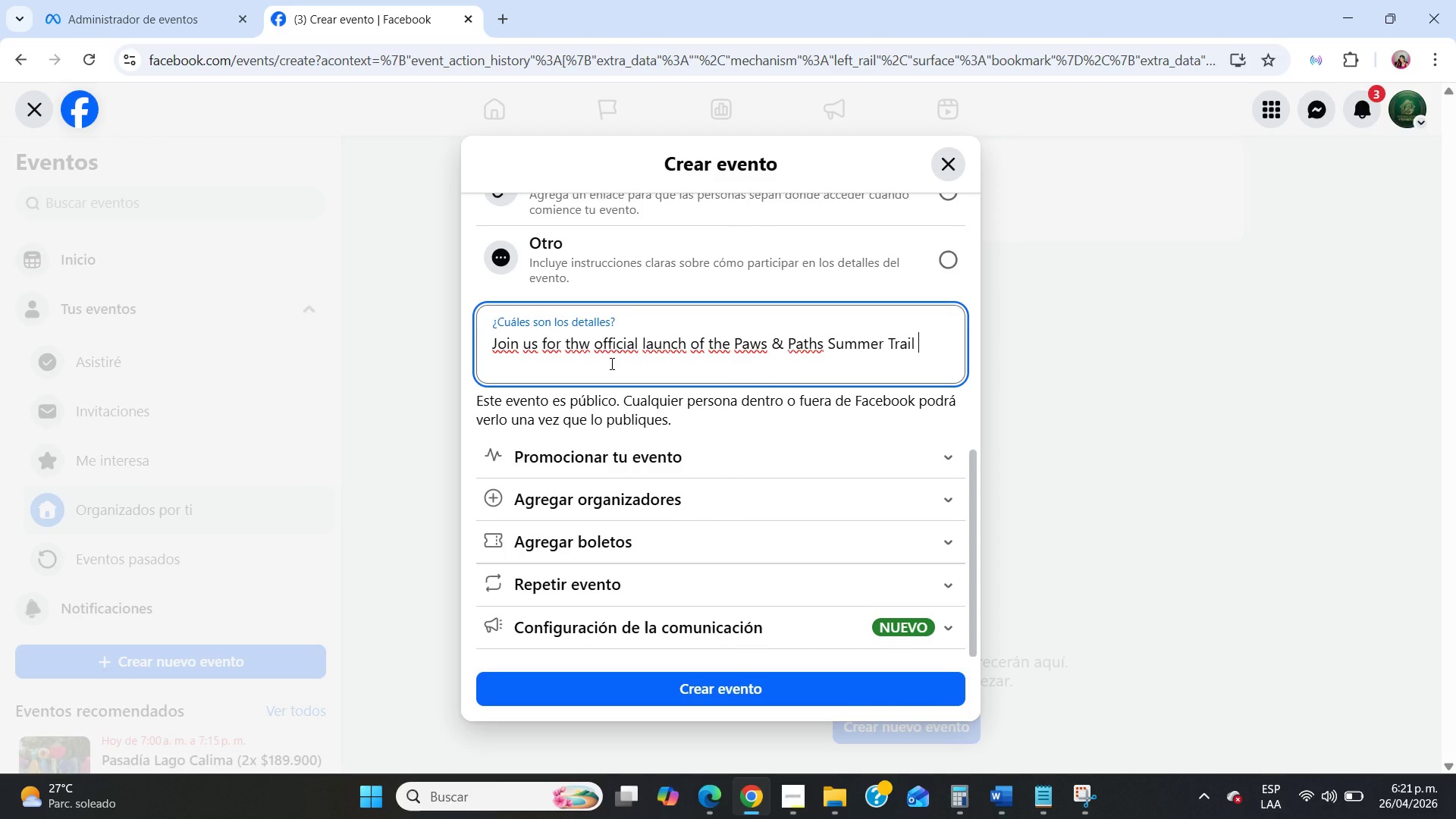 
key(Enter)
 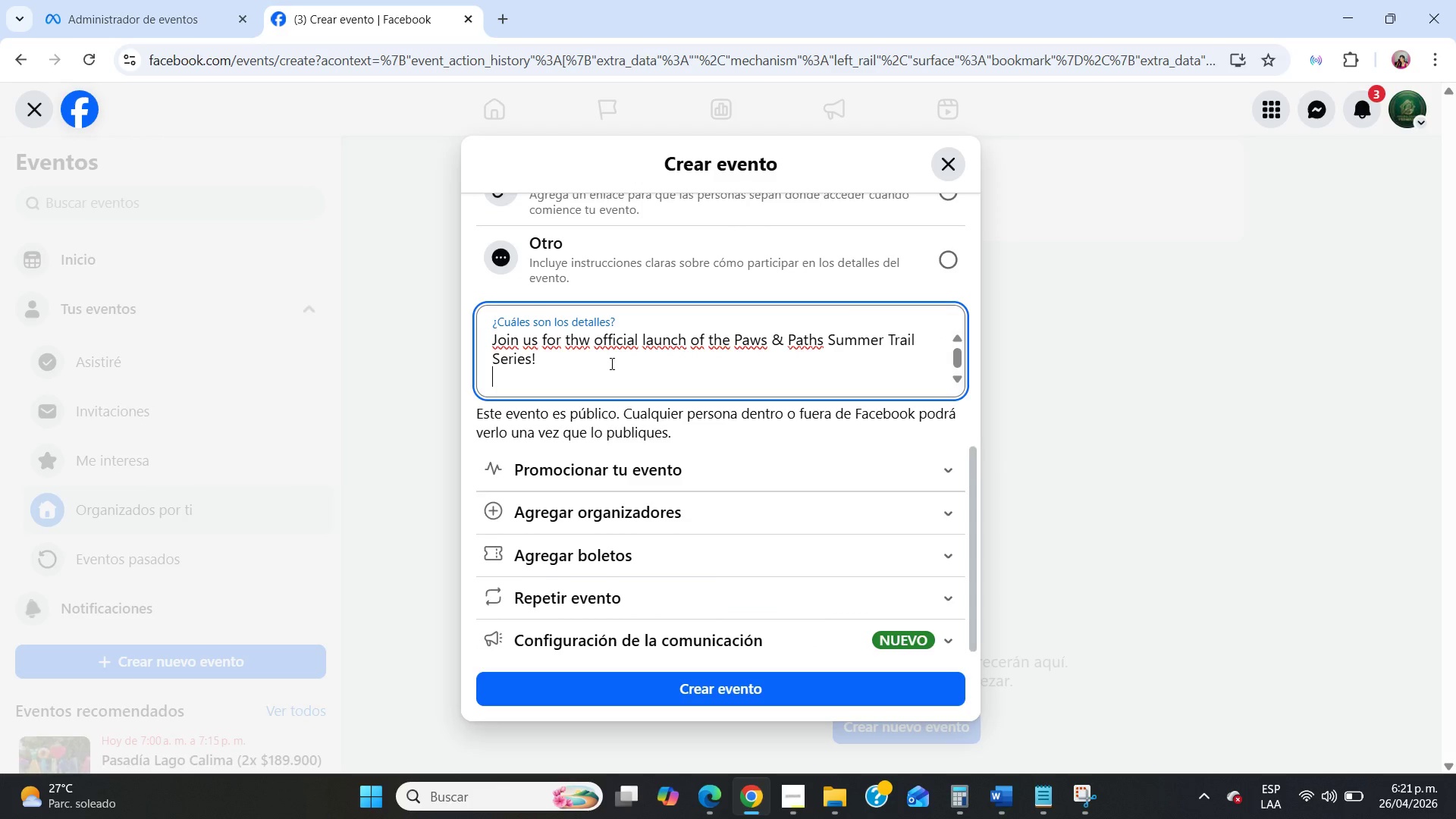 
key(Enter)
 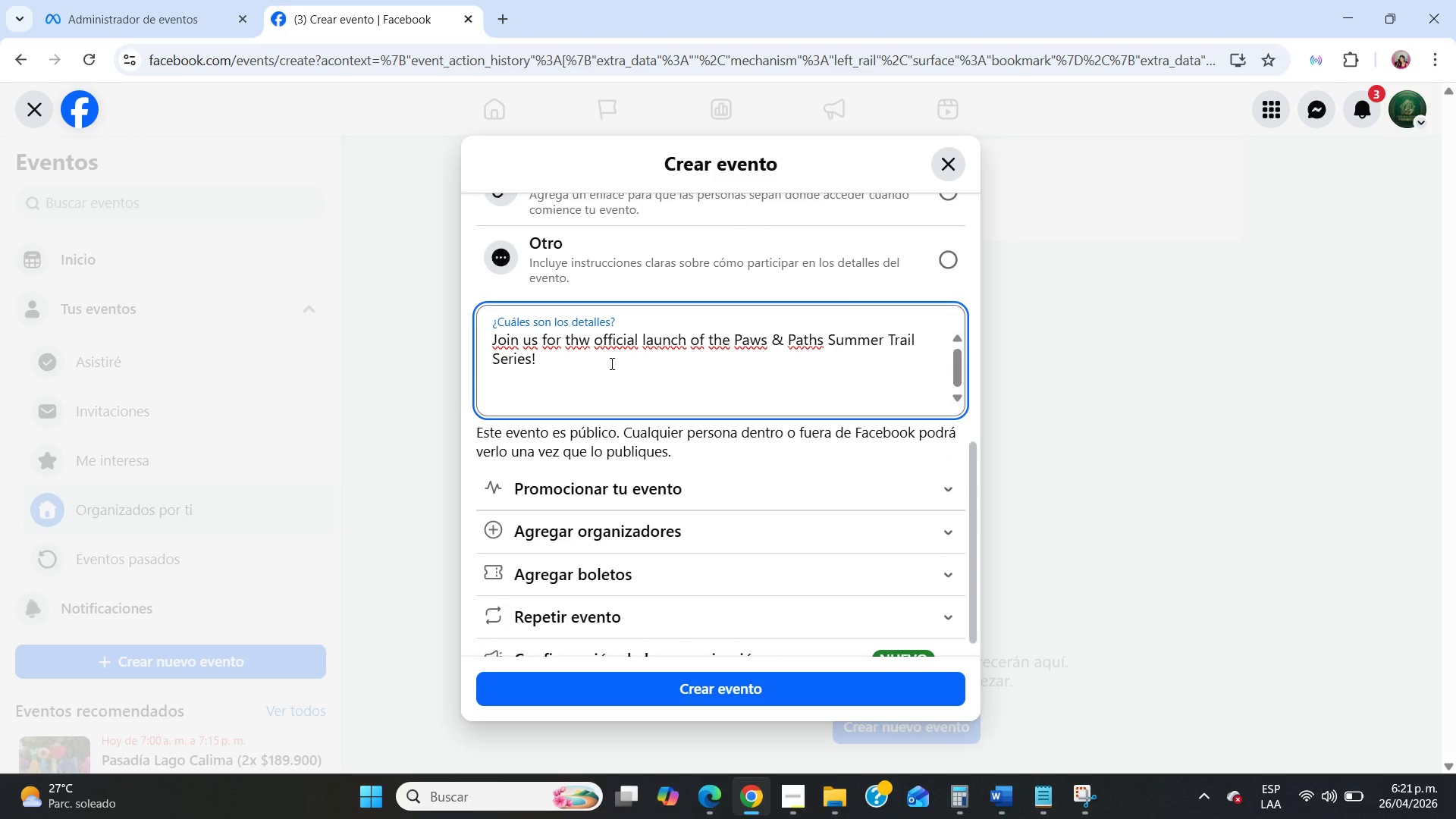 
type(This special community event is designed for active dog woners who love adventure.)
 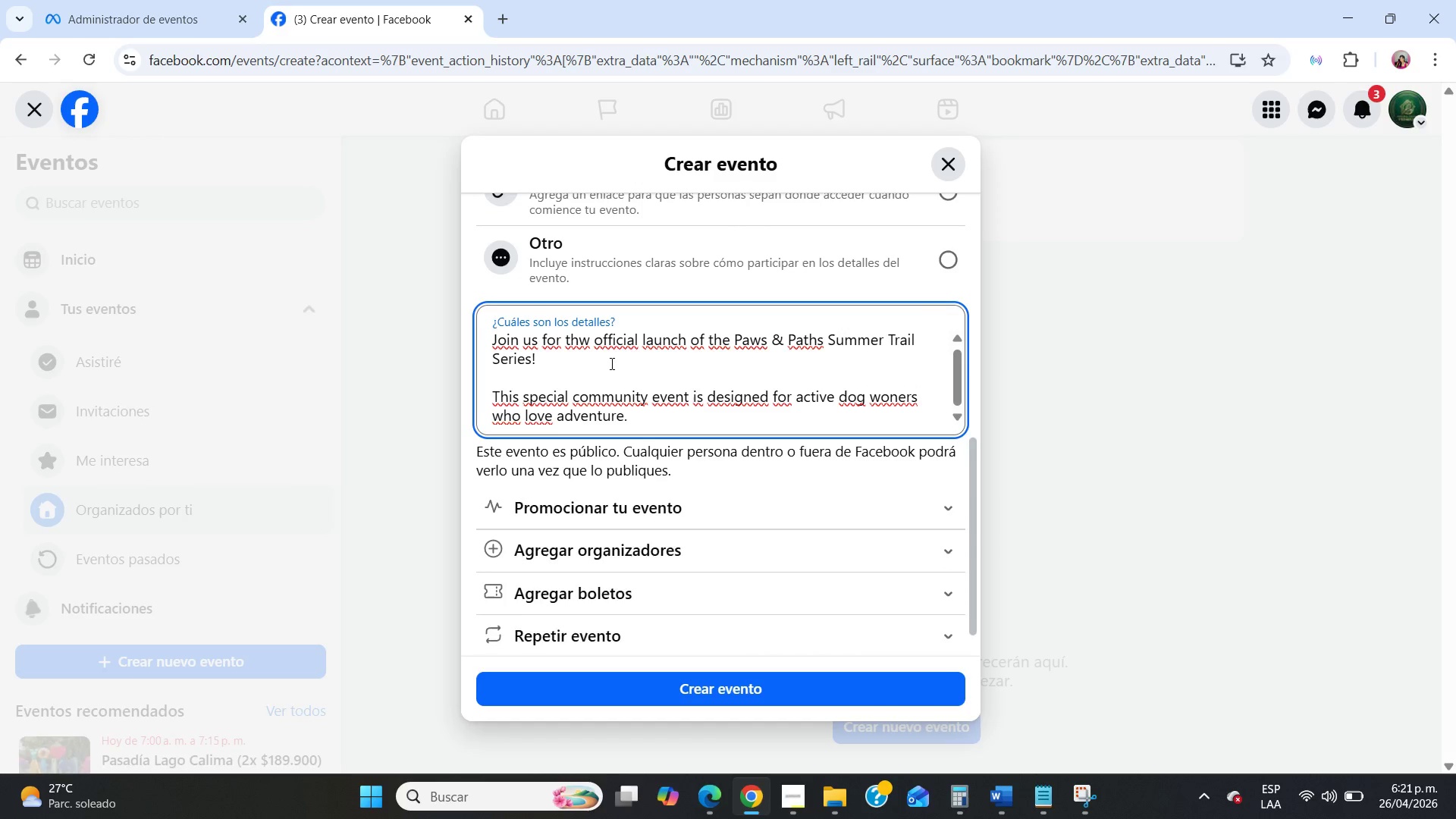 
key(Enter)
 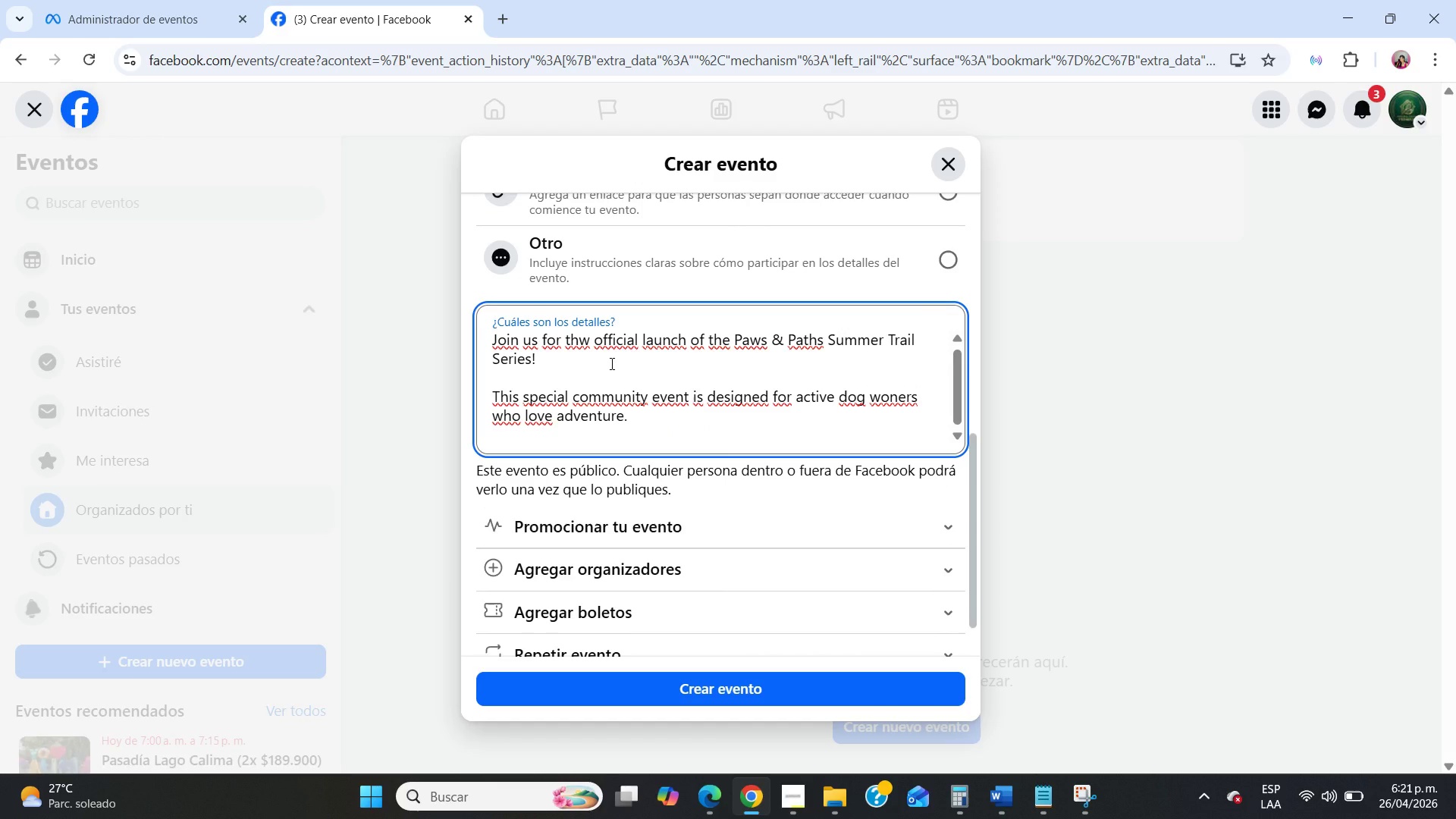 
type(During the event you will>)
 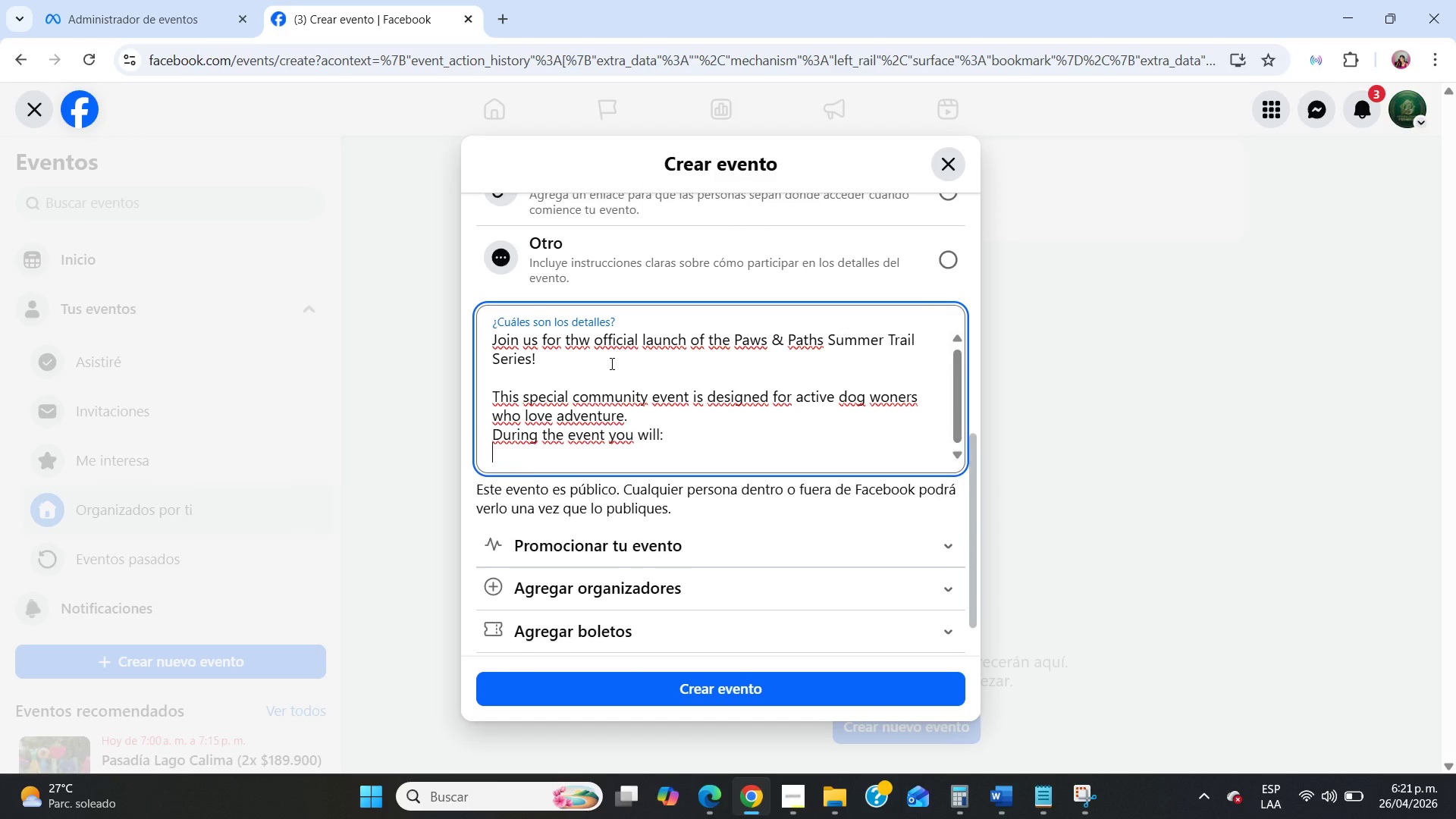 
key(Enter)
 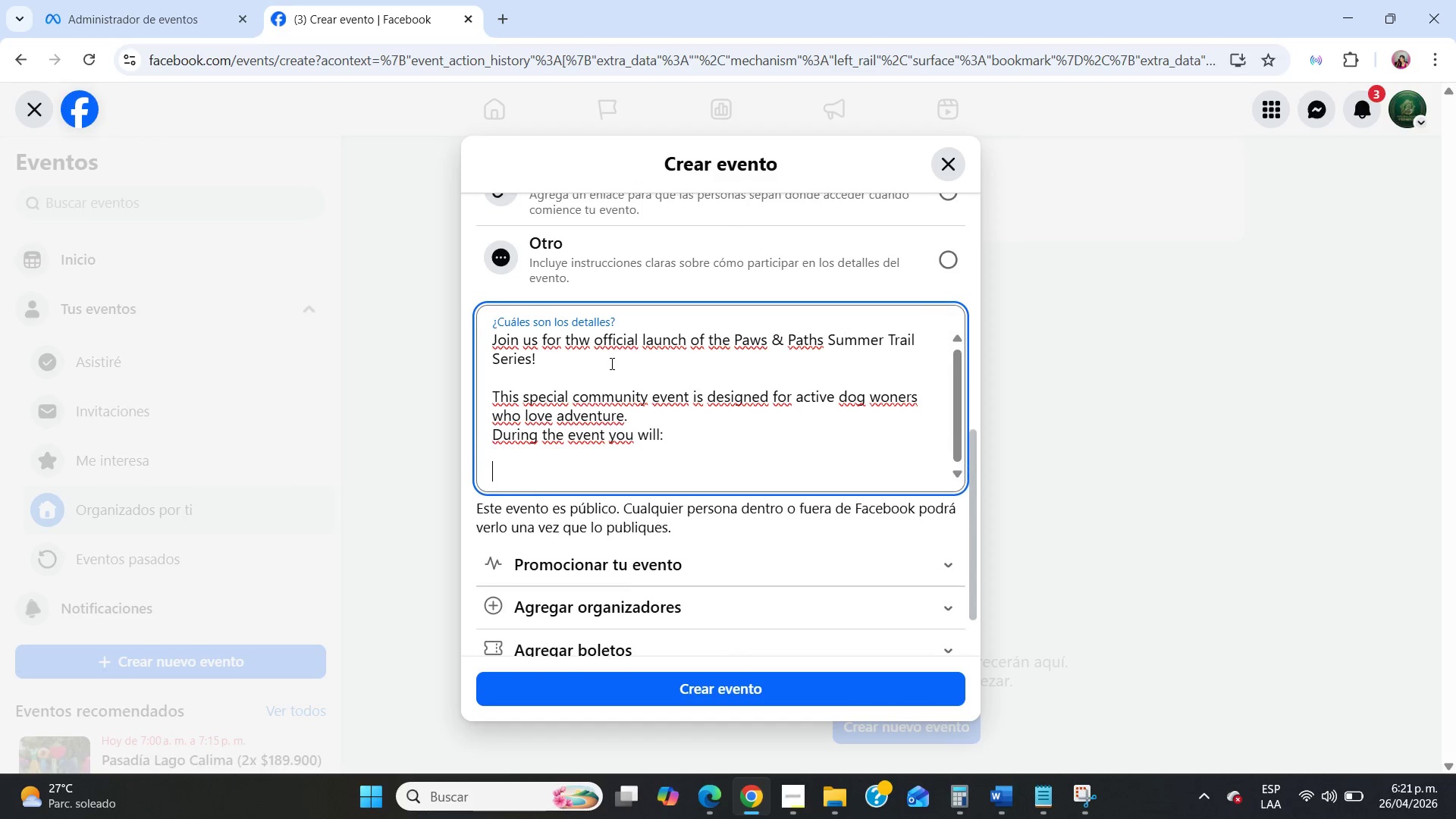 
key(Enter)
 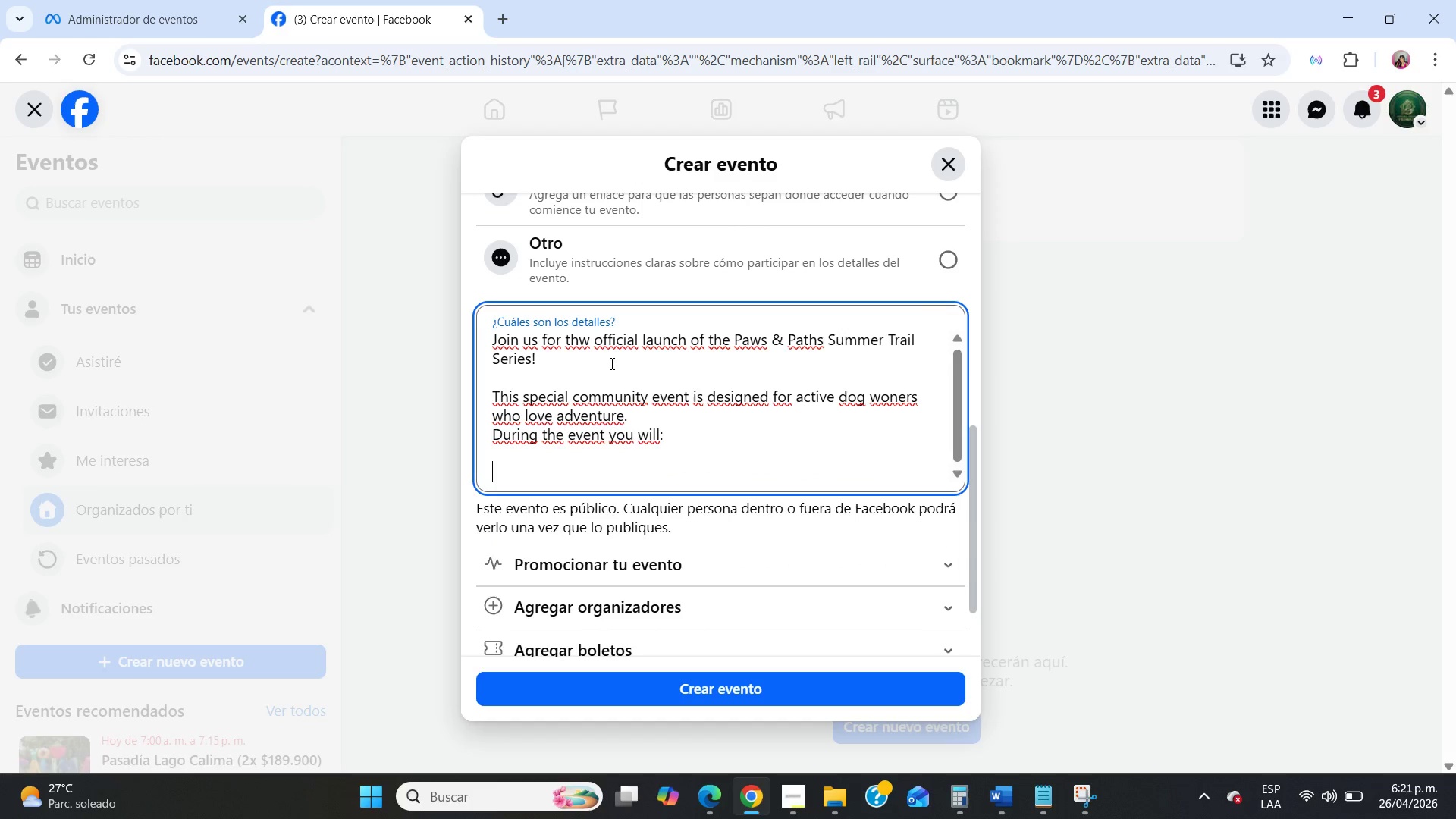 
key(Minus)
 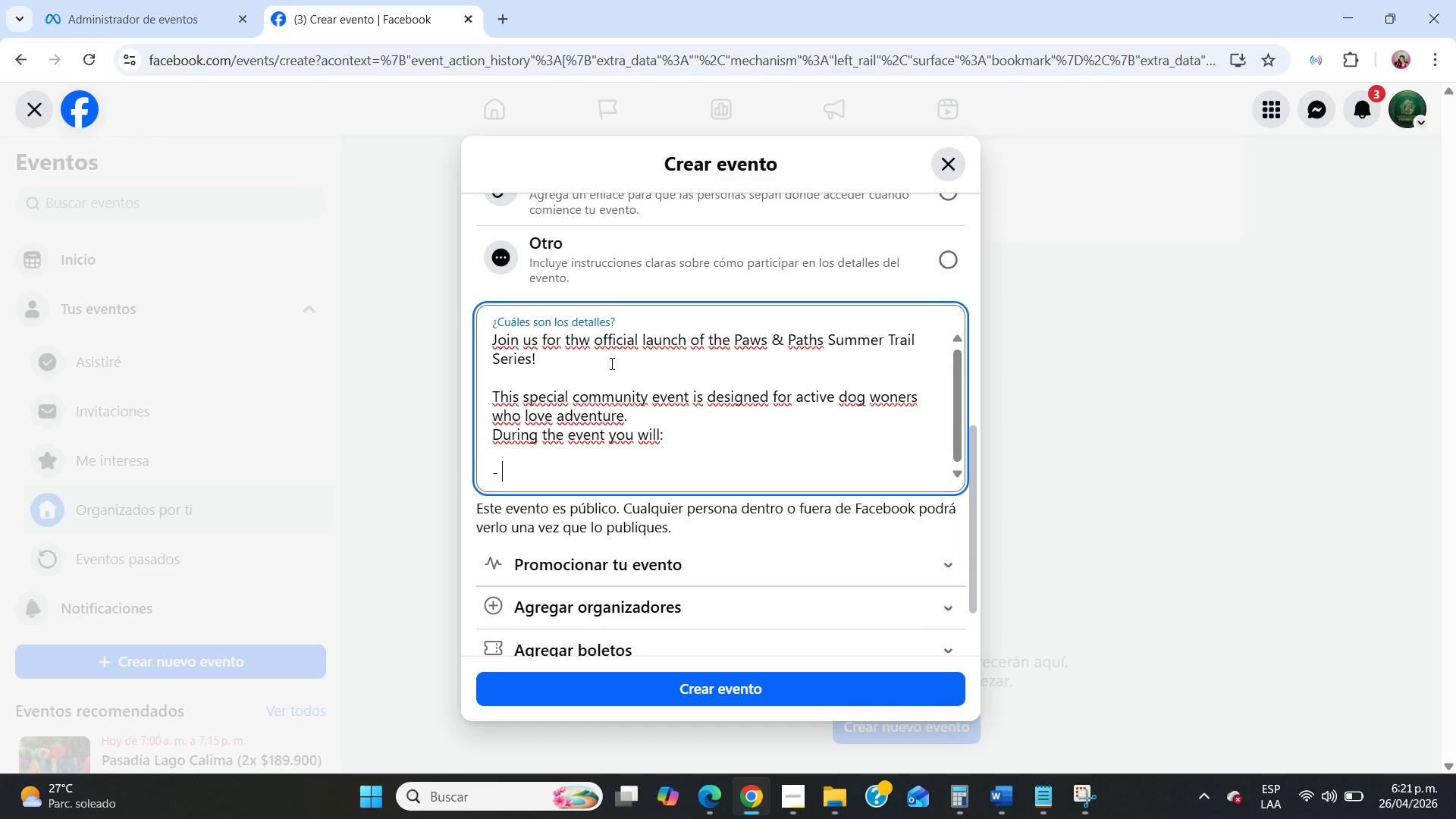 
key(Space)
 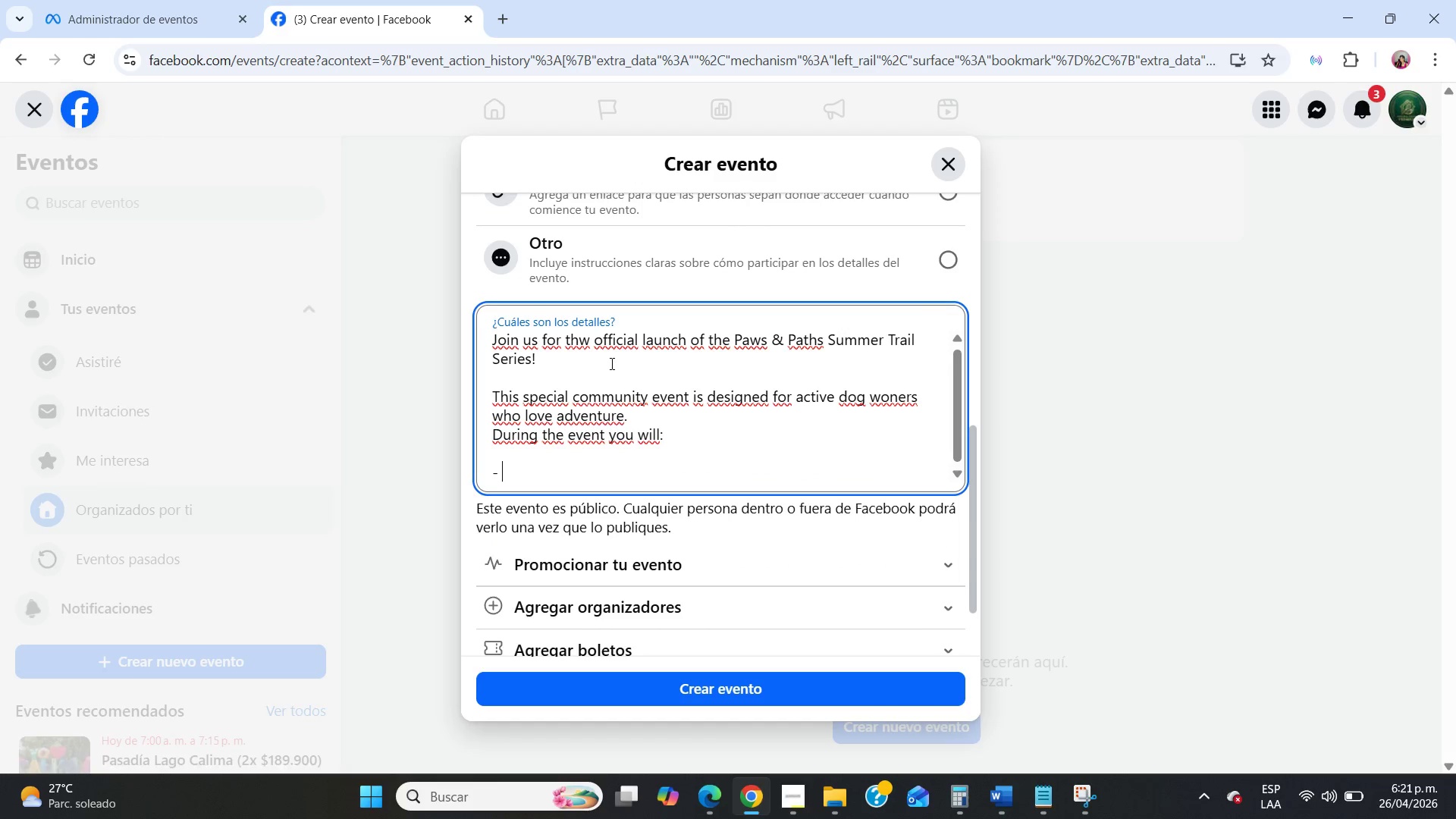 
scroll: coordinate [610, 363], scroll_direction: down, amount: 7.0
 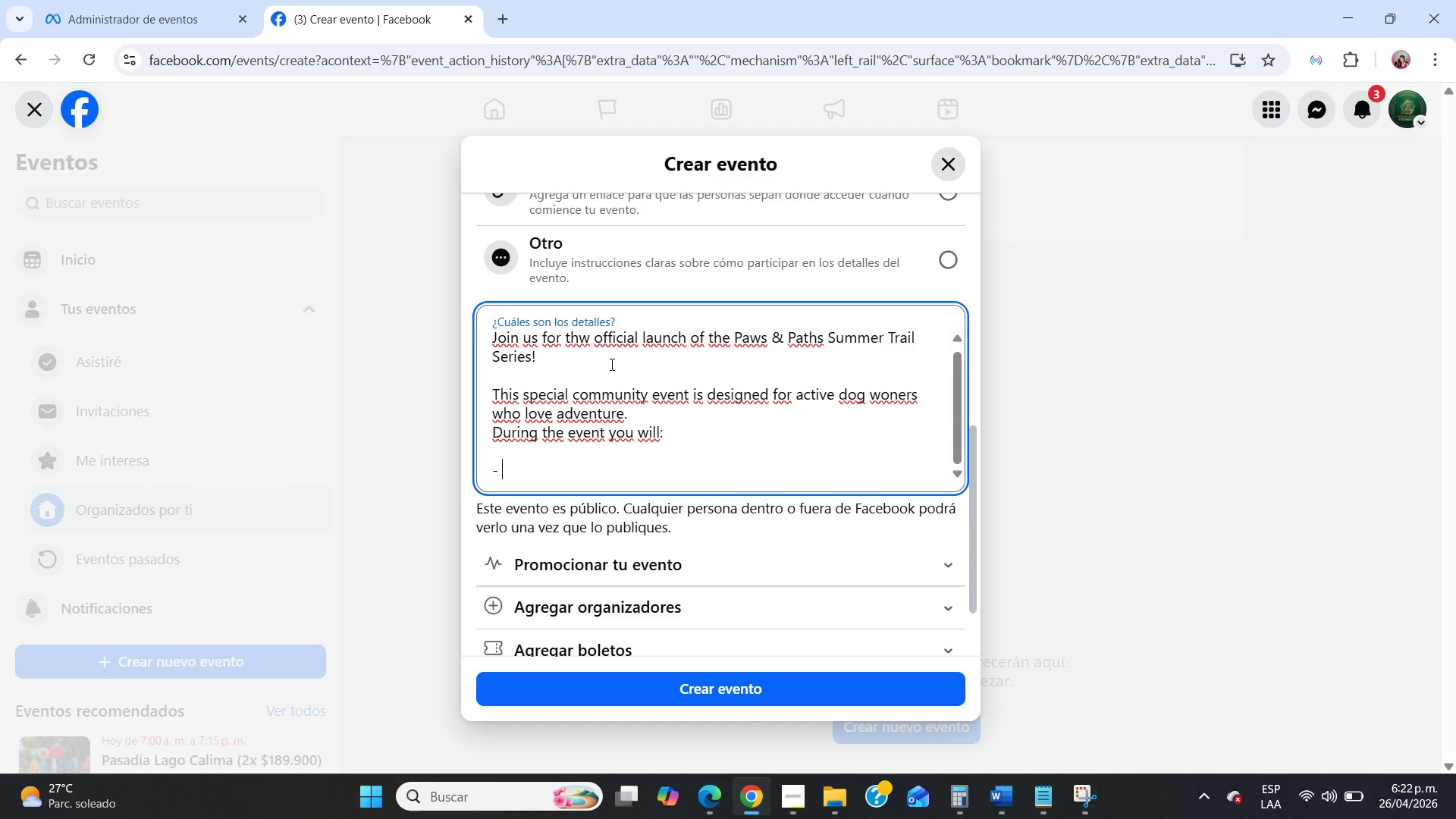 
type(Ds)
key(Backspace)
type(iscover our new Summer TRa)
key(Backspace)
key(Backspace)
type(rail Series)
 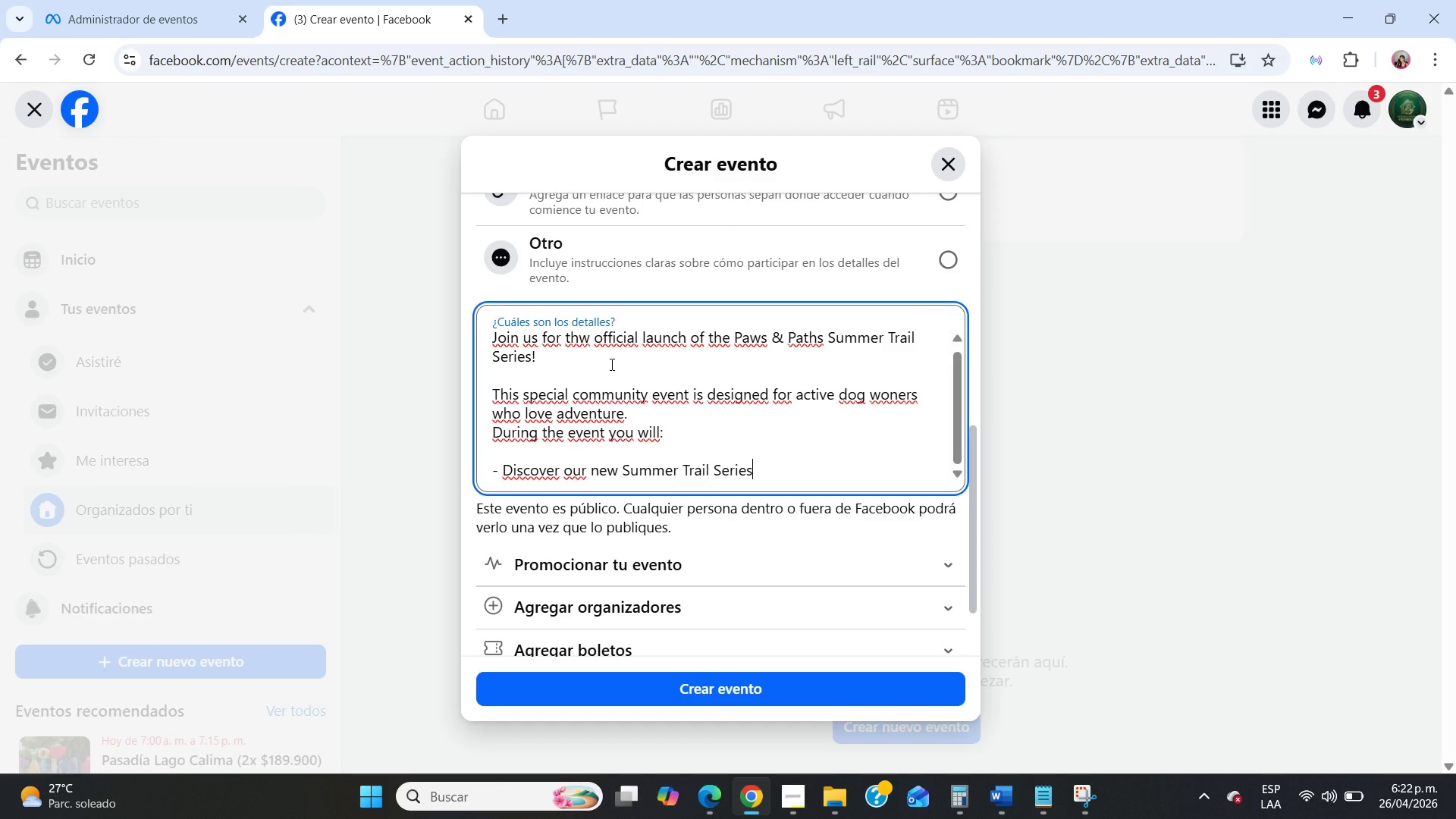 
scroll: coordinate [767, 315], scroll_direction: up, amount: 9.0
 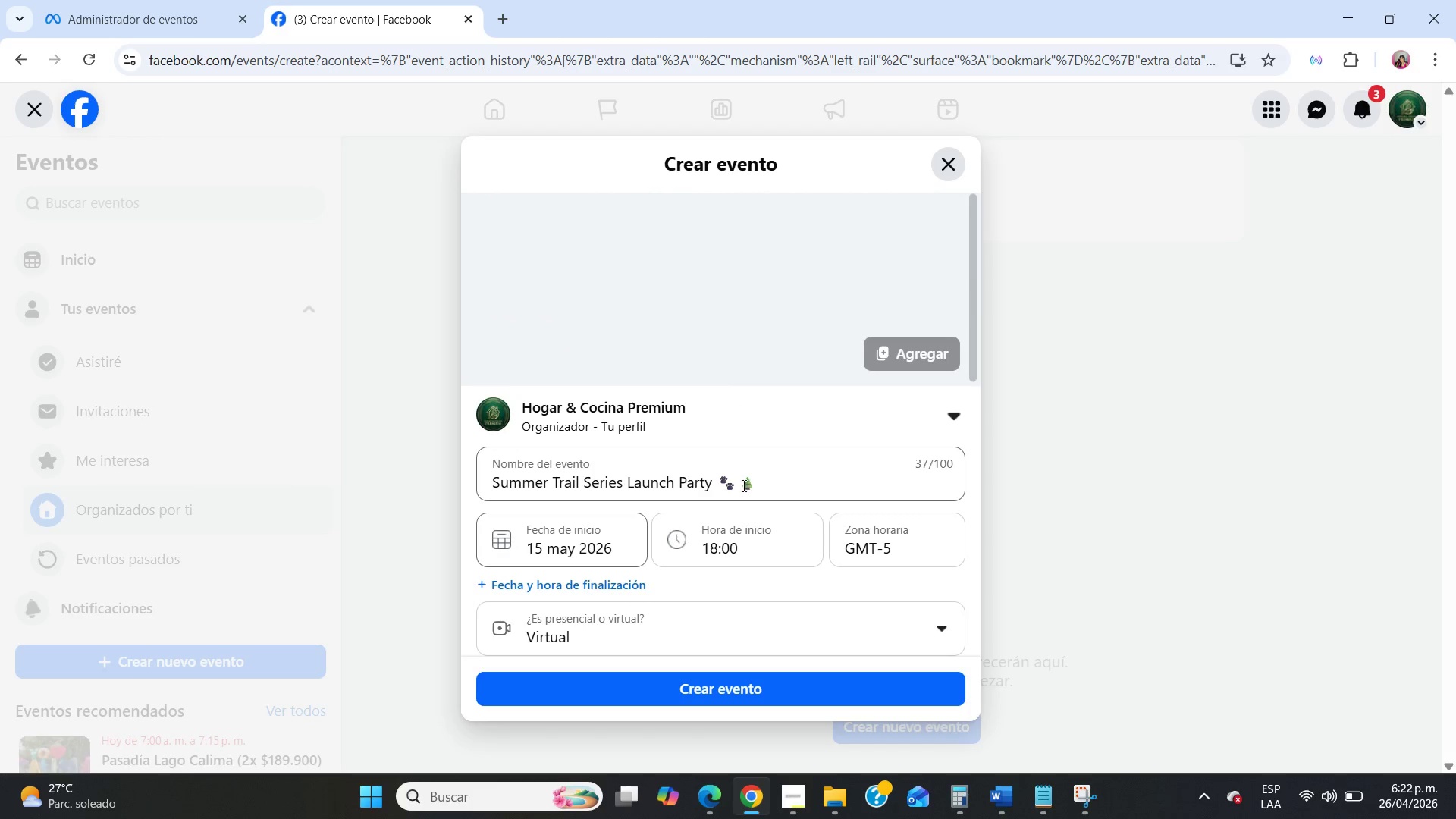 
left_click_drag(start_coordinate=[739, 482], to_coordinate=[720, 479])
 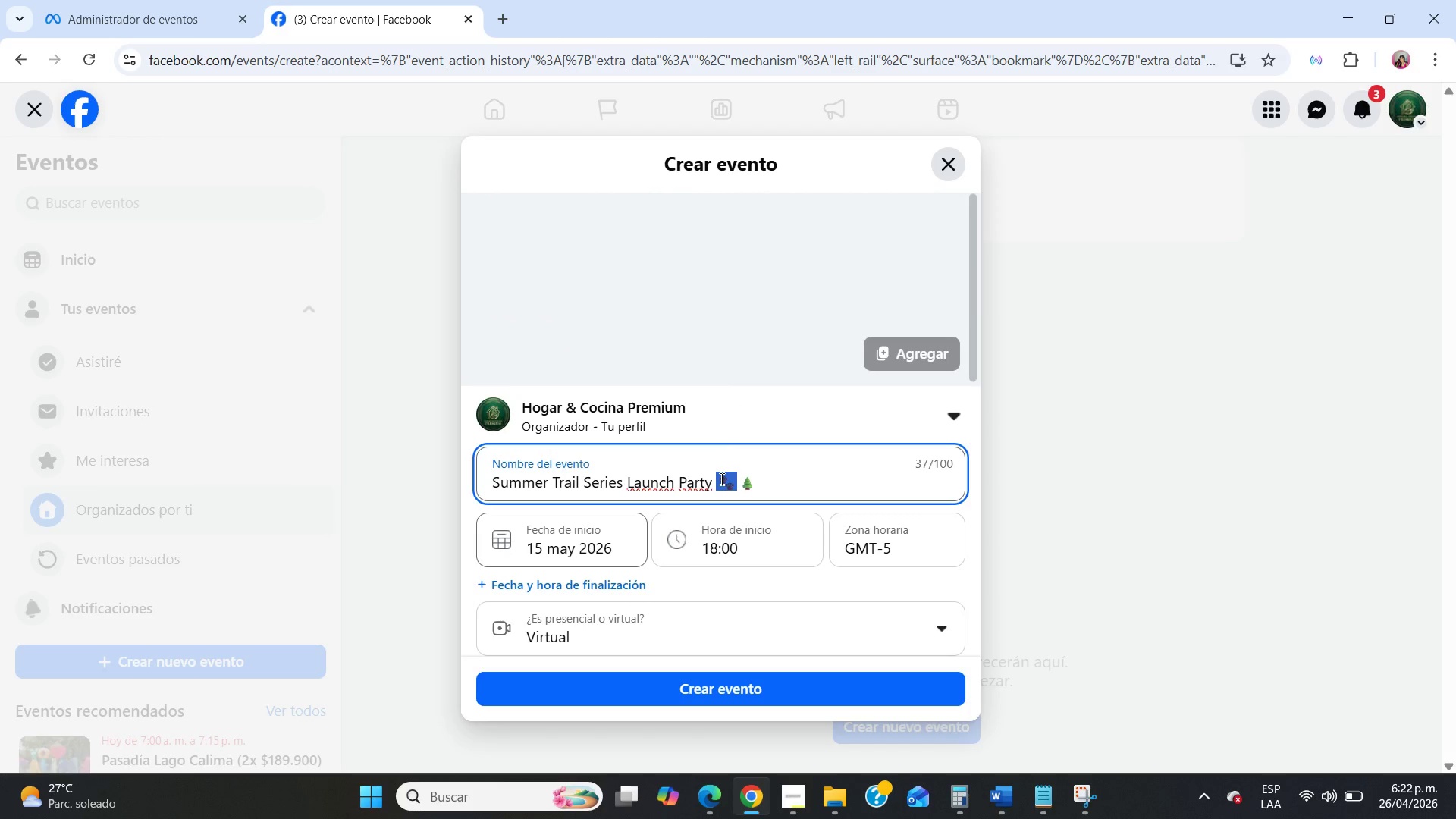 
key(Control+C)
 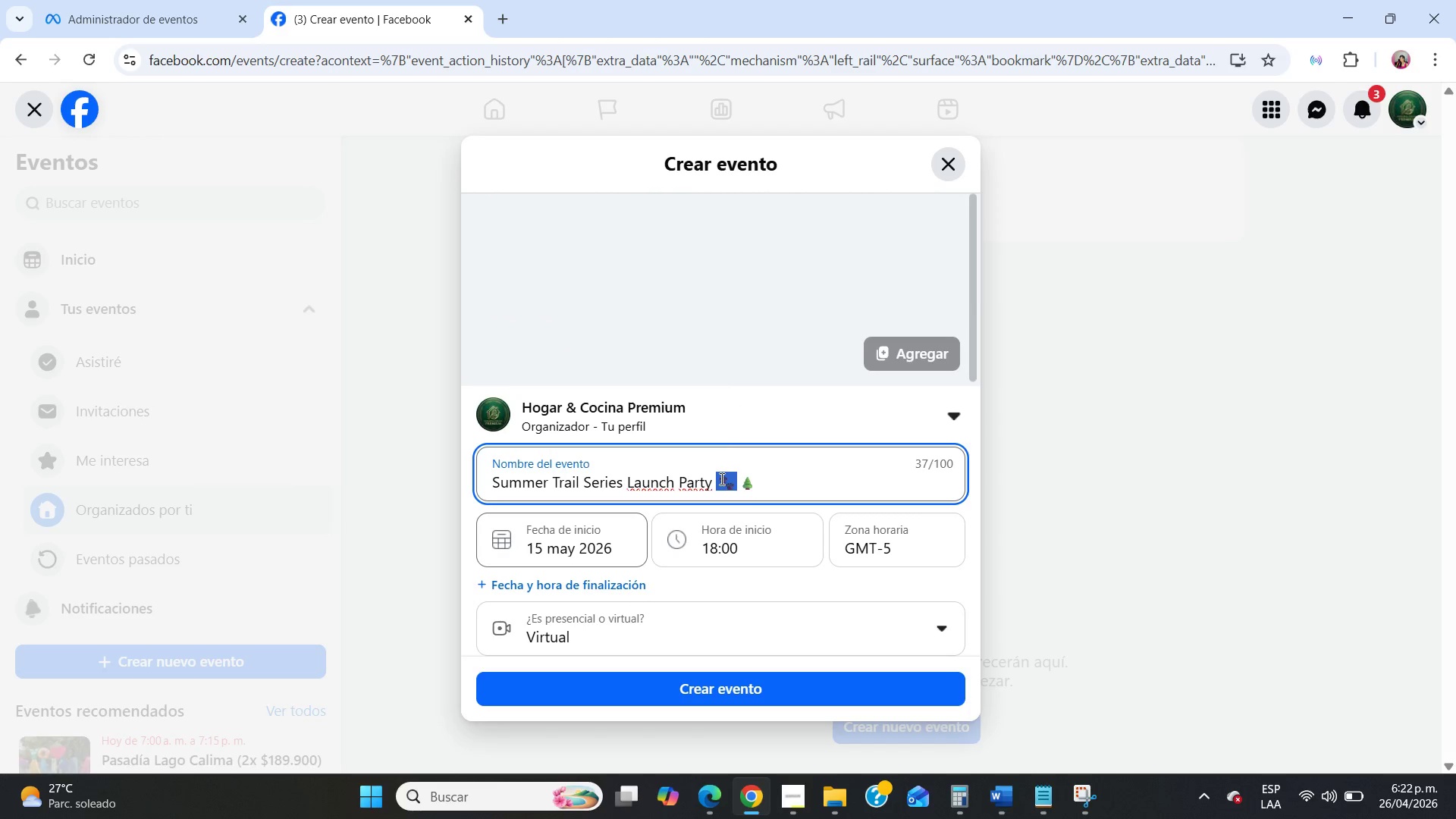 
scroll: coordinate [684, 516], scroll_direction: down, amount: 18.0
 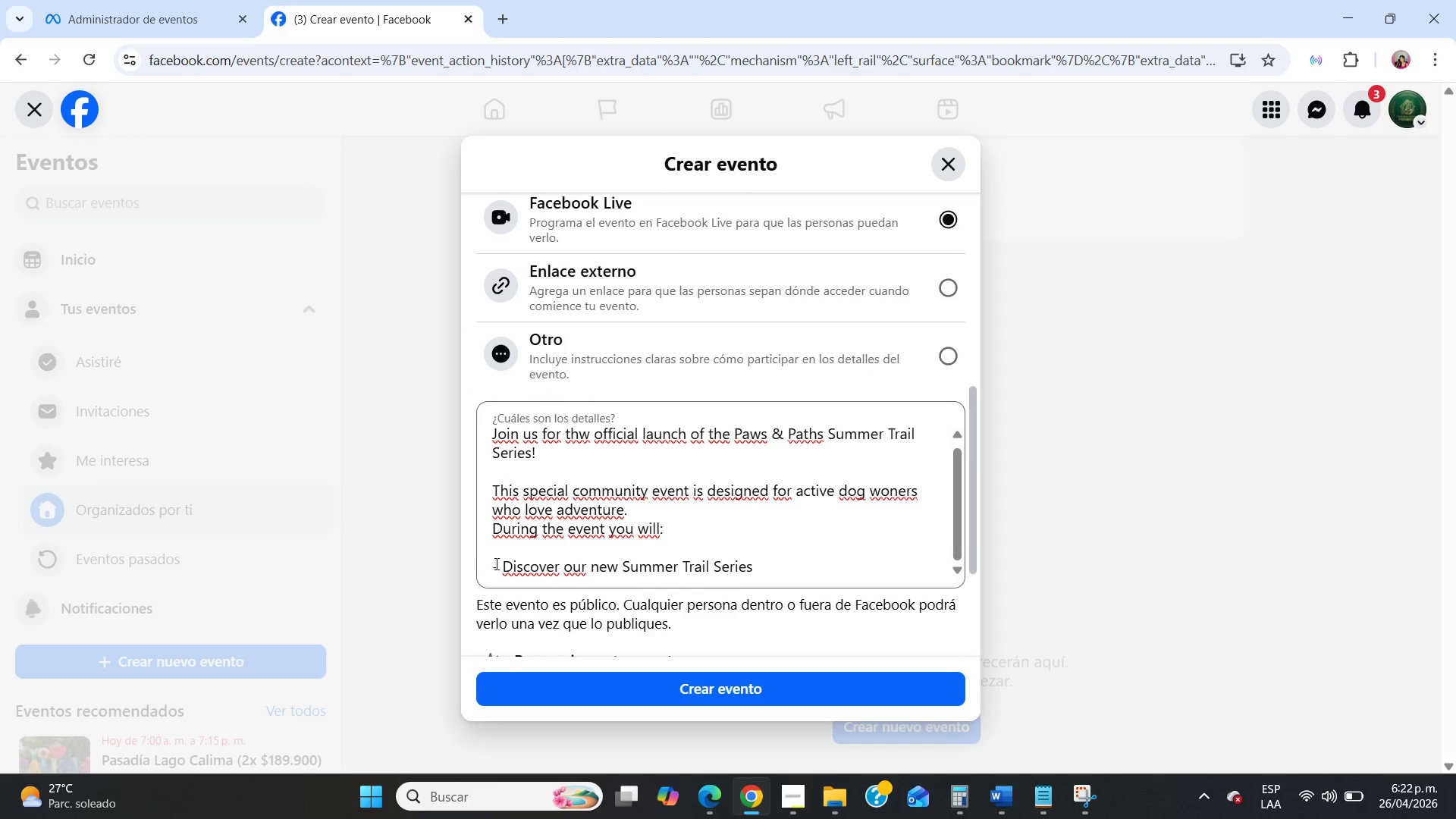 
left_click_drag(start_coordinate=[501, 563], to_coordinate=[469, 558])
 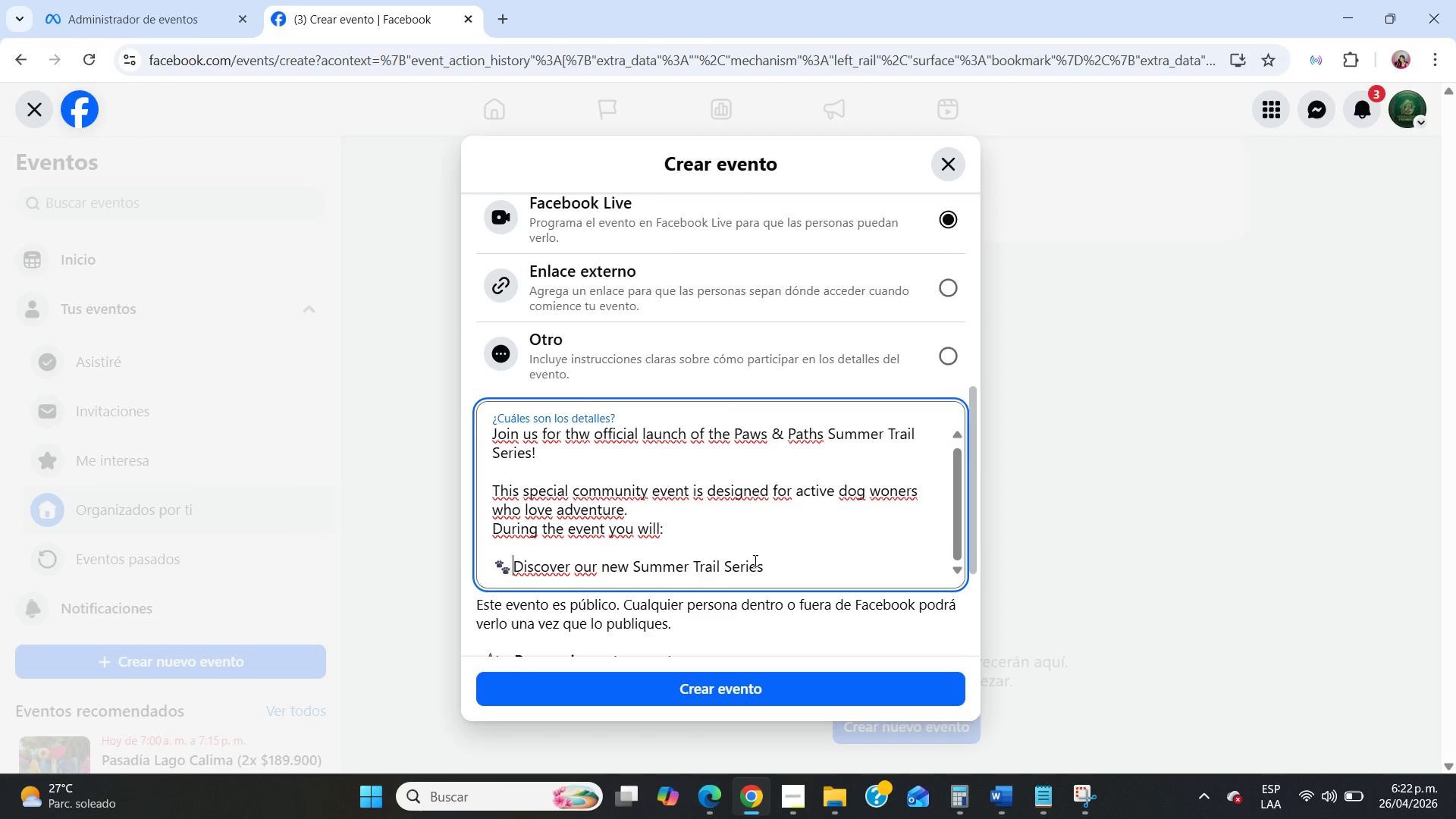 
key(Control+ControlLeft)
 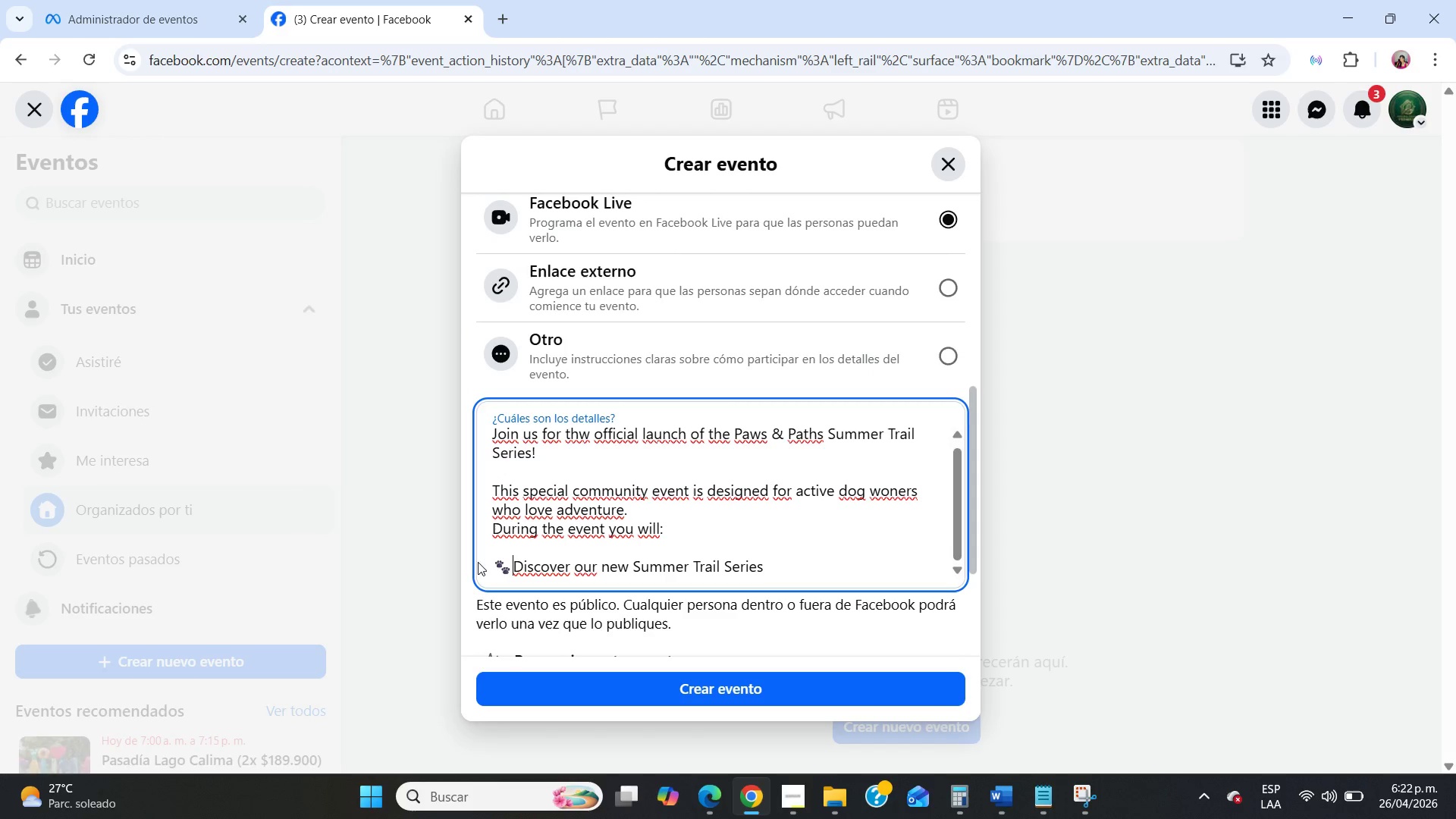 
key(Control+V)
 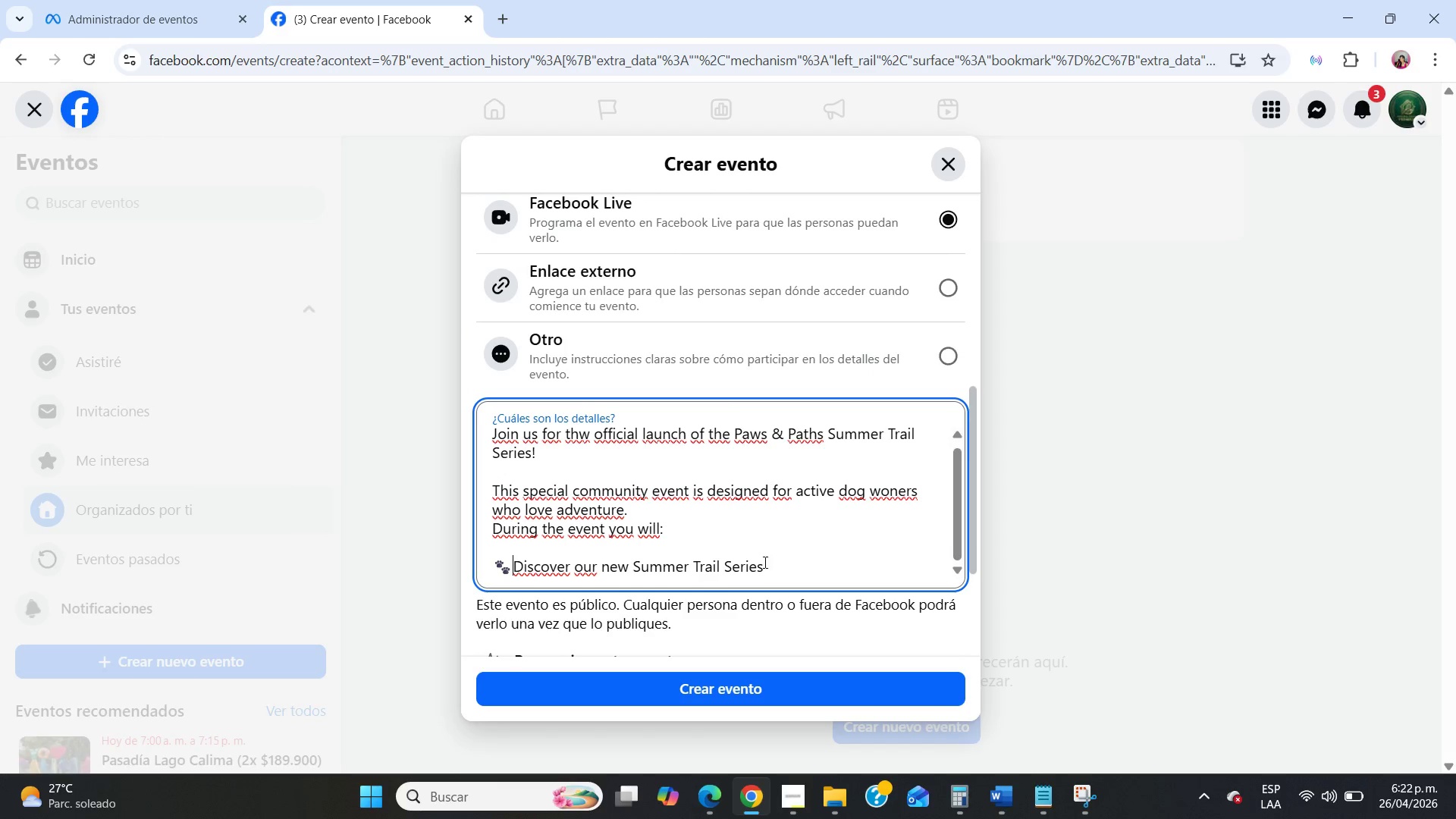 
key(Space)
 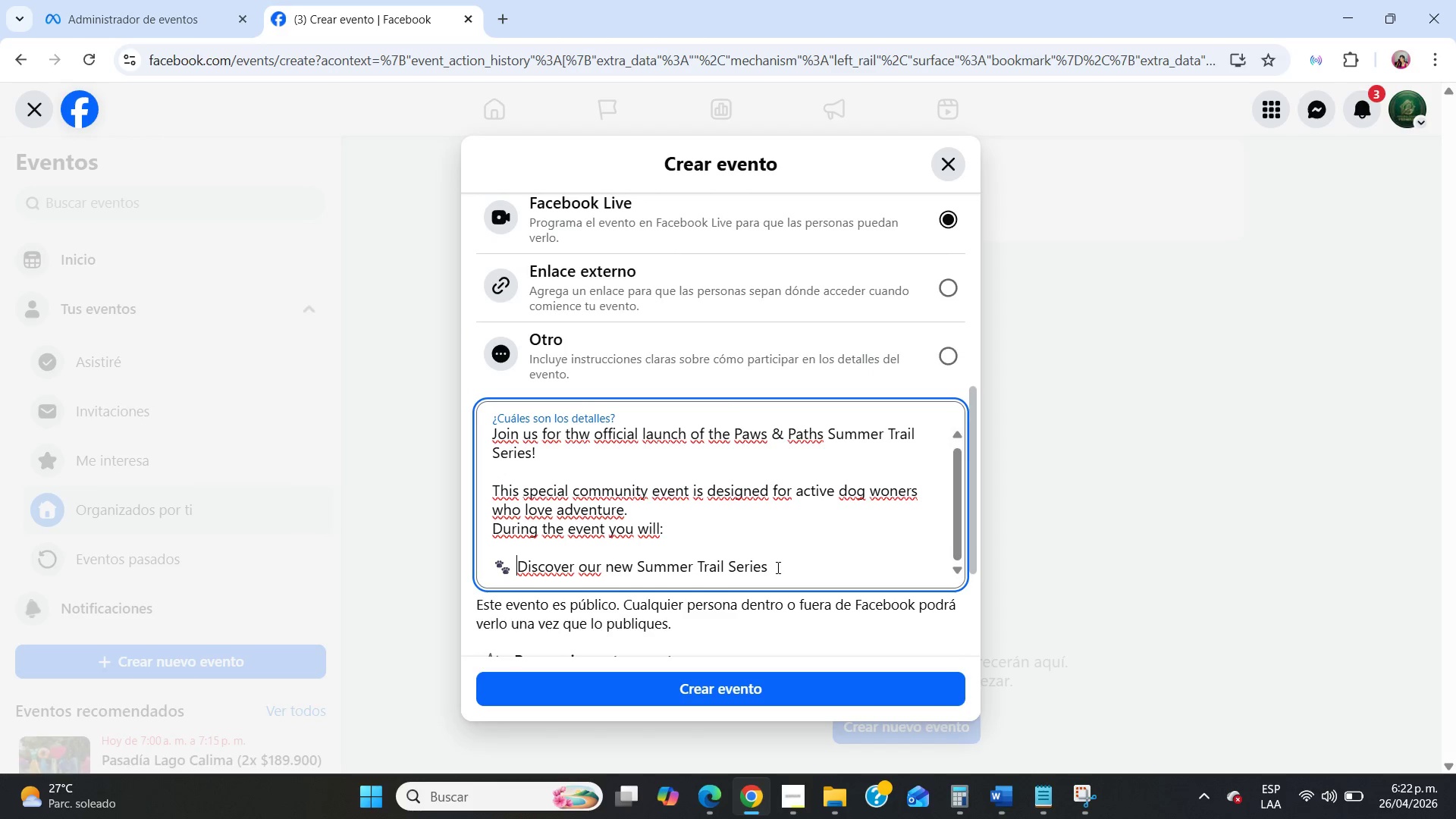 
left_click([777, 567])
 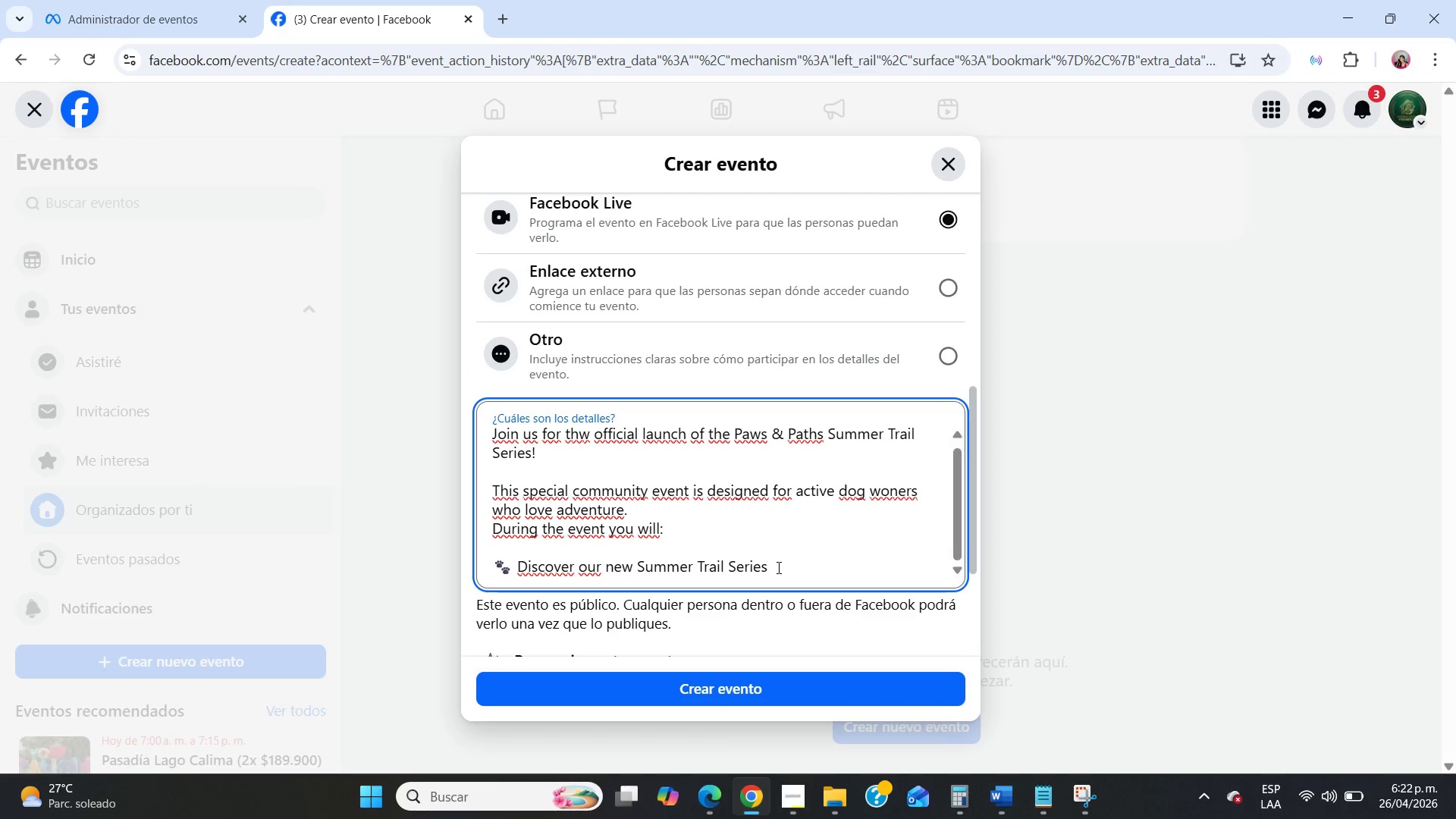 
key(NumpadEnter)
 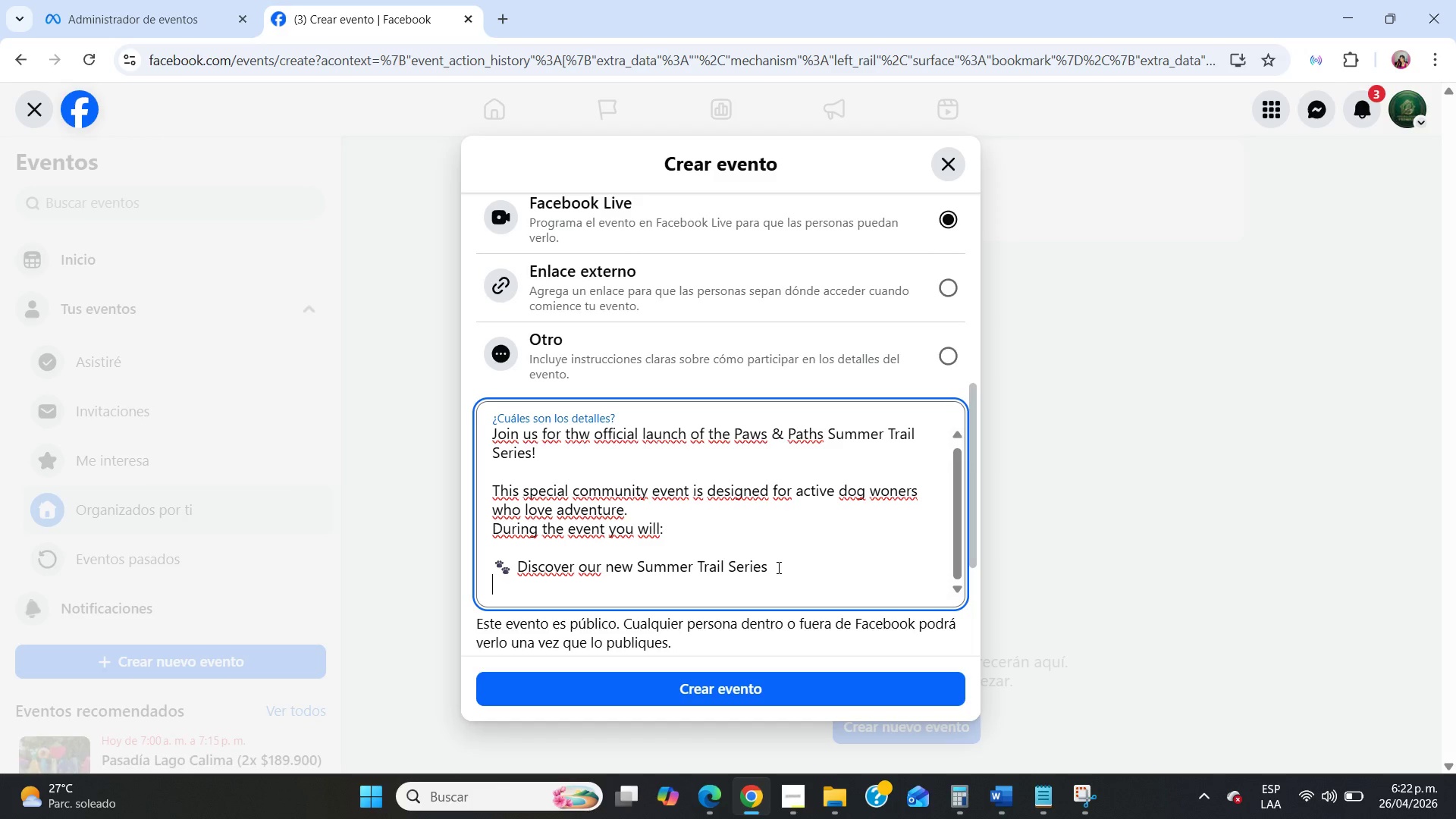 
key(Control+V)
 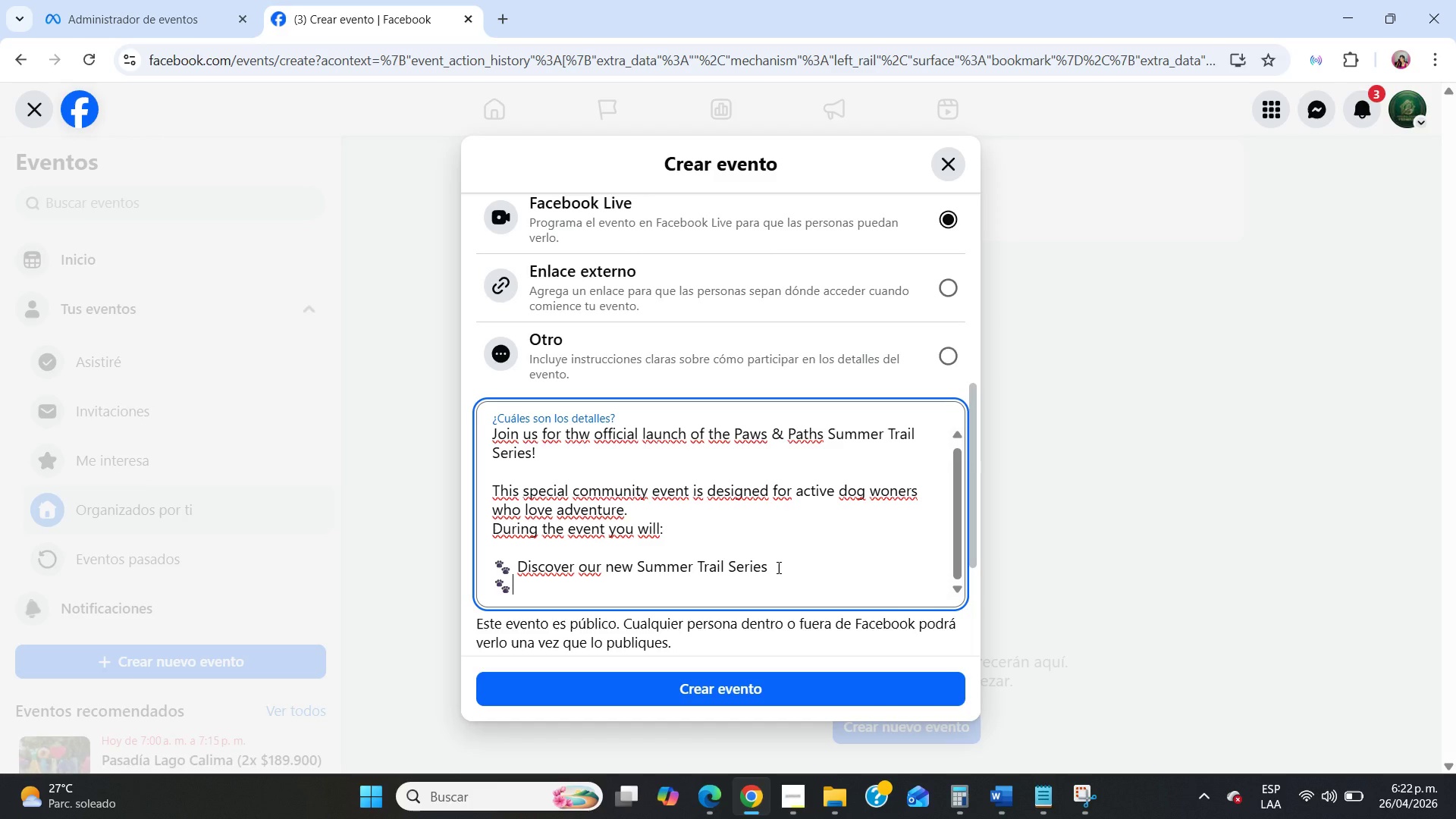 
key(NumpadEnter)
 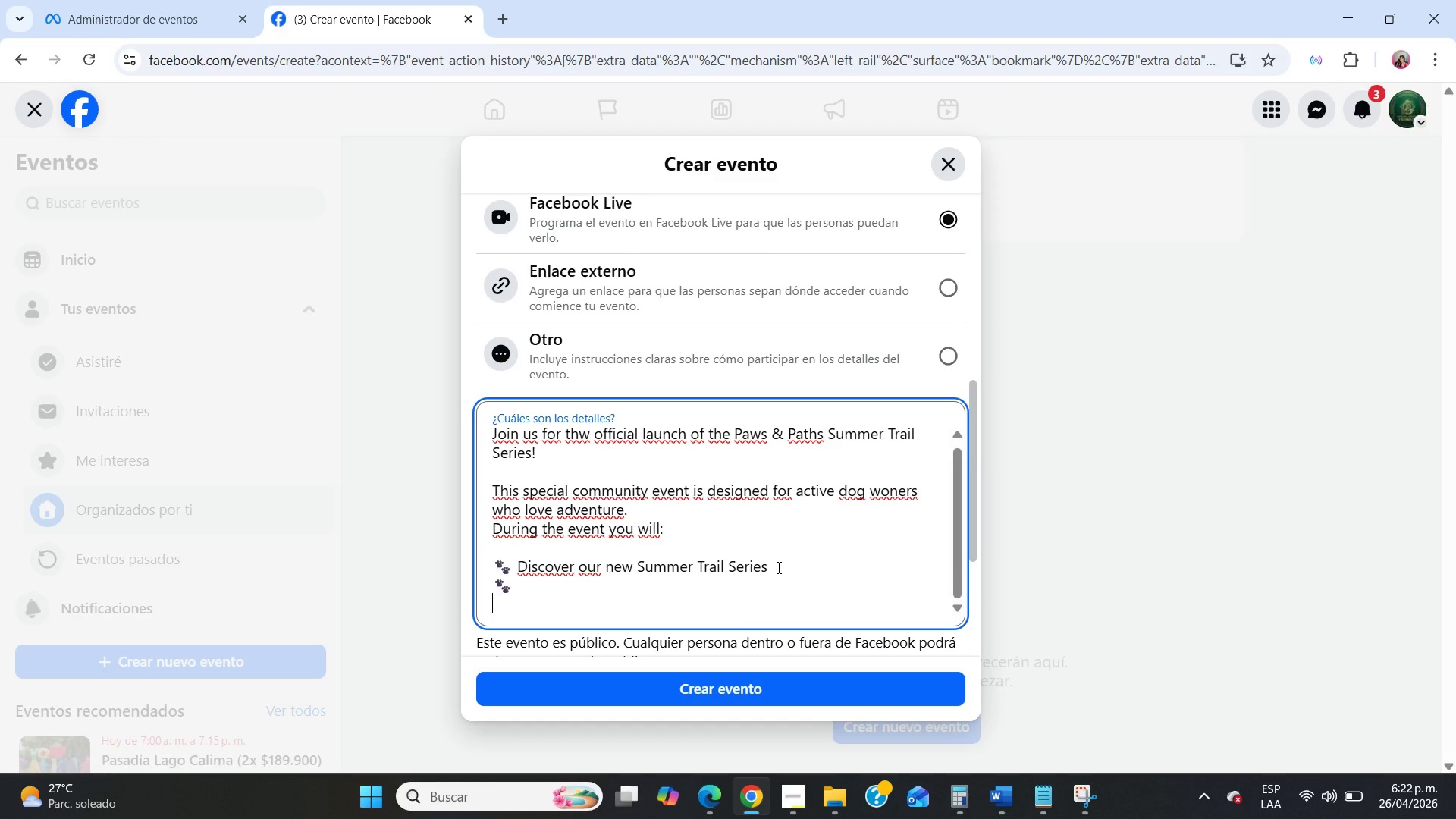 
key(Control+V)
 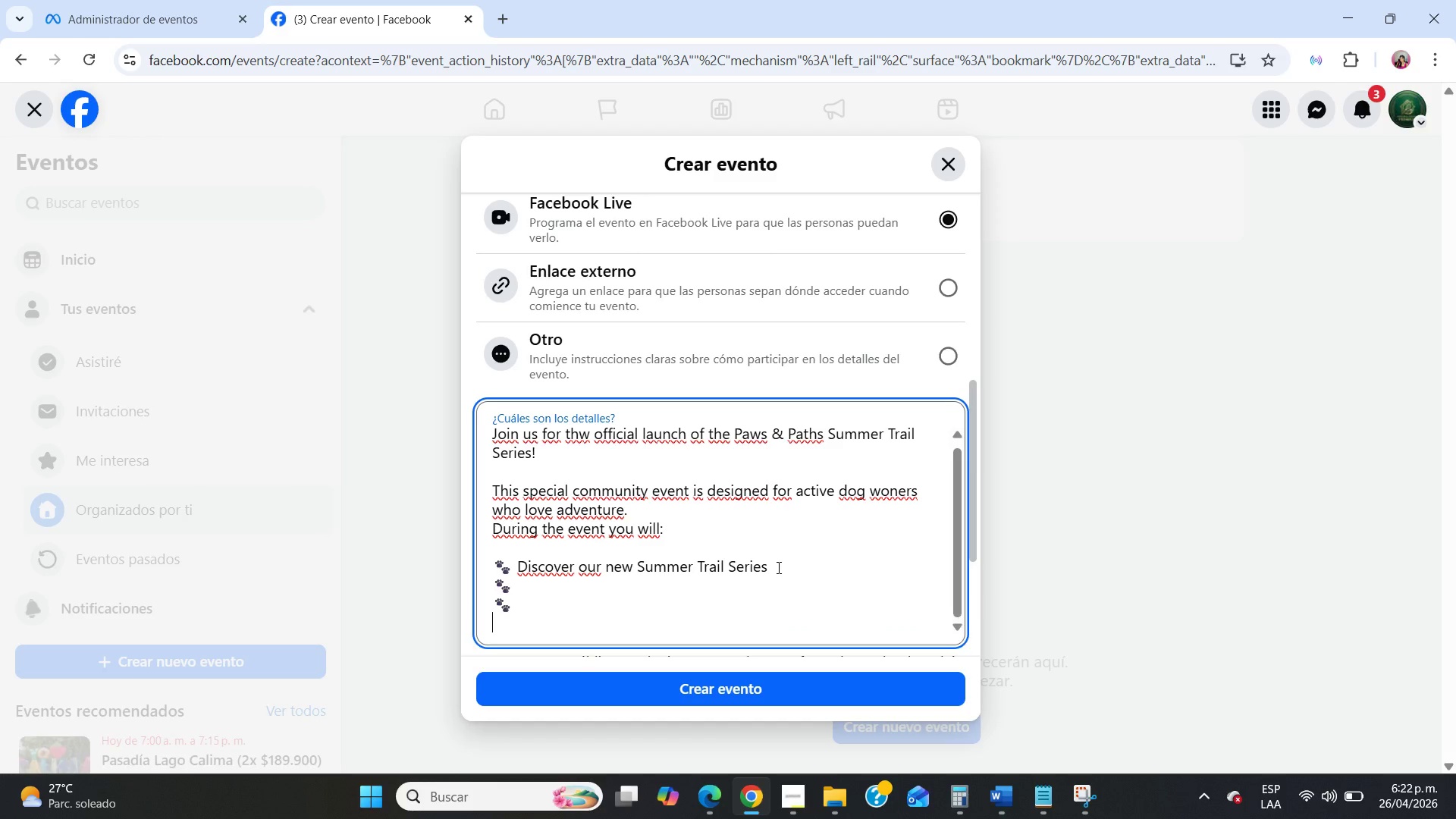 
key(NumpadEnter)
 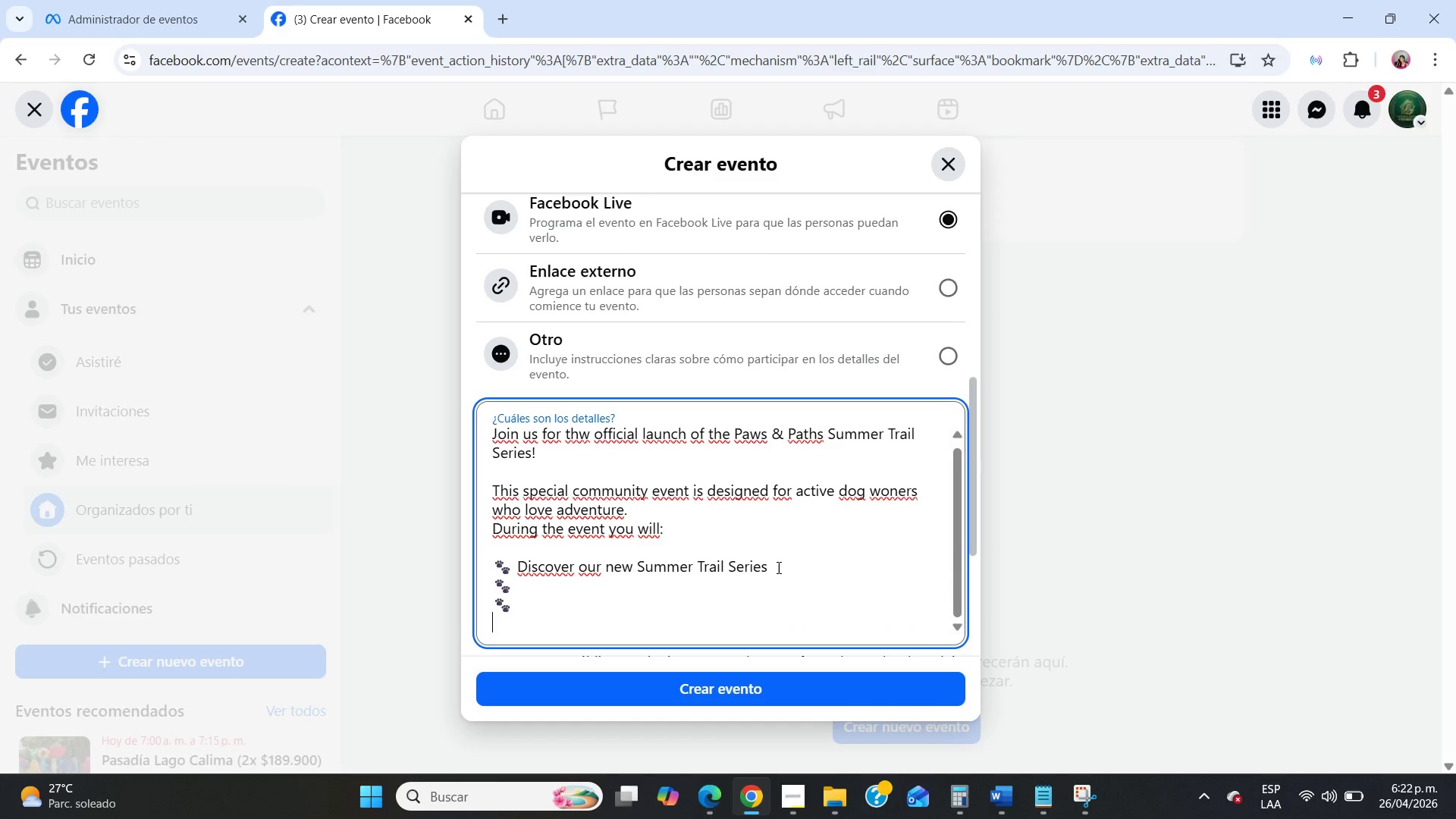 
key(Control+V)
 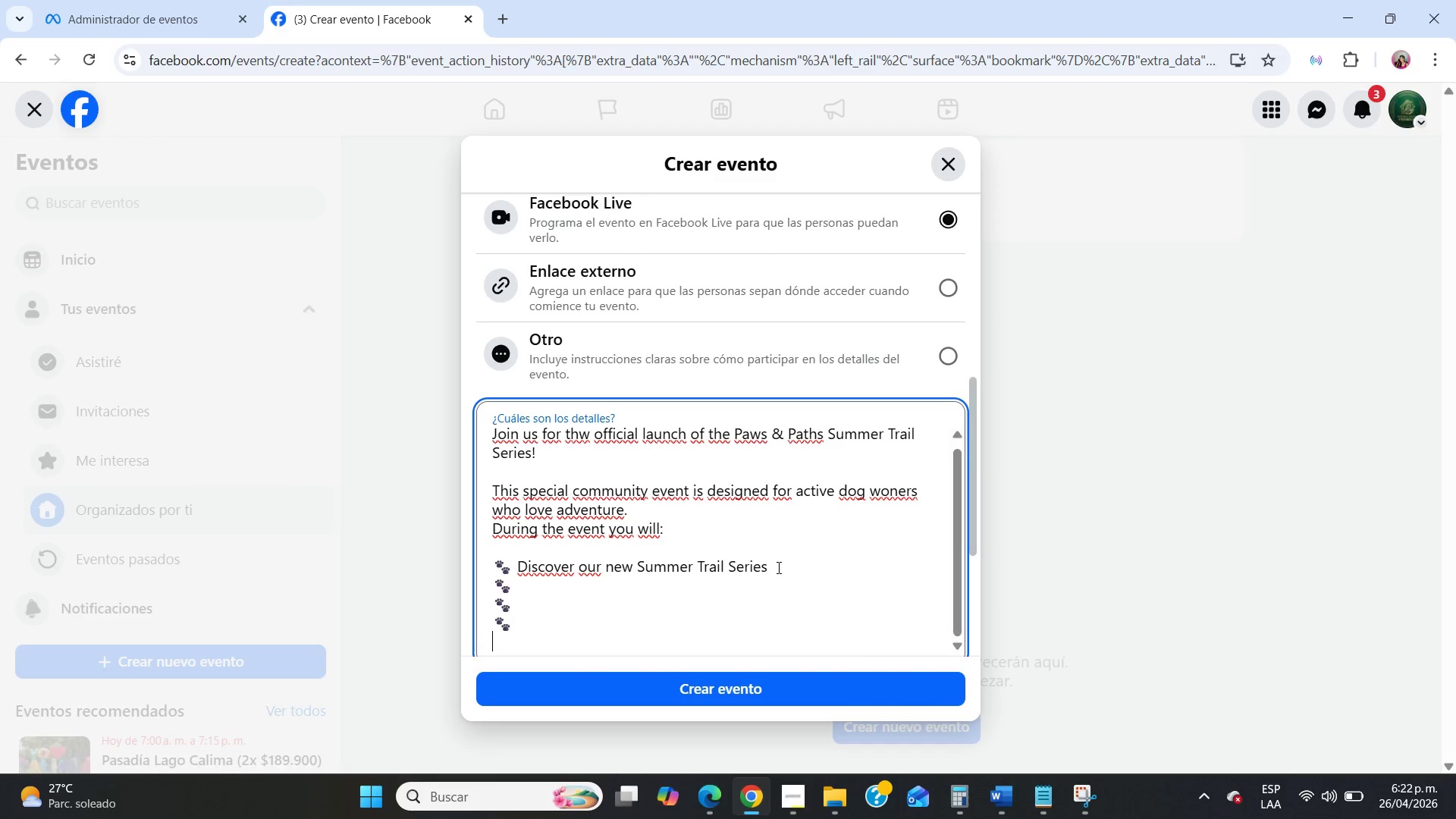 
key(NumpadEnter)
 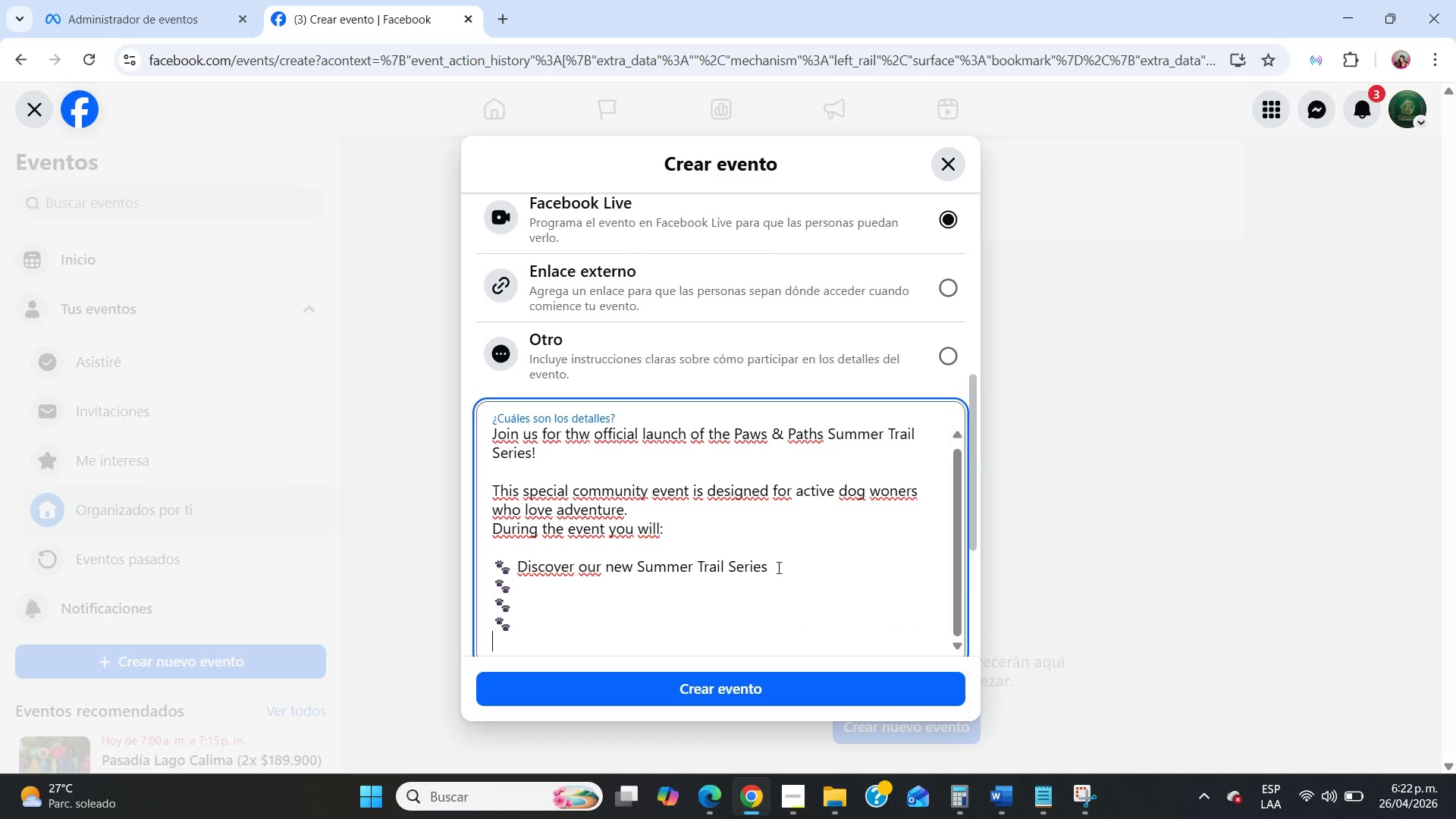 
key(Control+ControlLeft)
 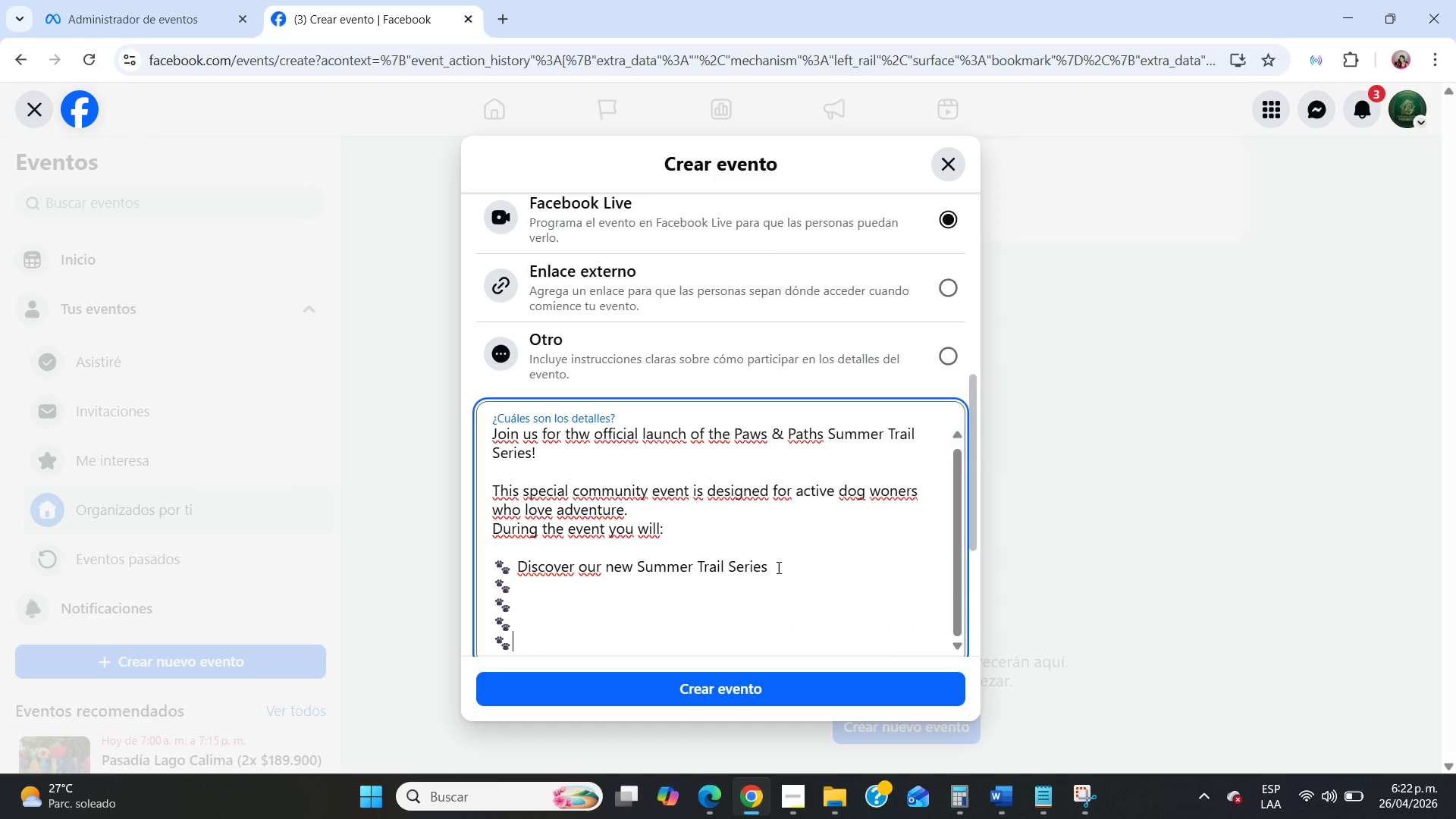 
key(Control+V)
 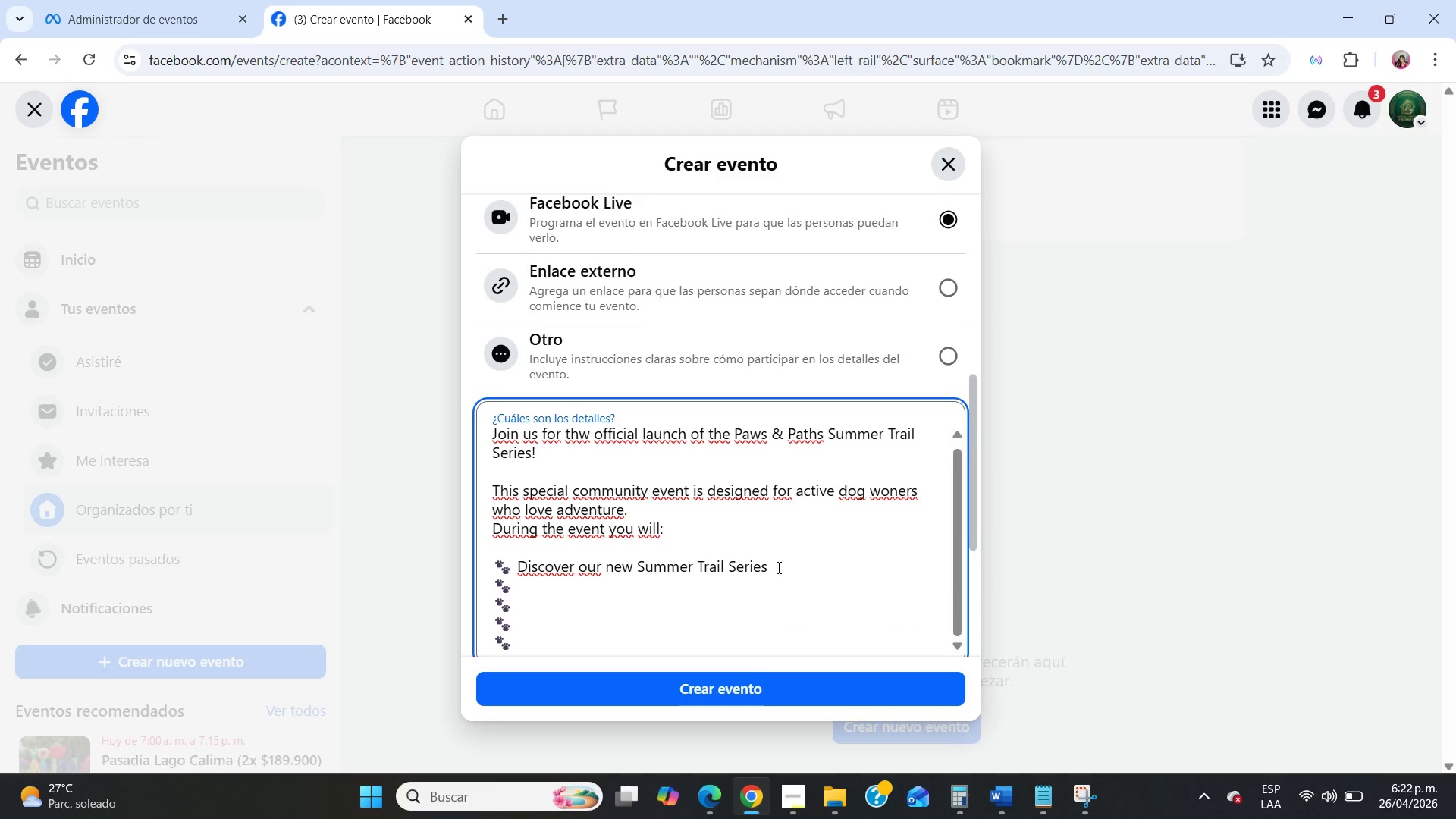 
scroll: coordinate [772, 567], scroll_direction: down, amount: 3.0
 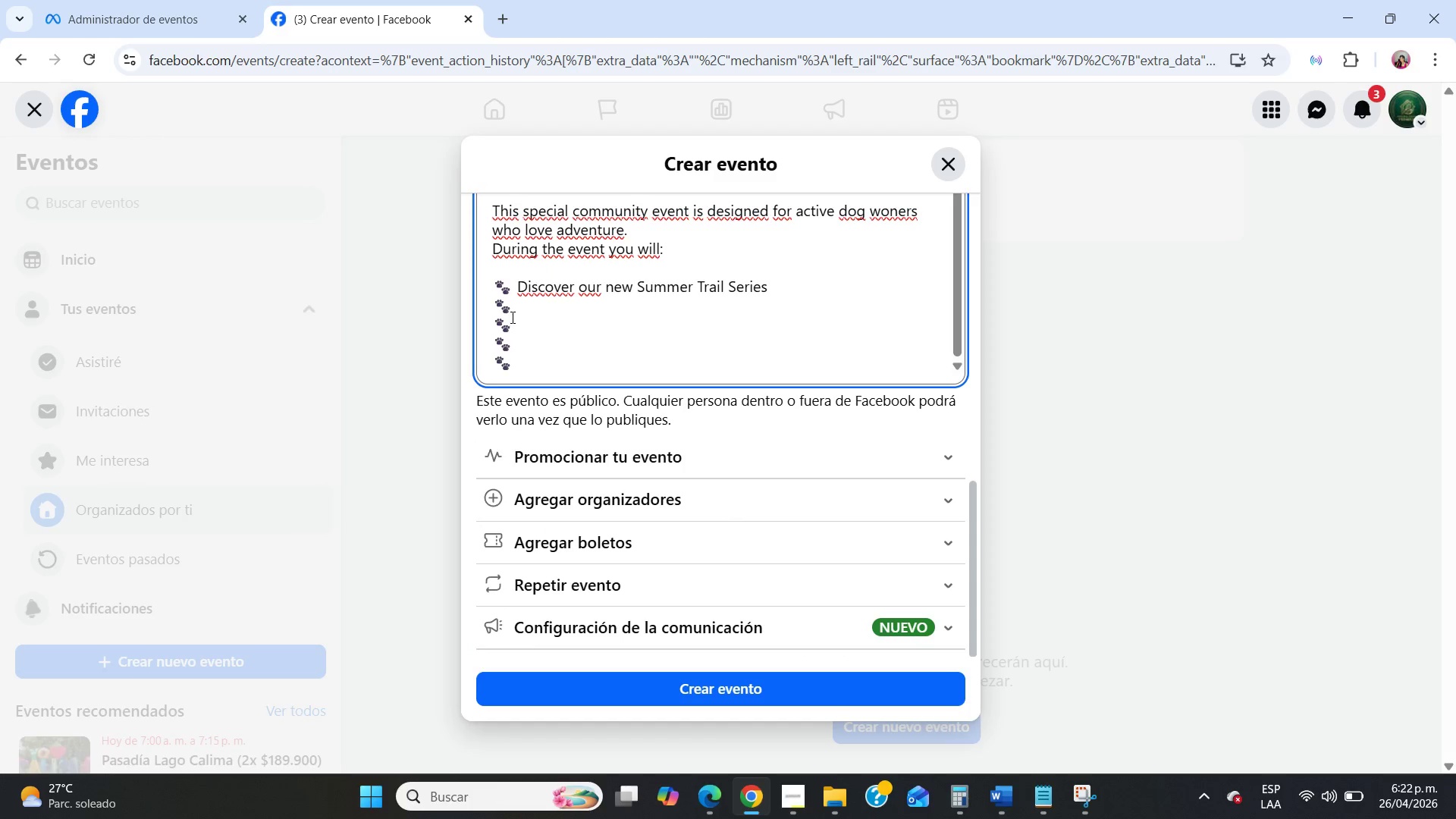 
left_click([522, 308])
 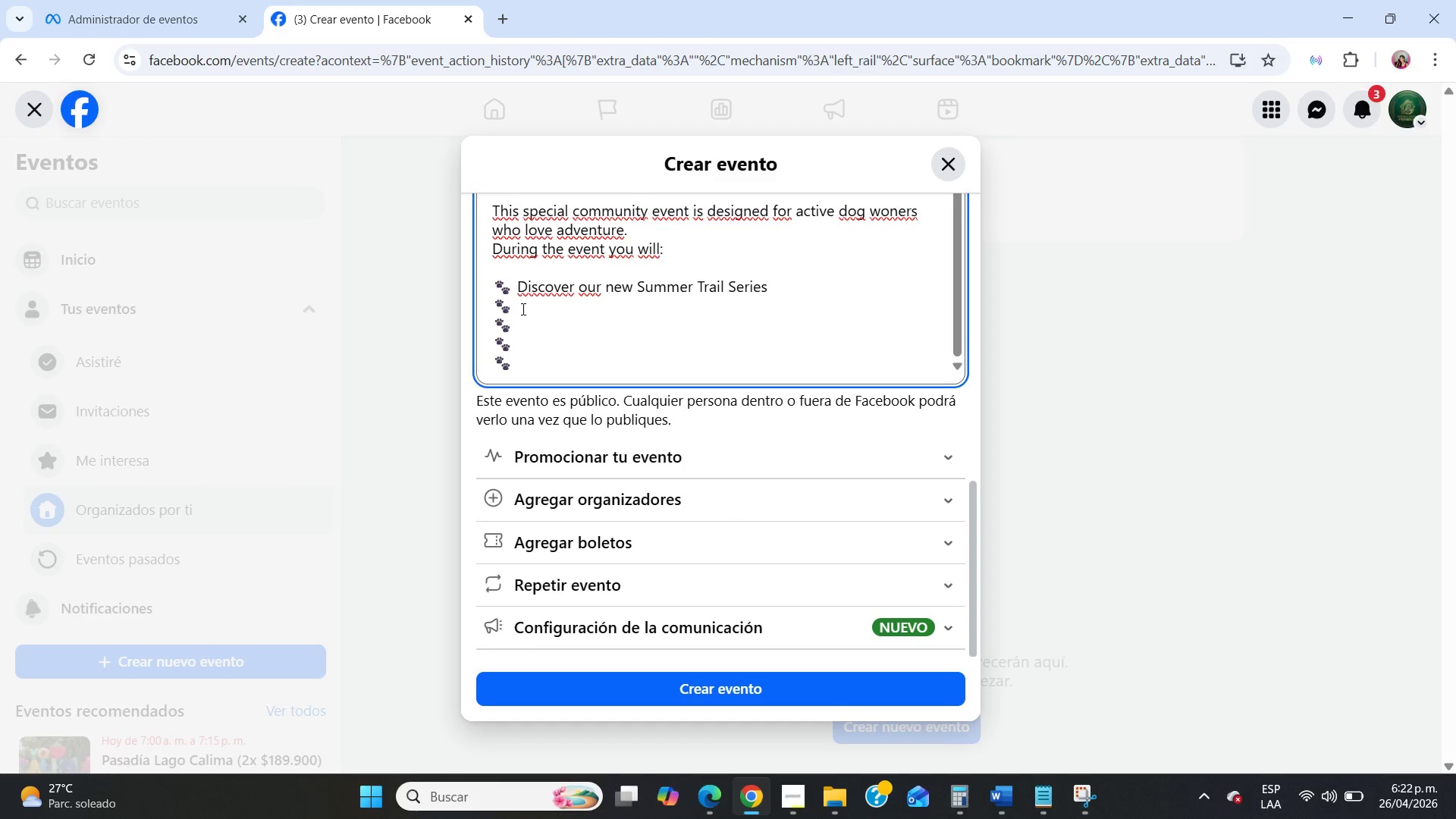 
type( Learn about our guided adventure hikes)
 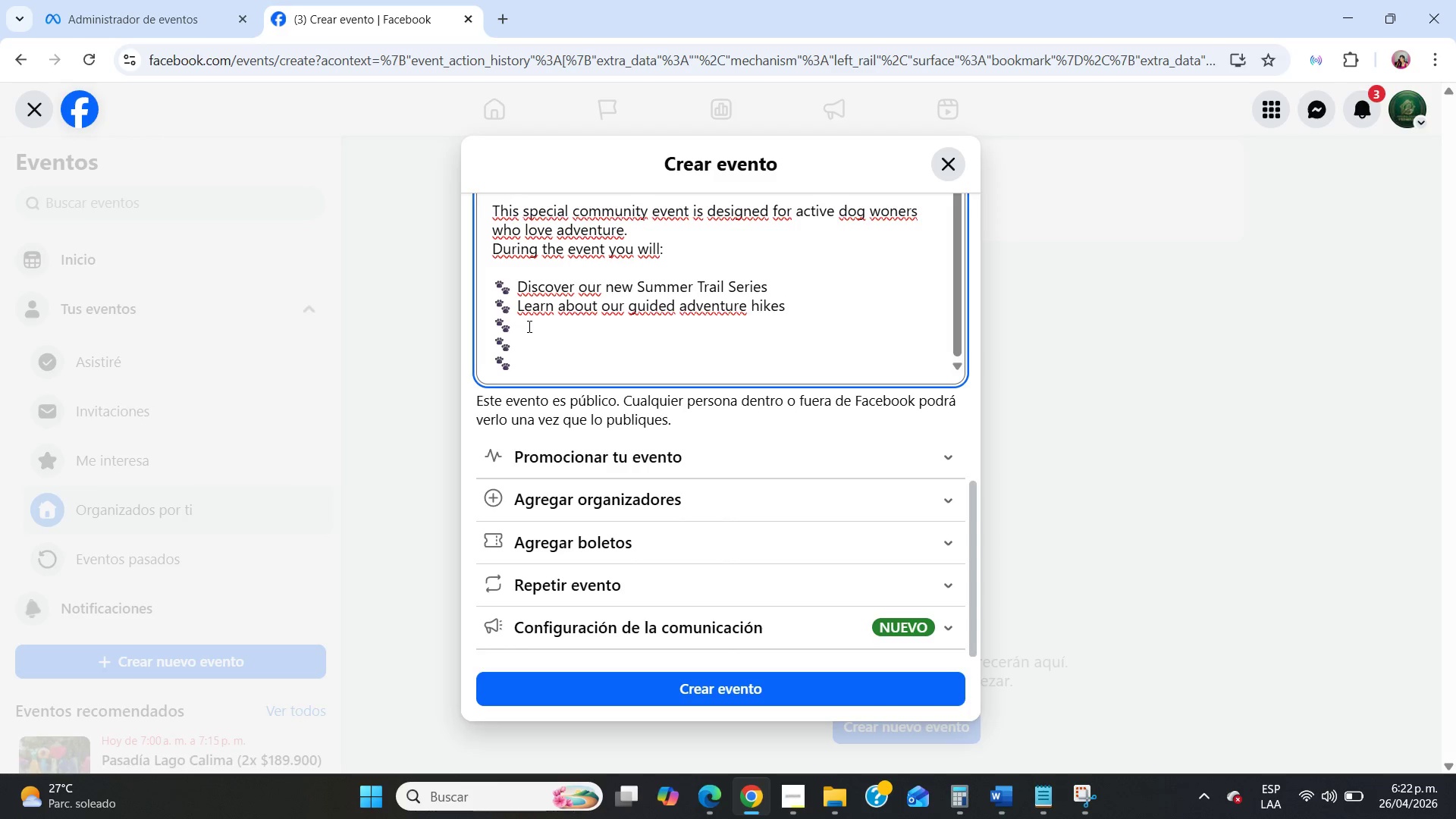 
left_click([528, 326])
 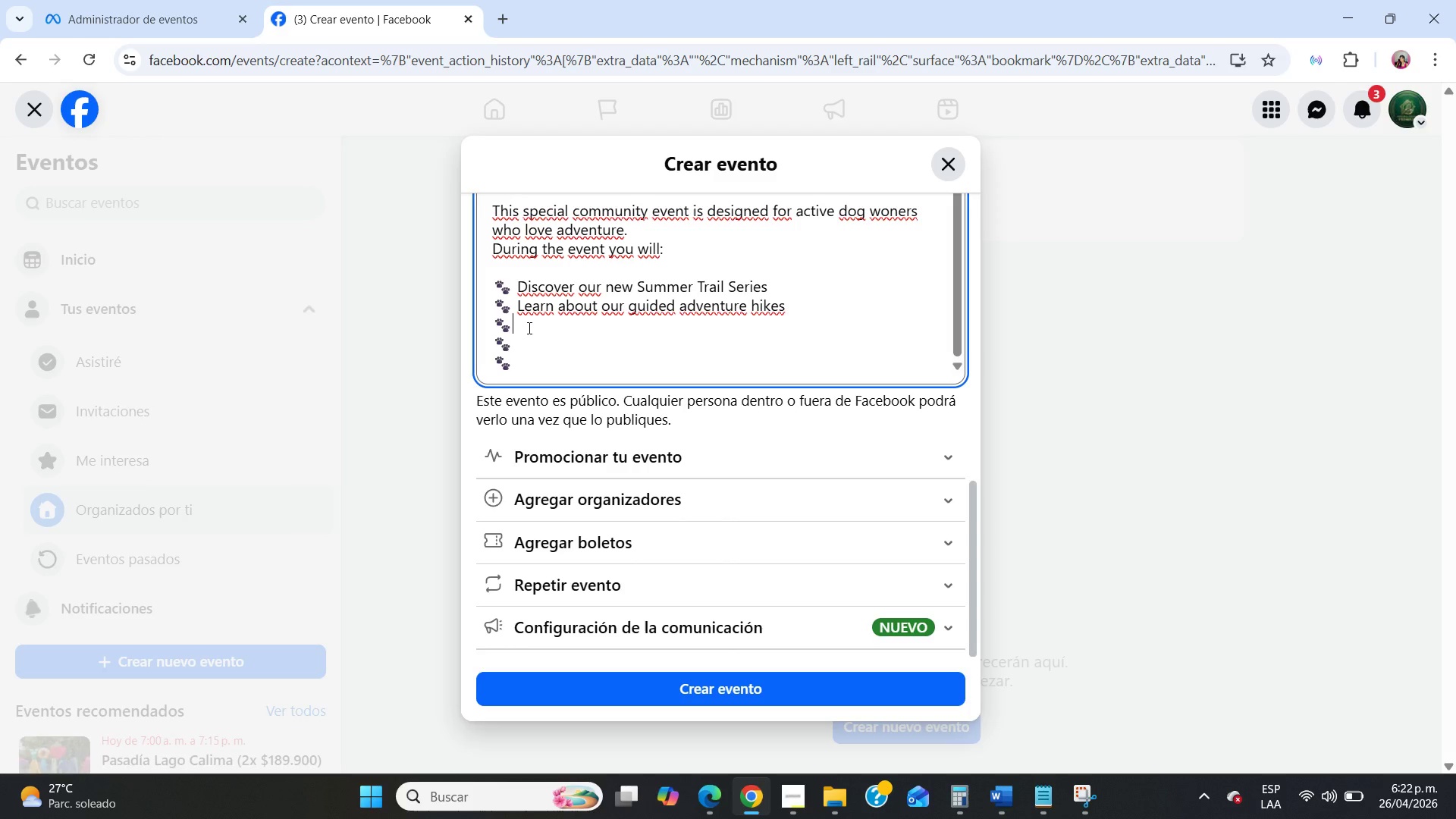 
type( Find the best trails for your dog[s en erg)
key(Backspace)
key(Backspace)
key(Backspace)
key(Backspace)
type(ergy lever)
key(Backspace)
type(l)
 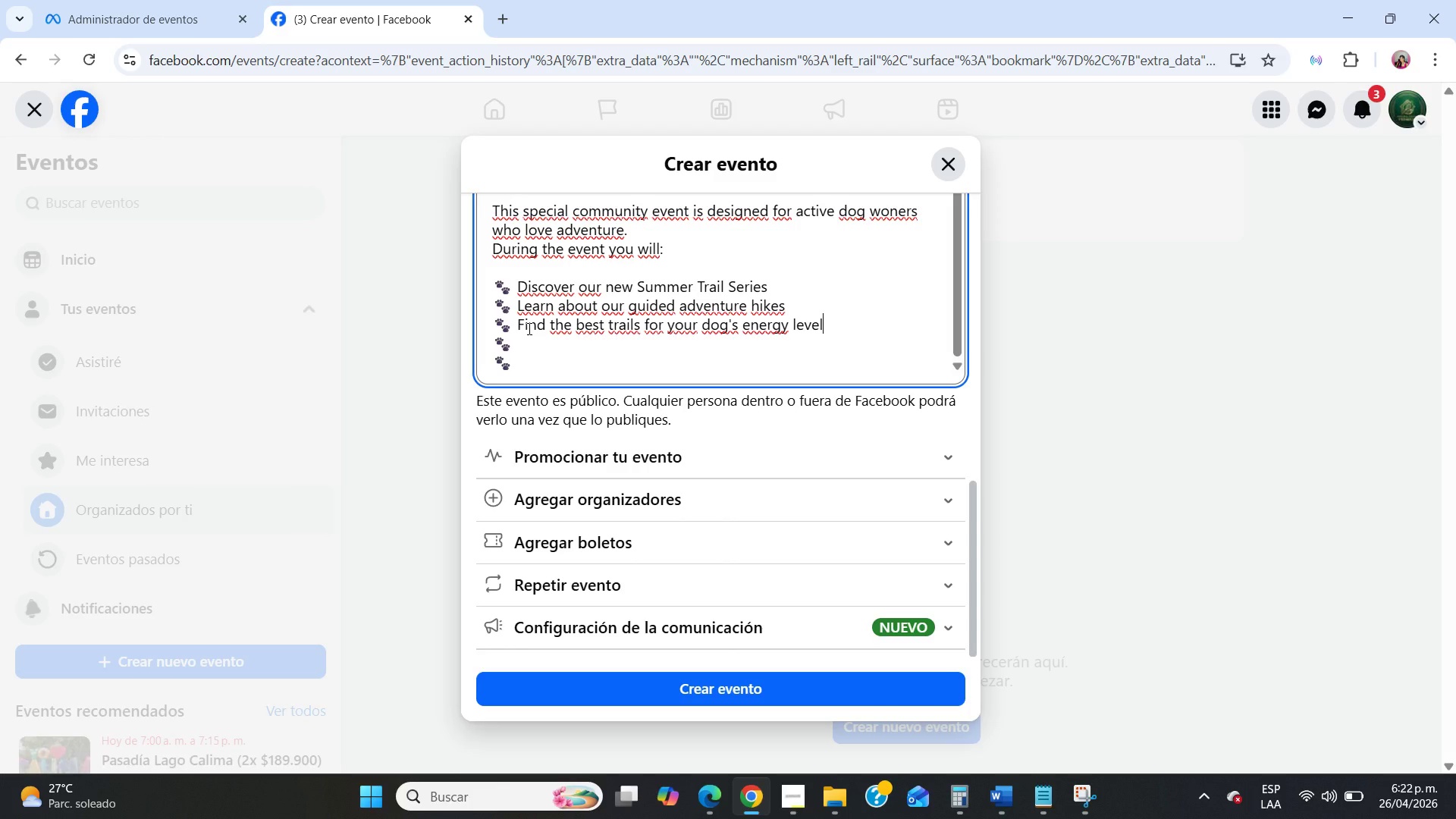 
key(ArrowDown)
 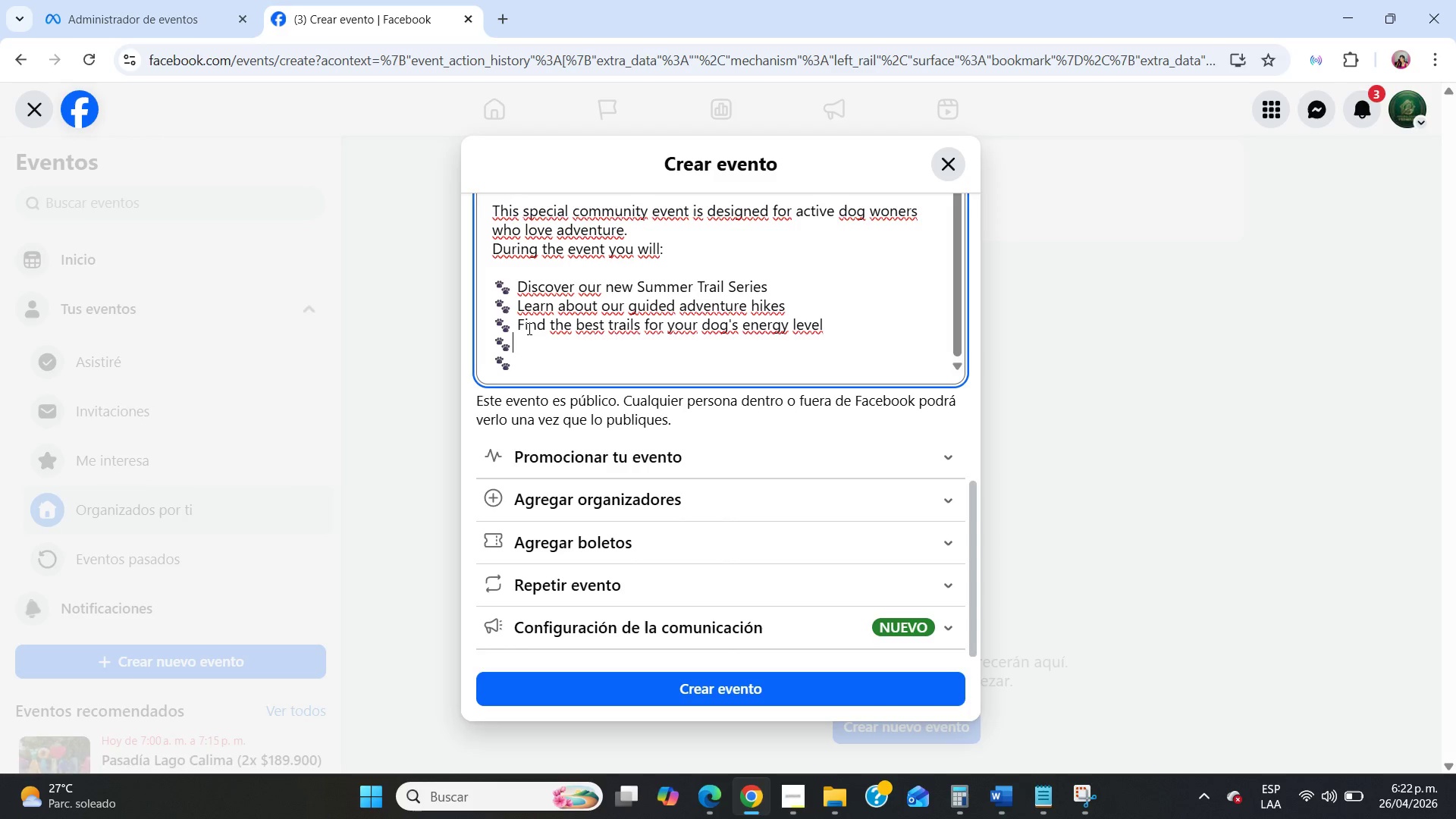 
type( Meert )
key(Backspace)
key(Backspace)
key(Backspace)
type(t other local dog lovers)
 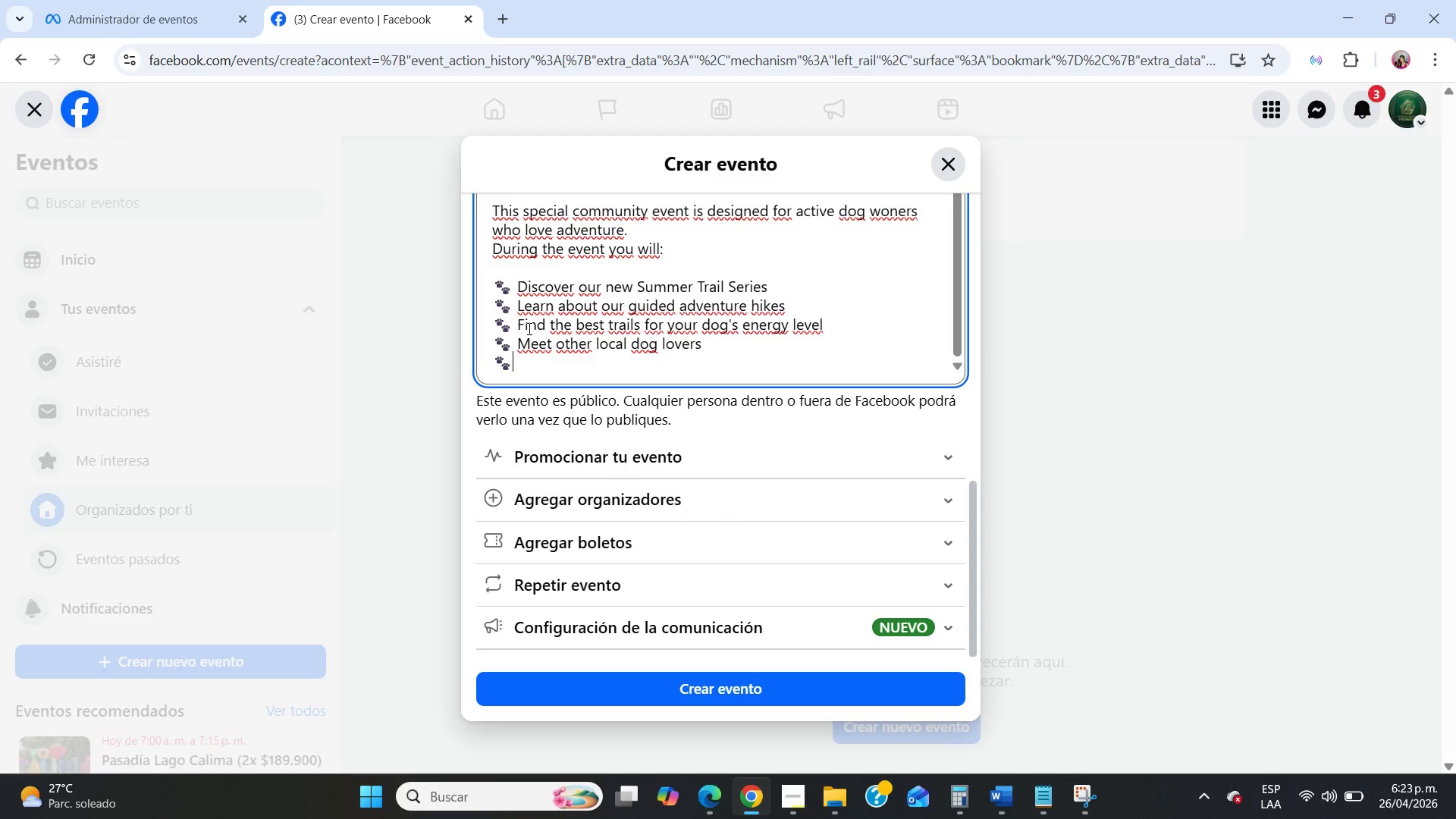 
key(ArrowDown)
 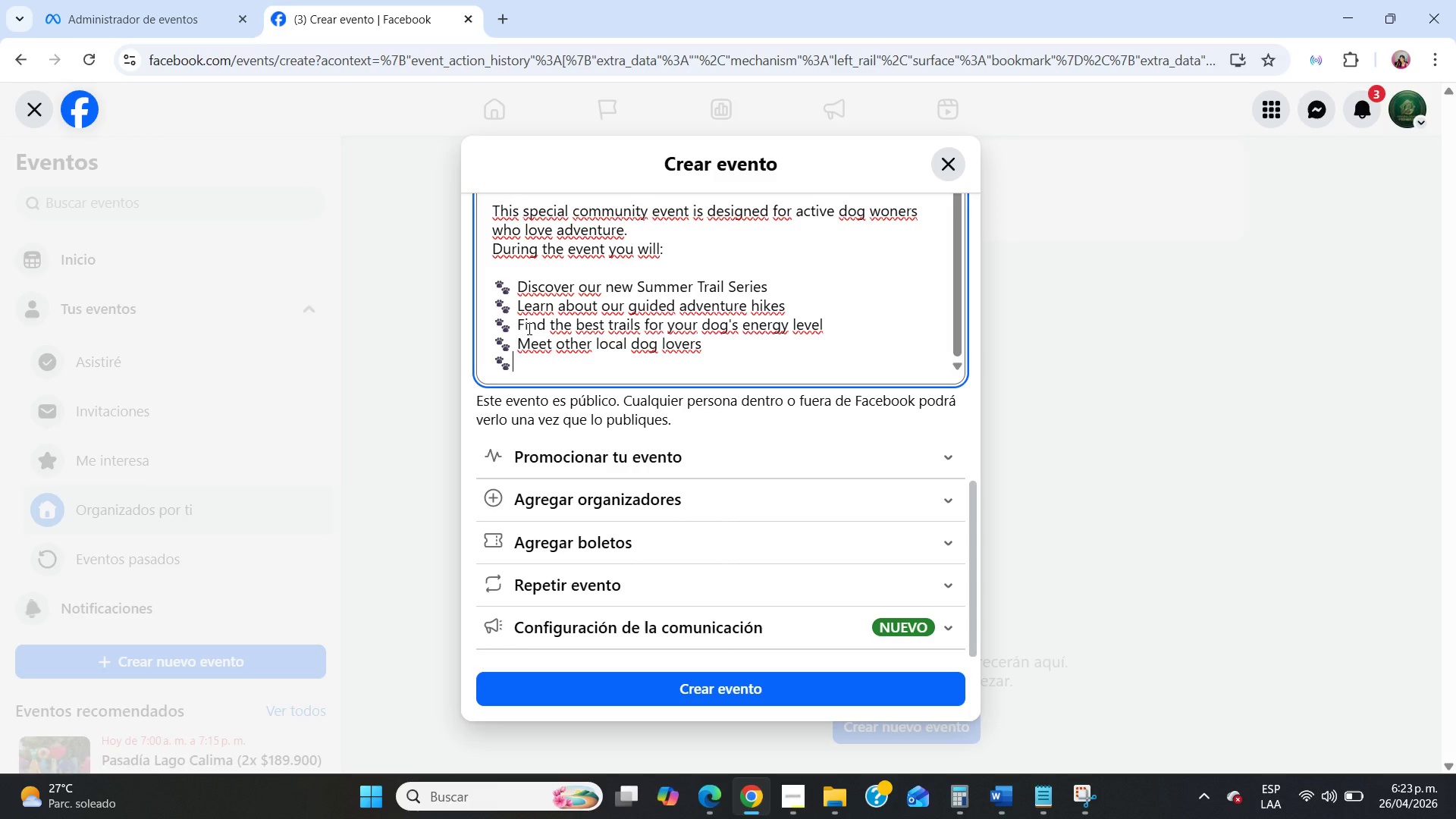 
type( Getacc)
key(Backspace)
key(Backspace)
key(Backspace)
type( access to a special @First Adventure!)
key(Backspace)
type(@ trial booking)
 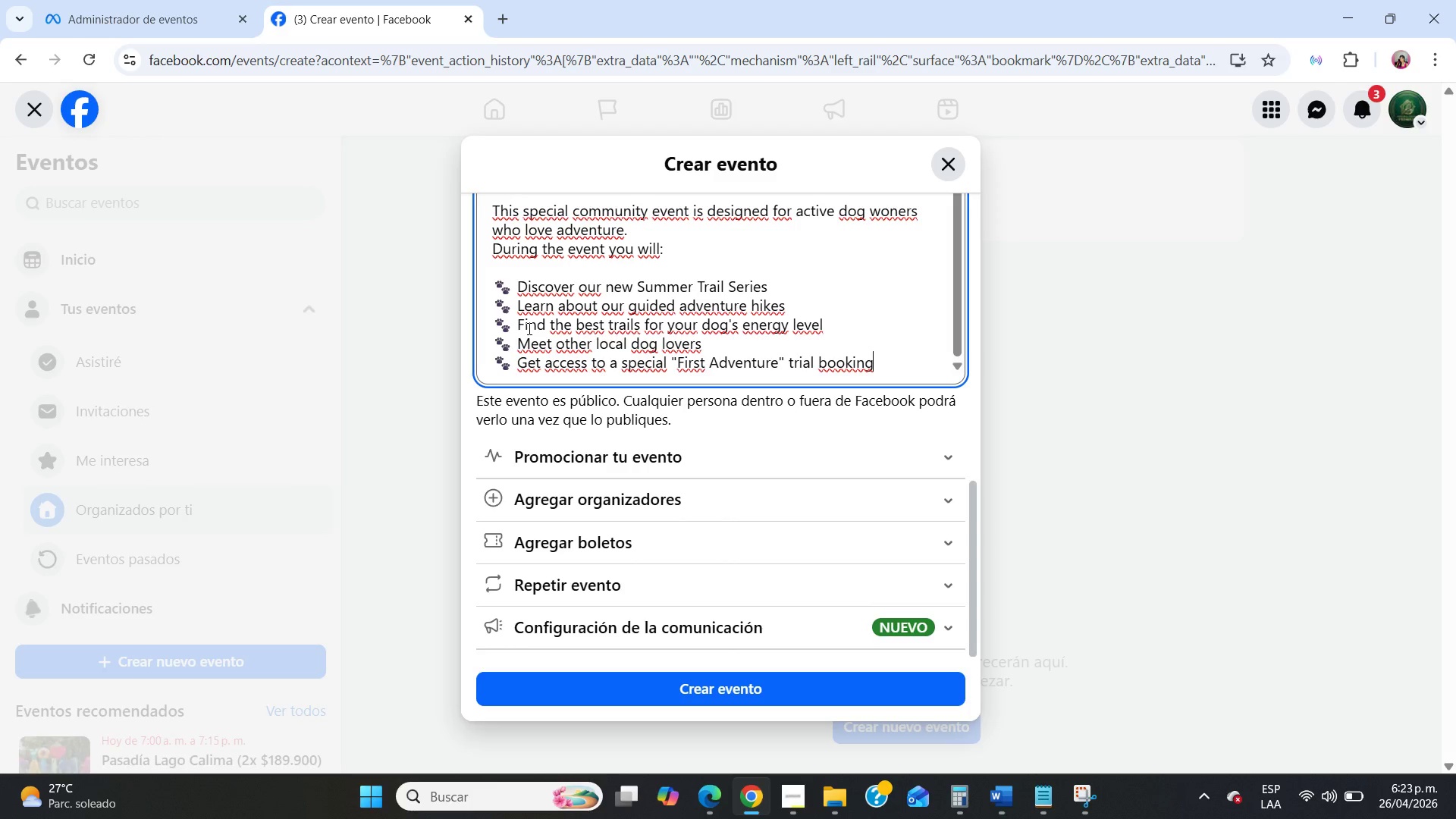 
key(NumpadEnter)
key(NumpadEnter)
type(Our adventure hikes are designed for high-eergy )
key(Backspace)
key(Backspace)
key(Backspace)
key(Backspace)
key(Backspace)
type(nergy breeds who need more than just ne)
key(Backspace)
key(Backspace)
type(a neighborhood walk.)
 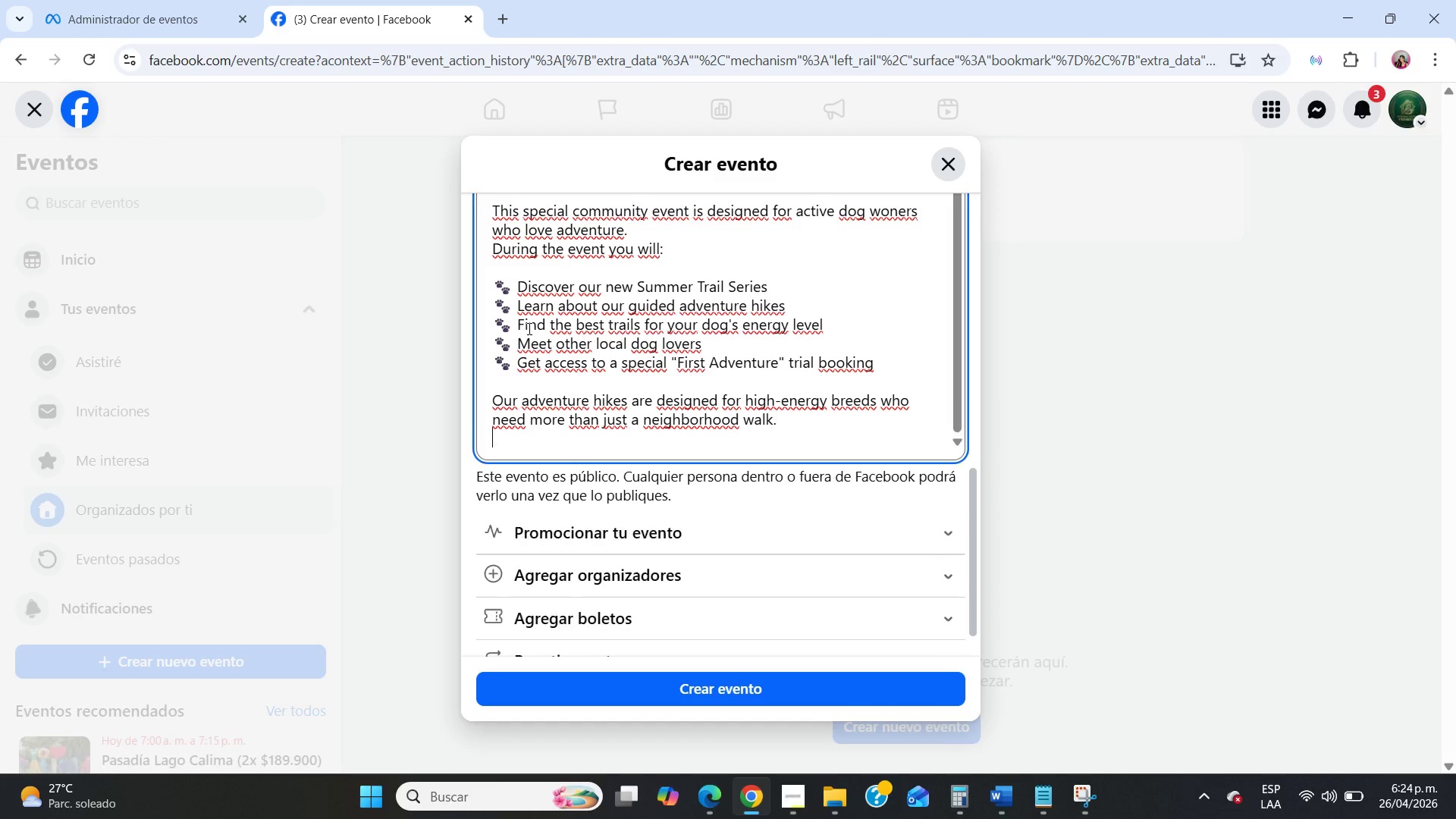 
key(Enter)
 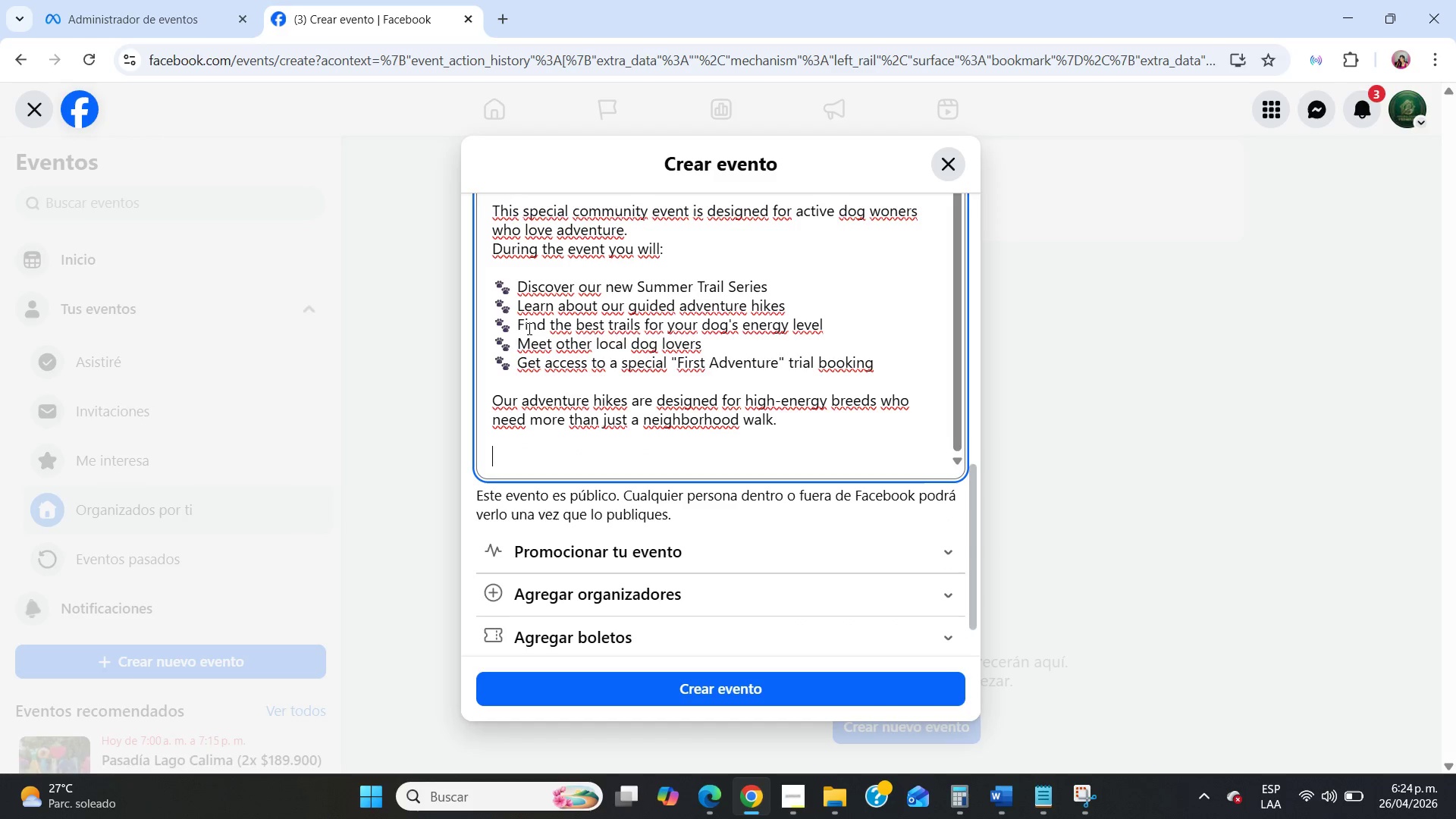 
key(Enter)
 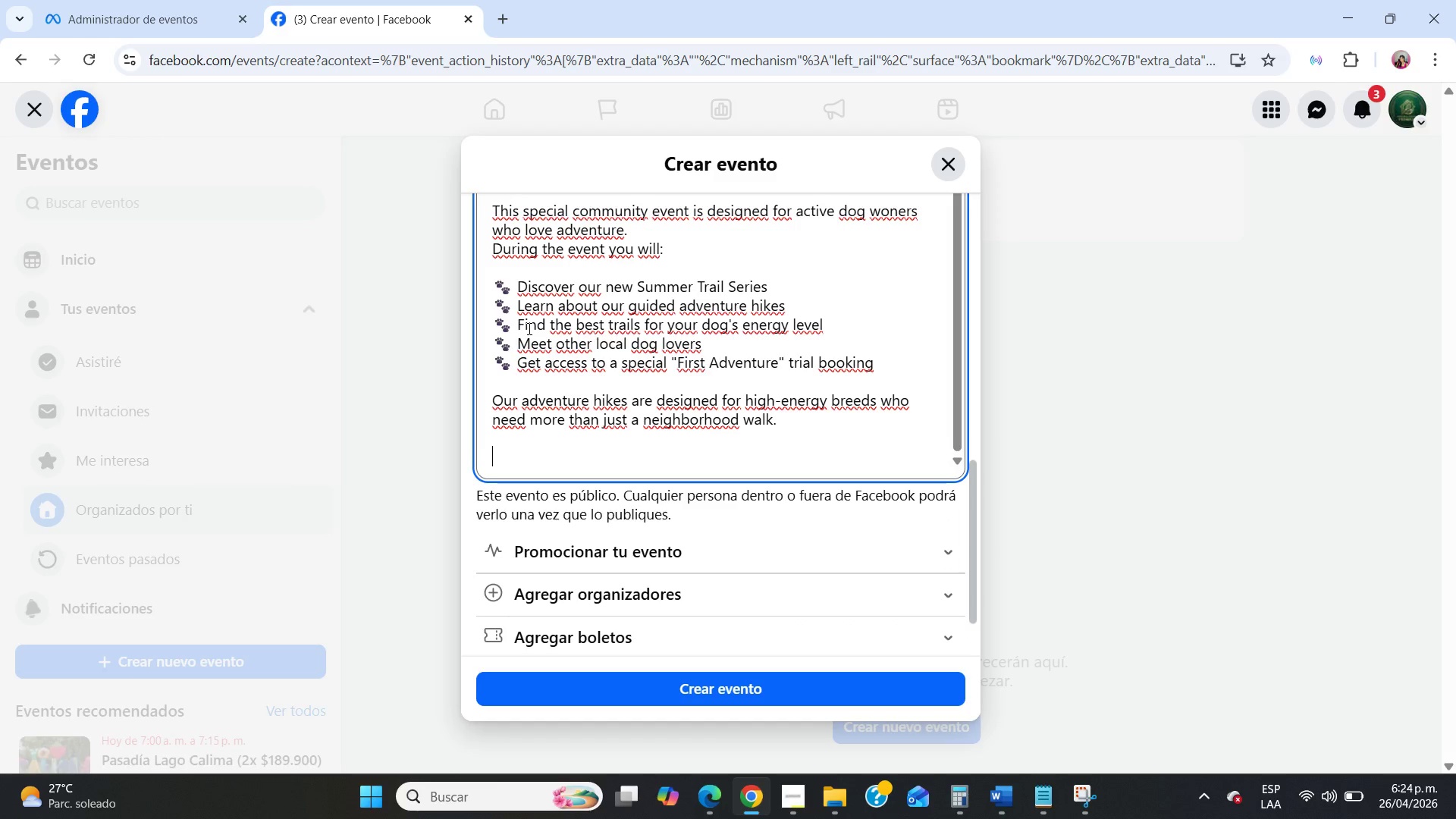 
type(Whether t)
key(Backspace)
type(your dog loves forests, hills, or water trails, we have an adventure waiting.)
 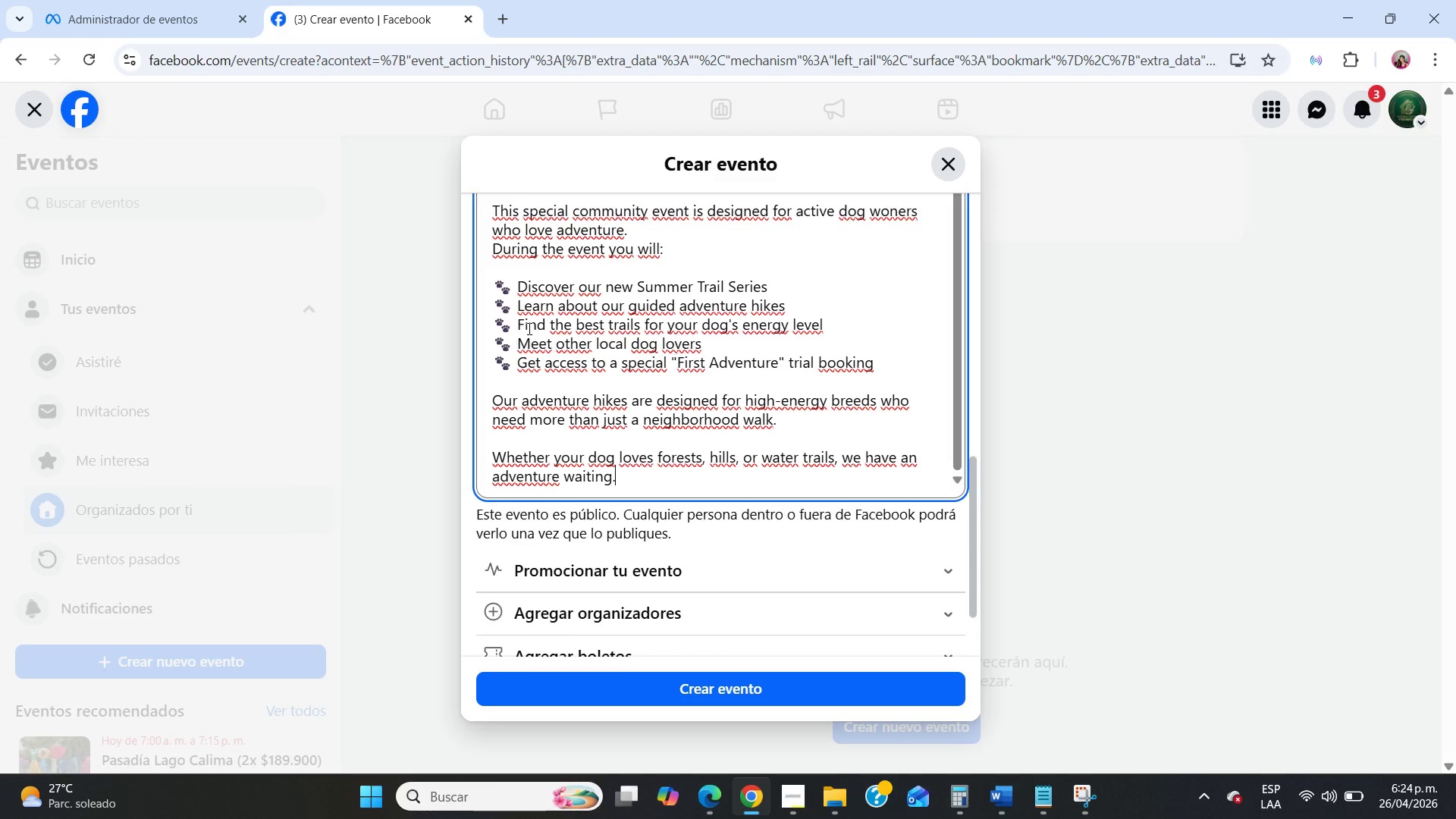 
key(Enter)
 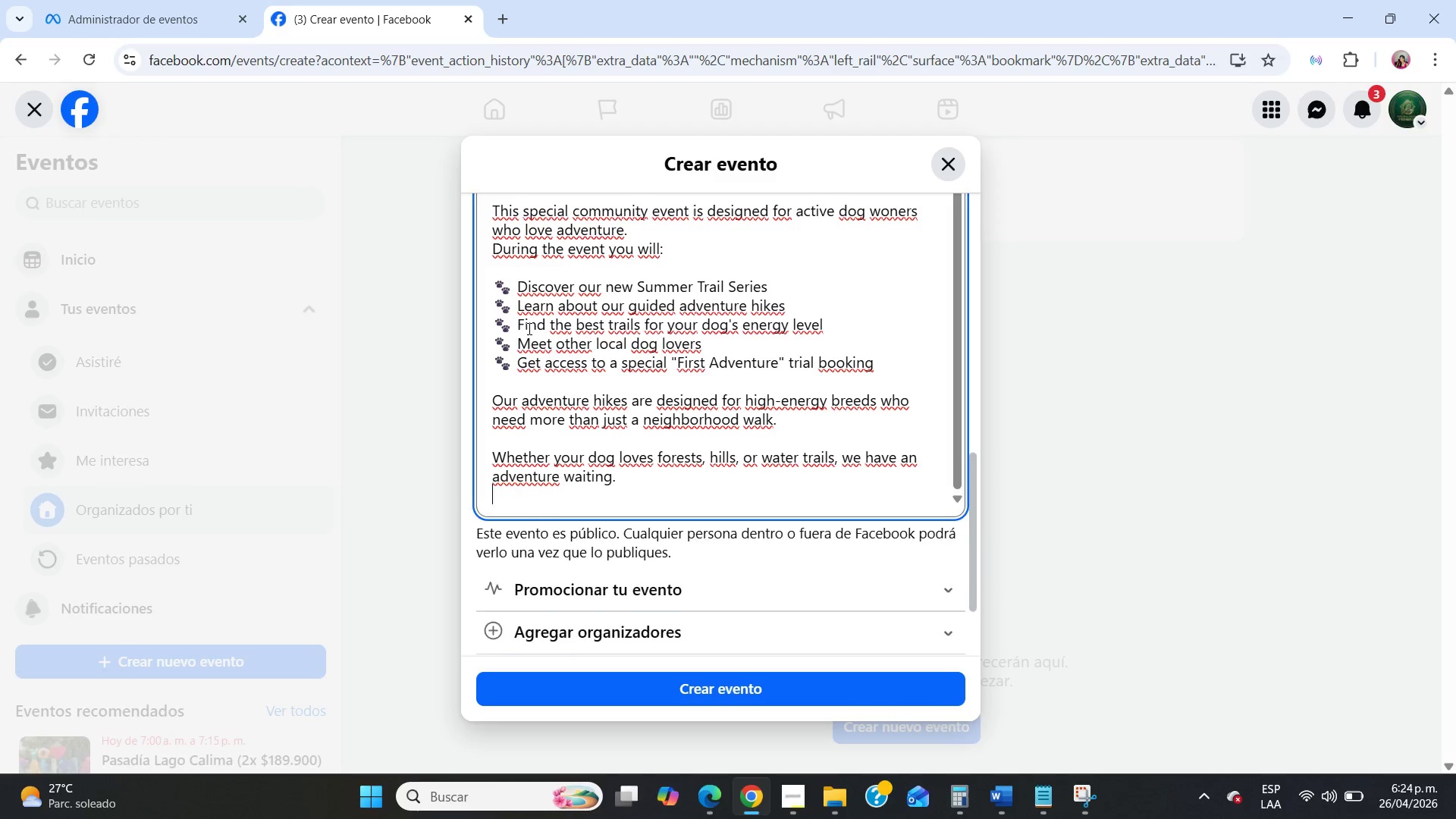 
key(Enter)
 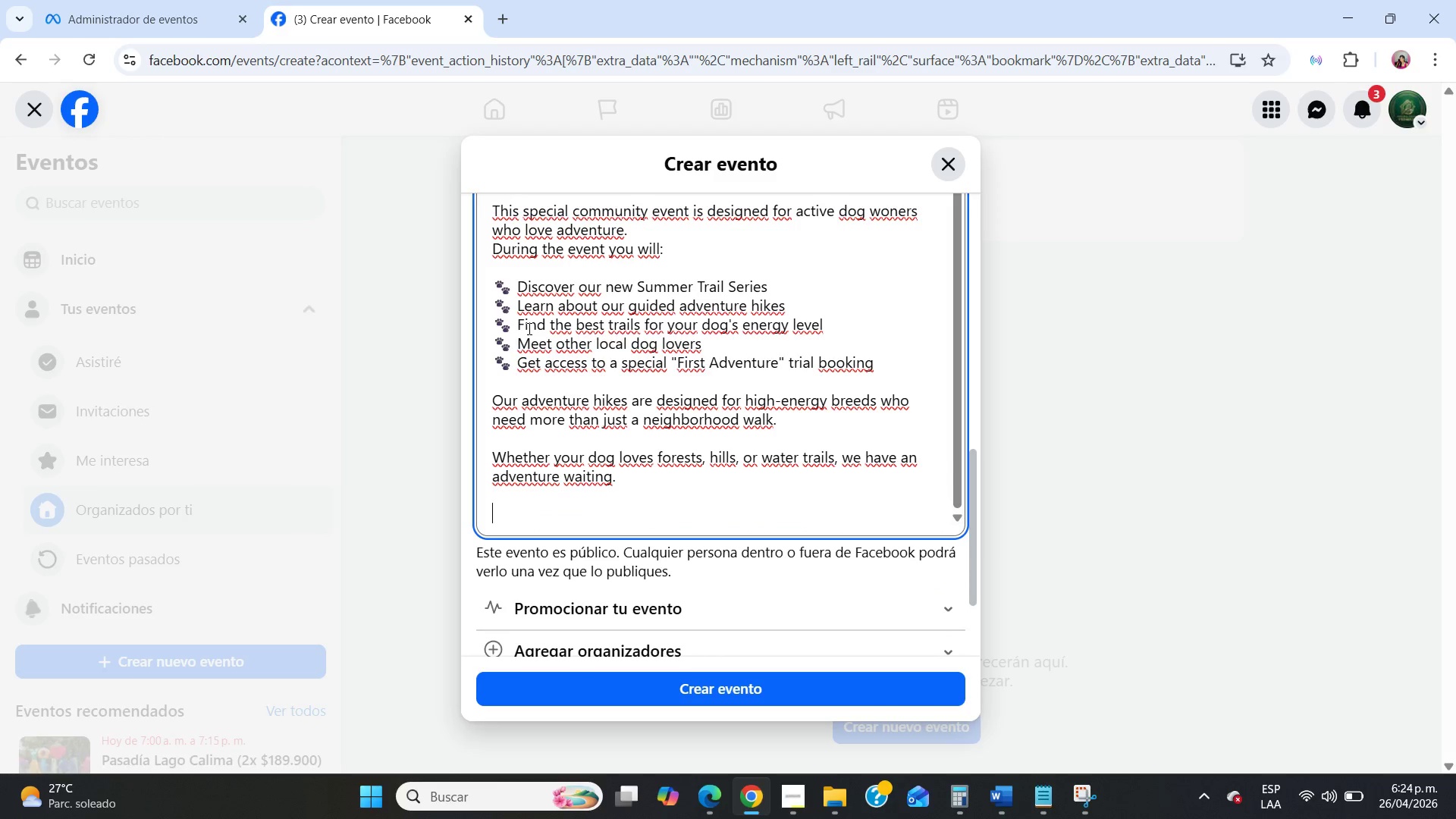 
type(Bring you pup, bring yp)
key(Backspace)
type(our questions, and get ready to explore the trails wih us!)
 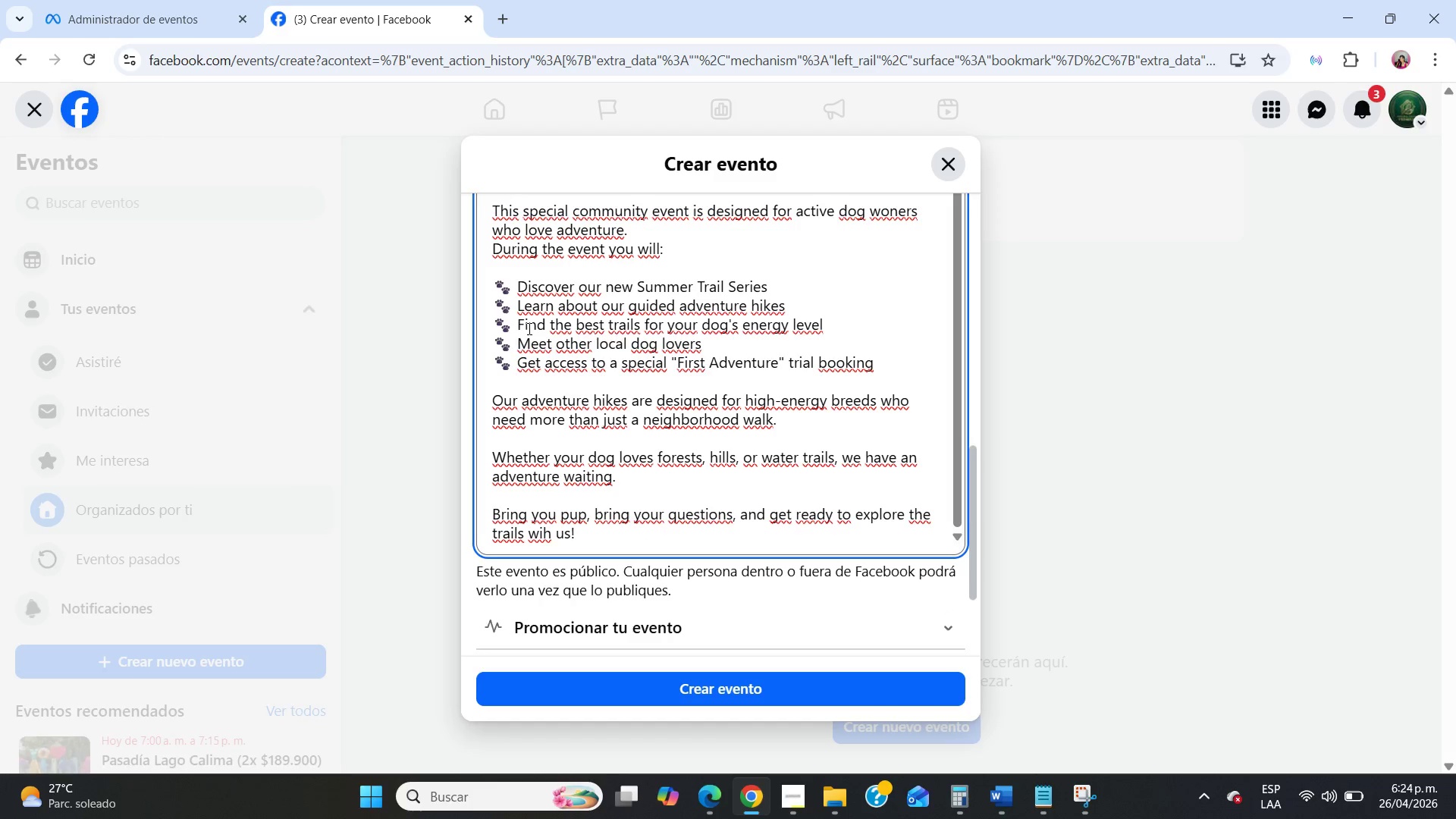 
key(Enter)
 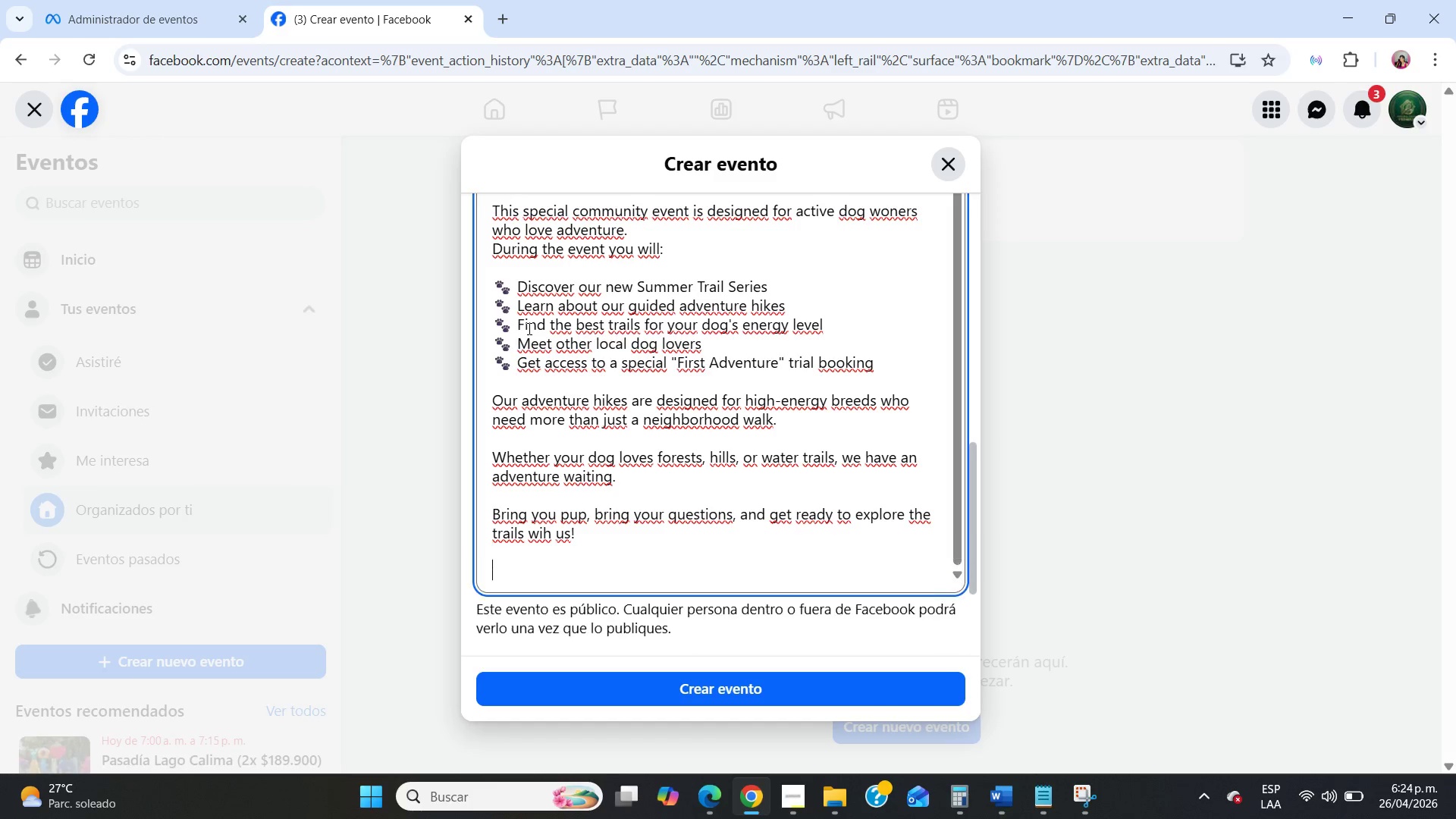 
key(Enter)
 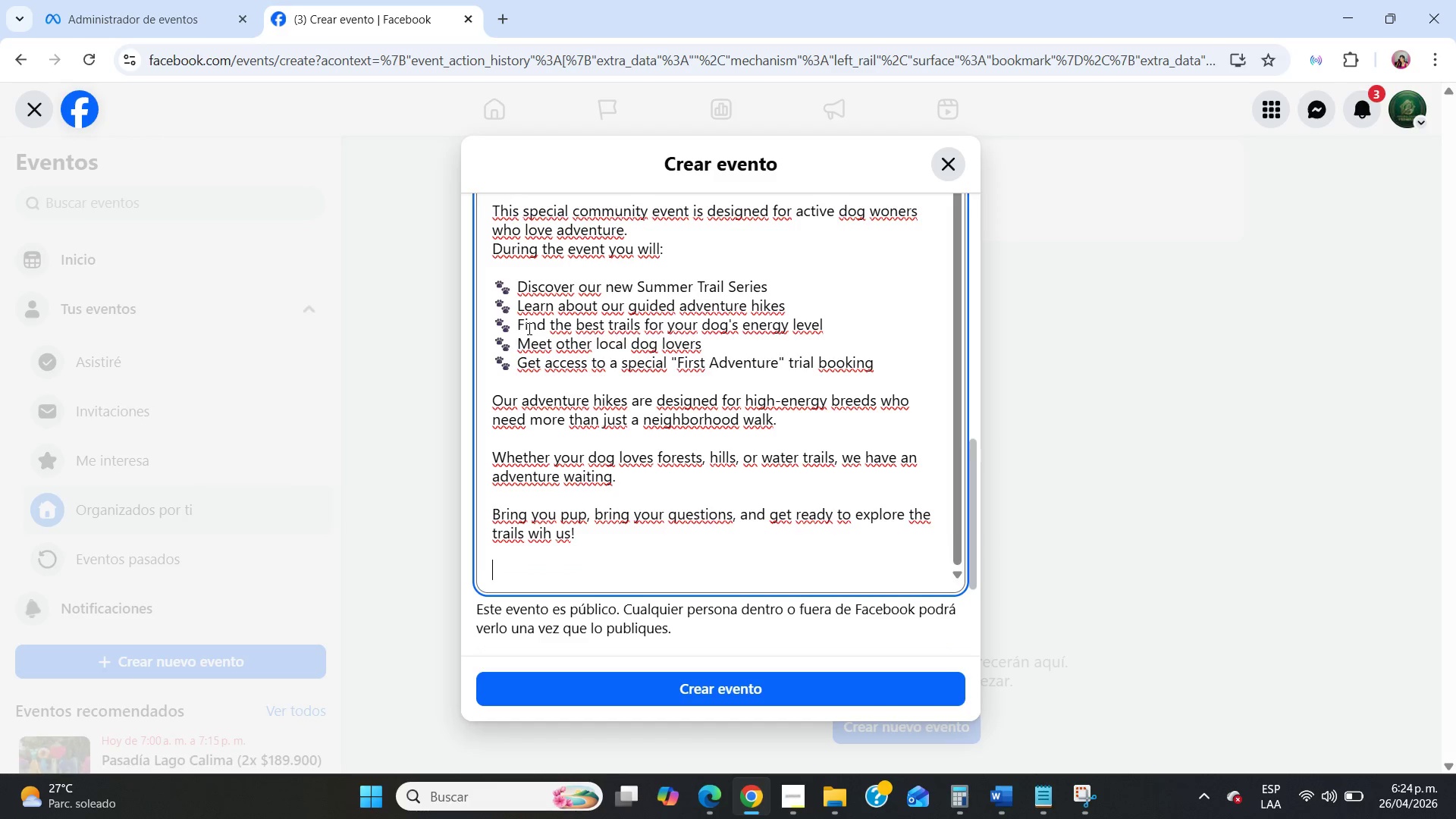 
type(Limited sport)
key(Backspace)
key(Backspace)
type(ts avaia)
key(Backspace)
type(labe for trial adventures.)
 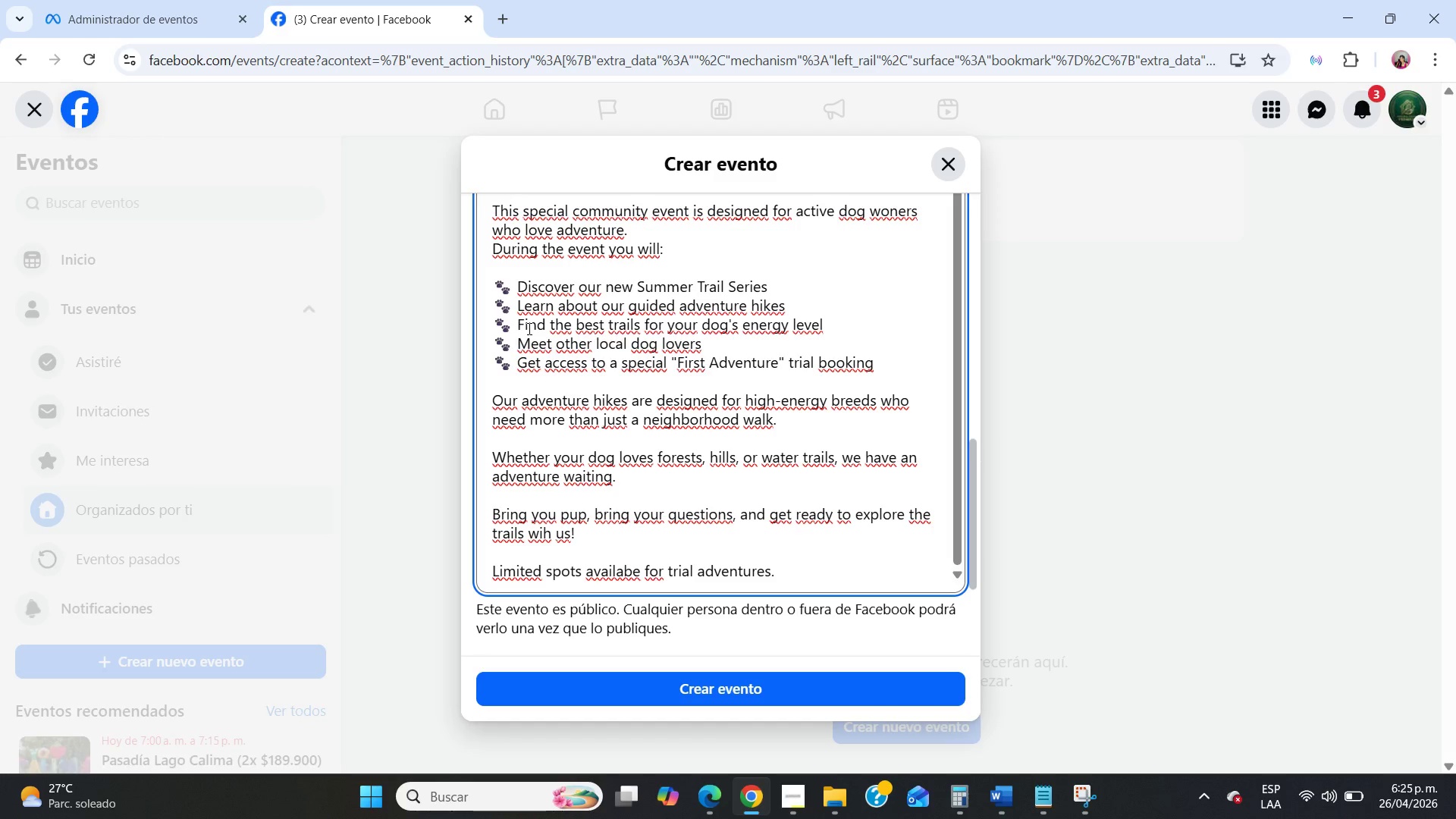 
scroll: coordinate [688, 472], scroll_direction: down, amount: 15.0
 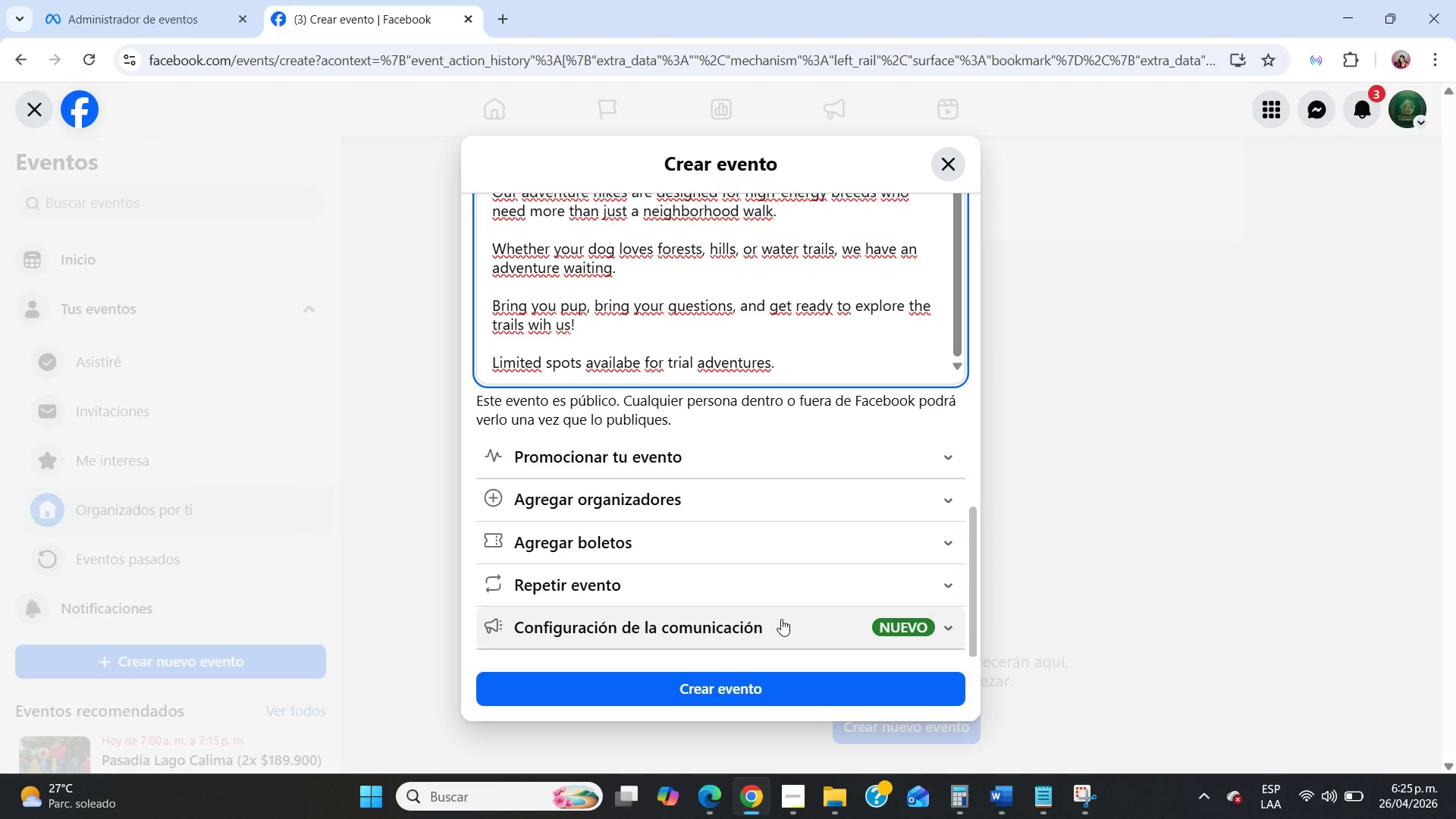 
left_click([780, 620])
 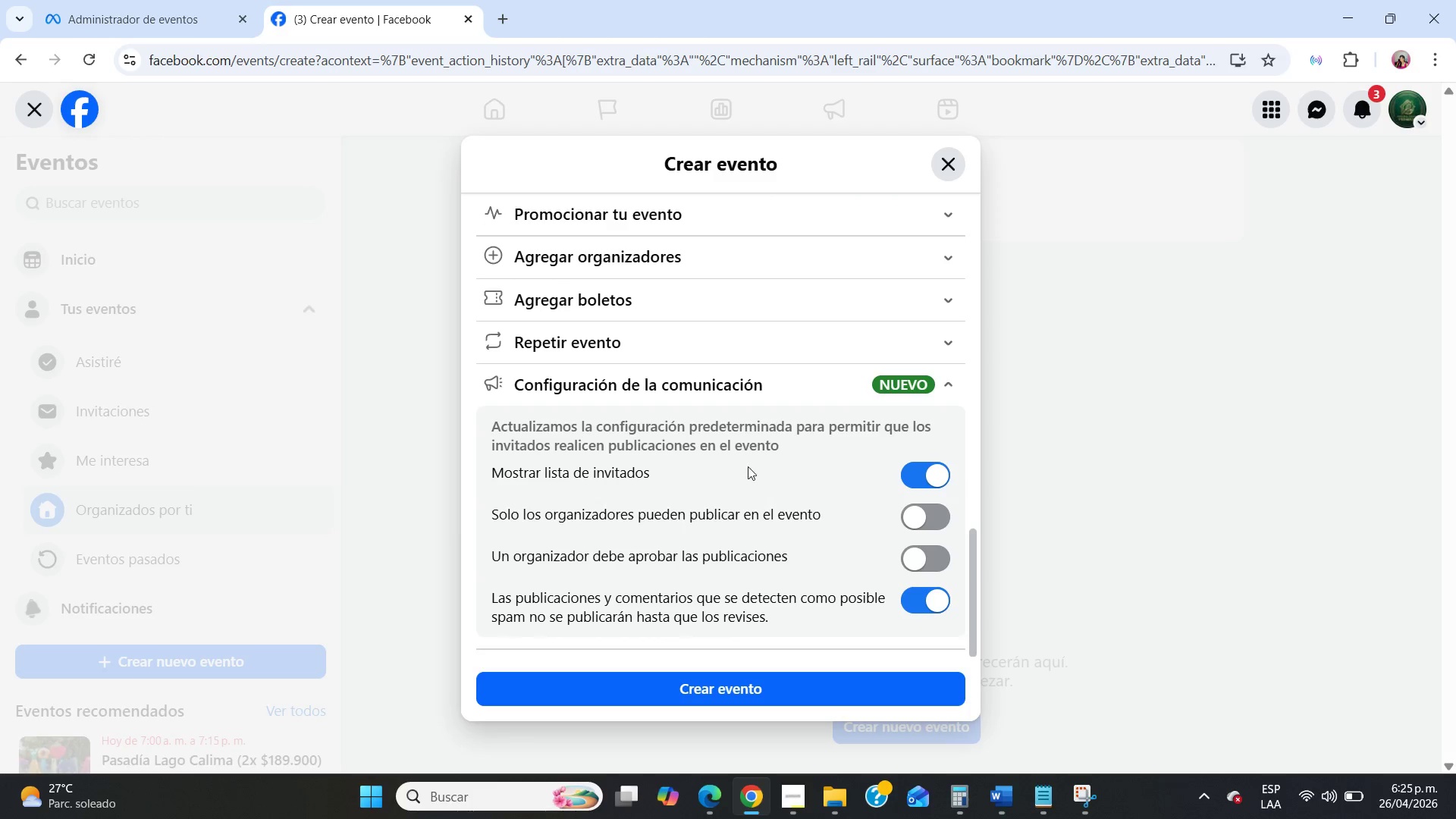 
scroll: coordinate [678, 403], scroll_direction: up, amount: 14.0
 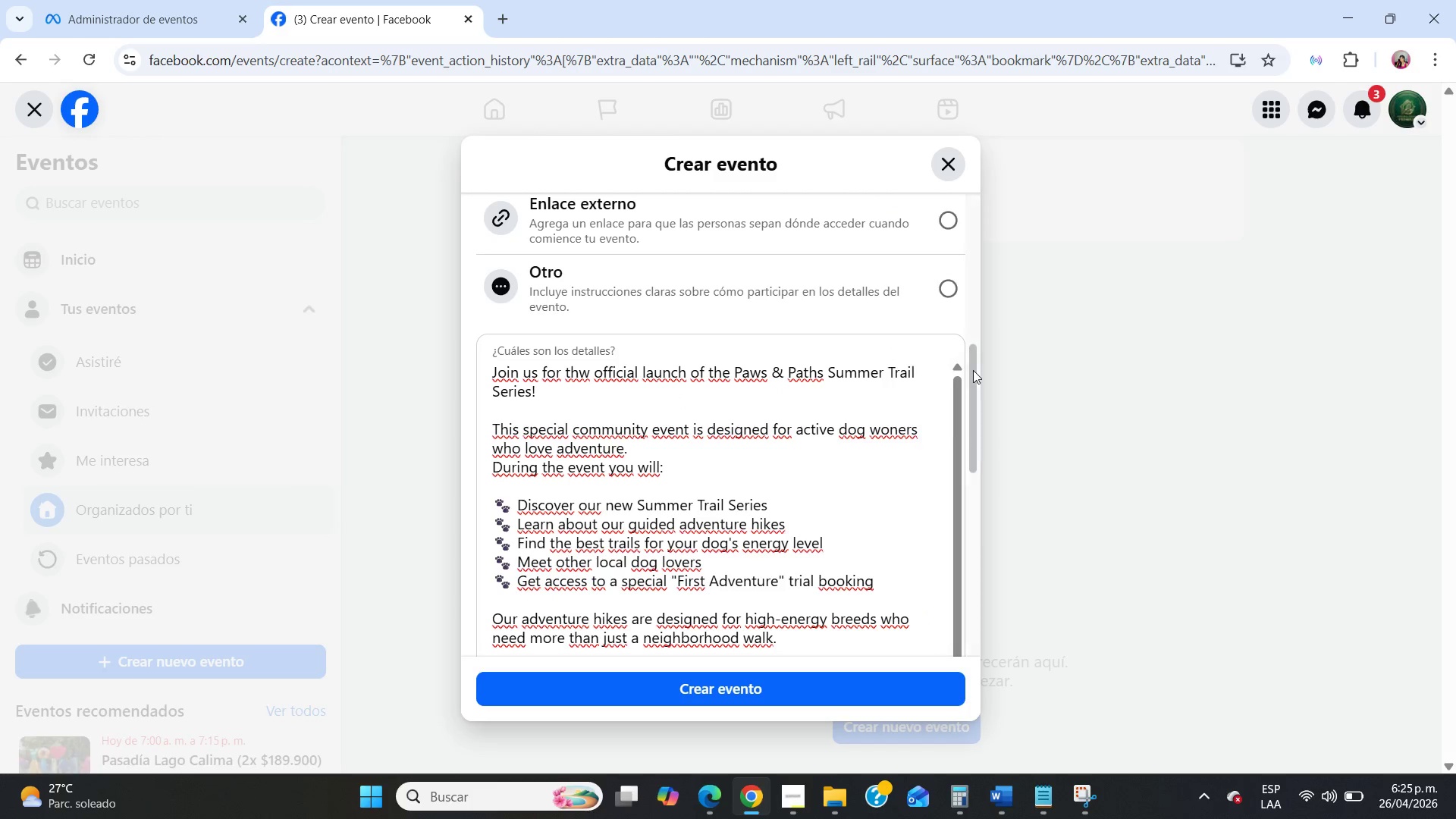 
left_click_drag(start_coordinate=[973, 370], to_coordinate=[979, 236])
 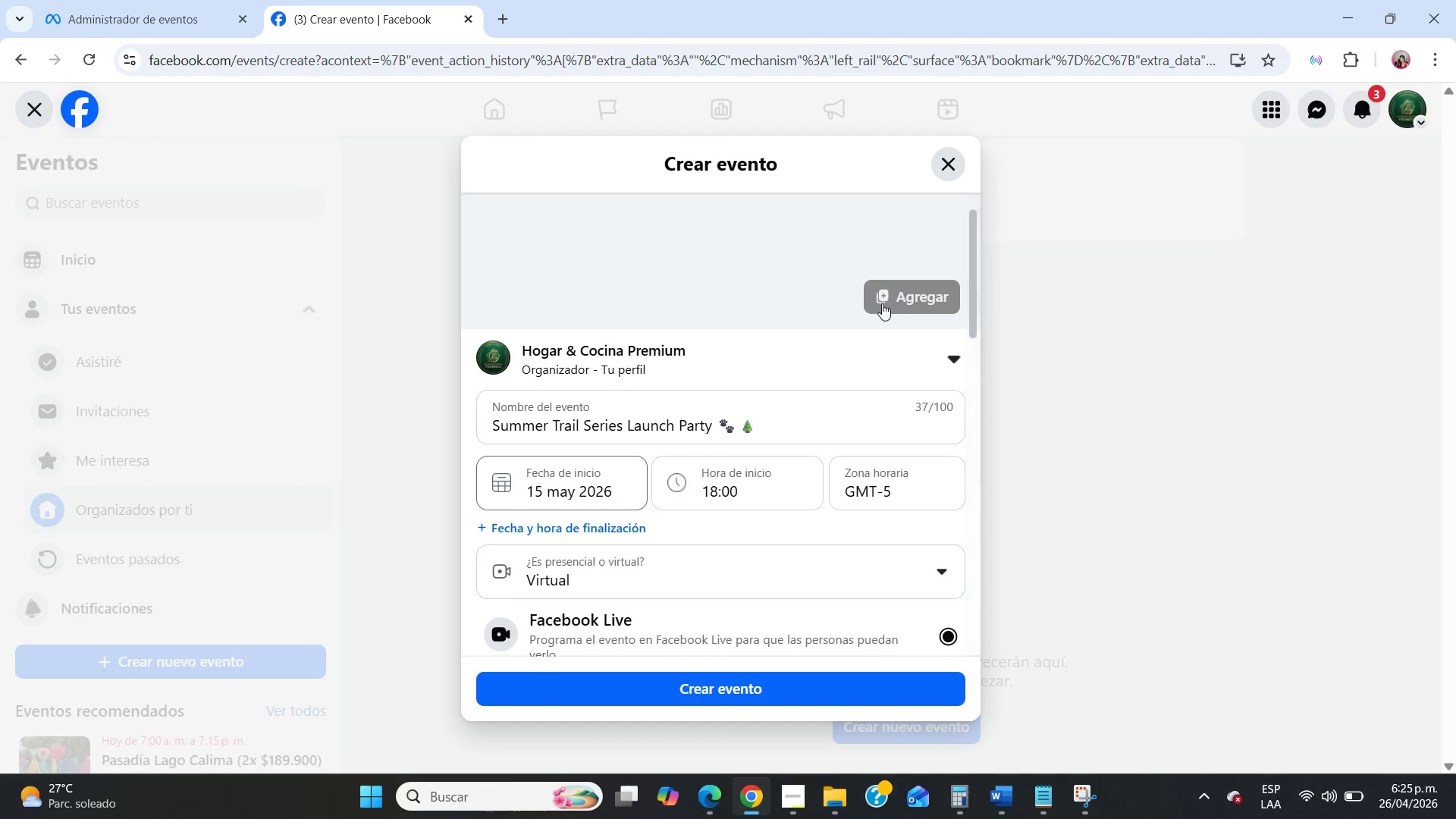 
left_click([882, 303])
 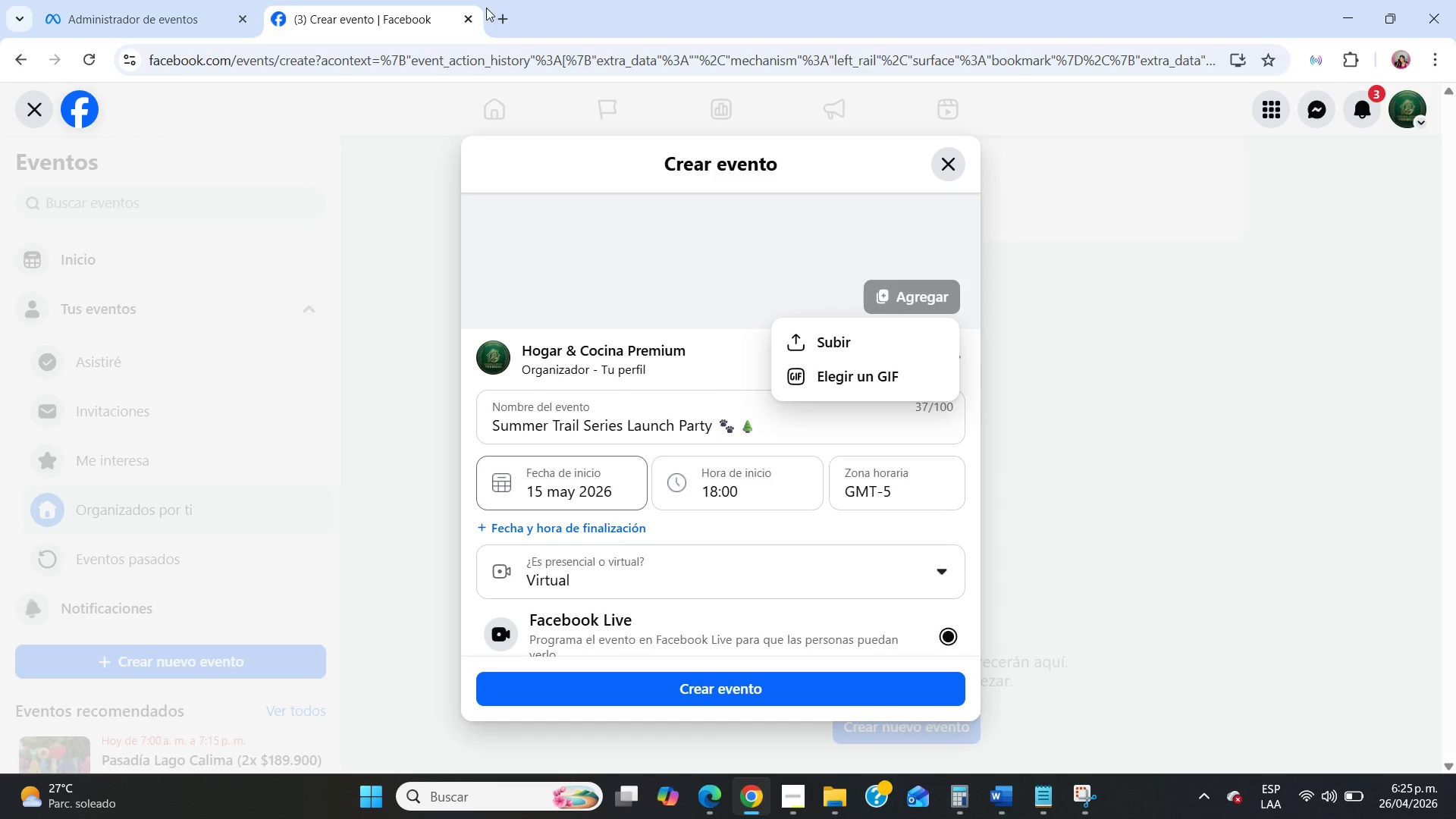 
left_click([499, 16])
 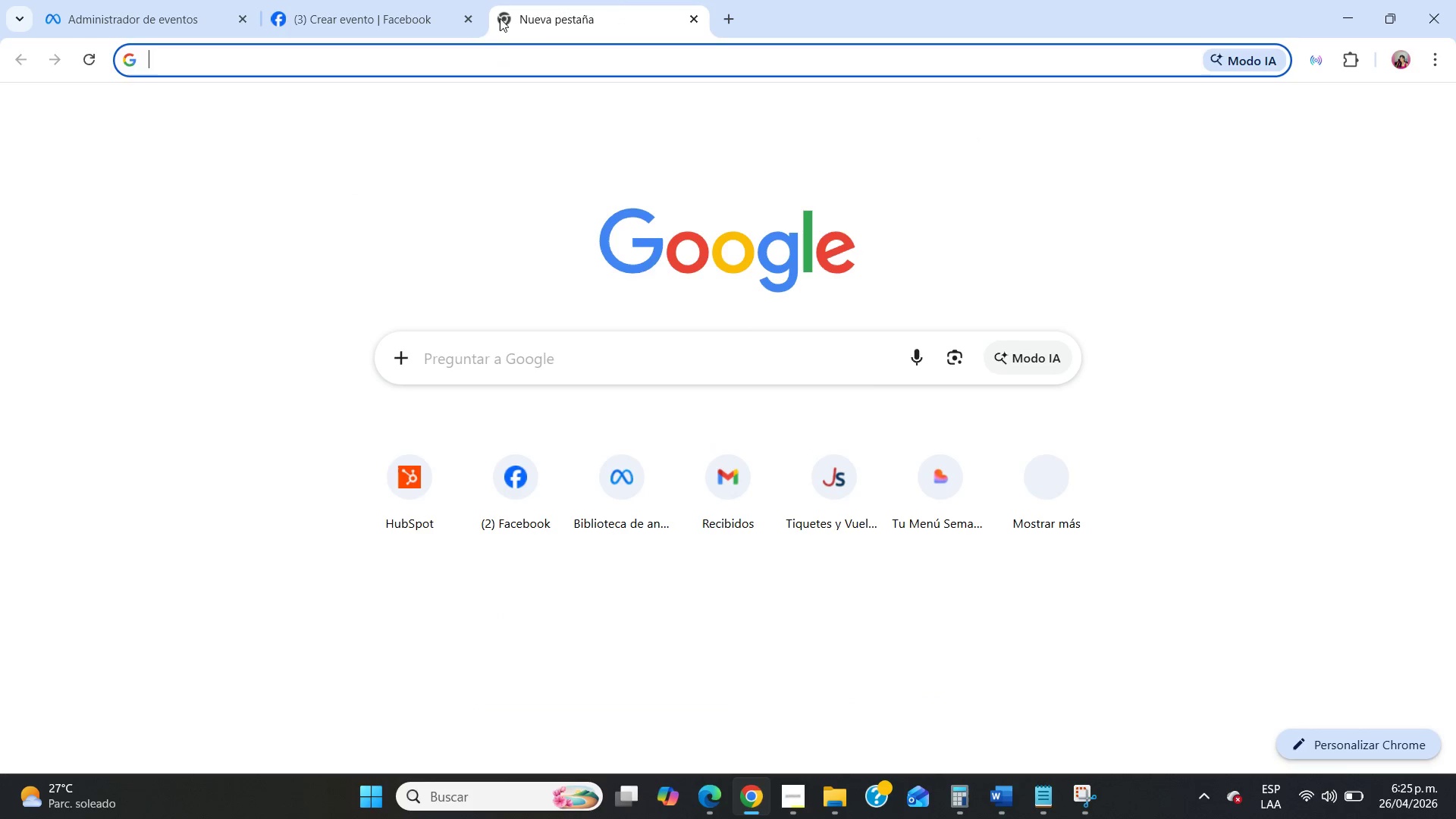 
type(prex)
 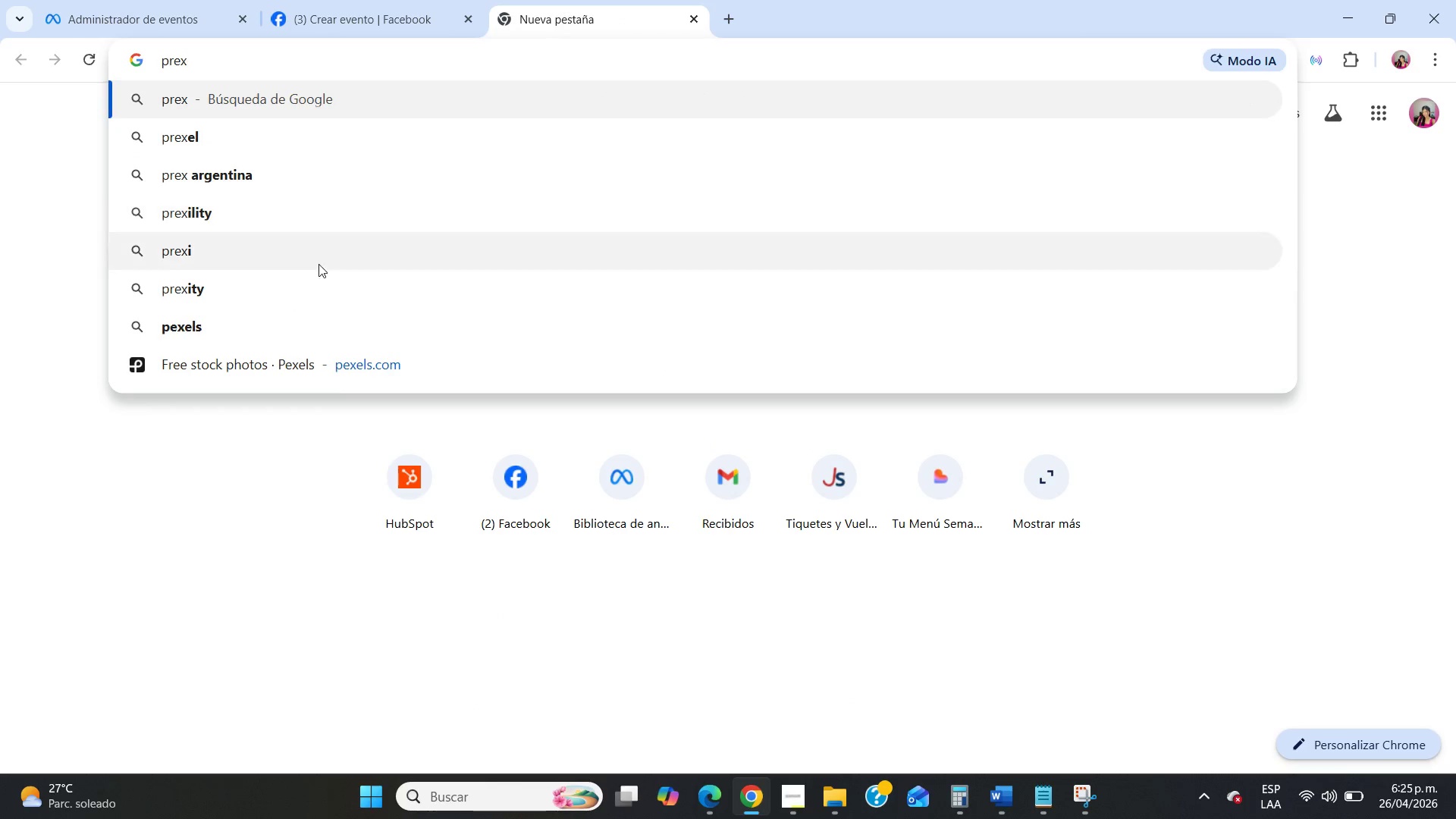 
left_click([290, 381])
 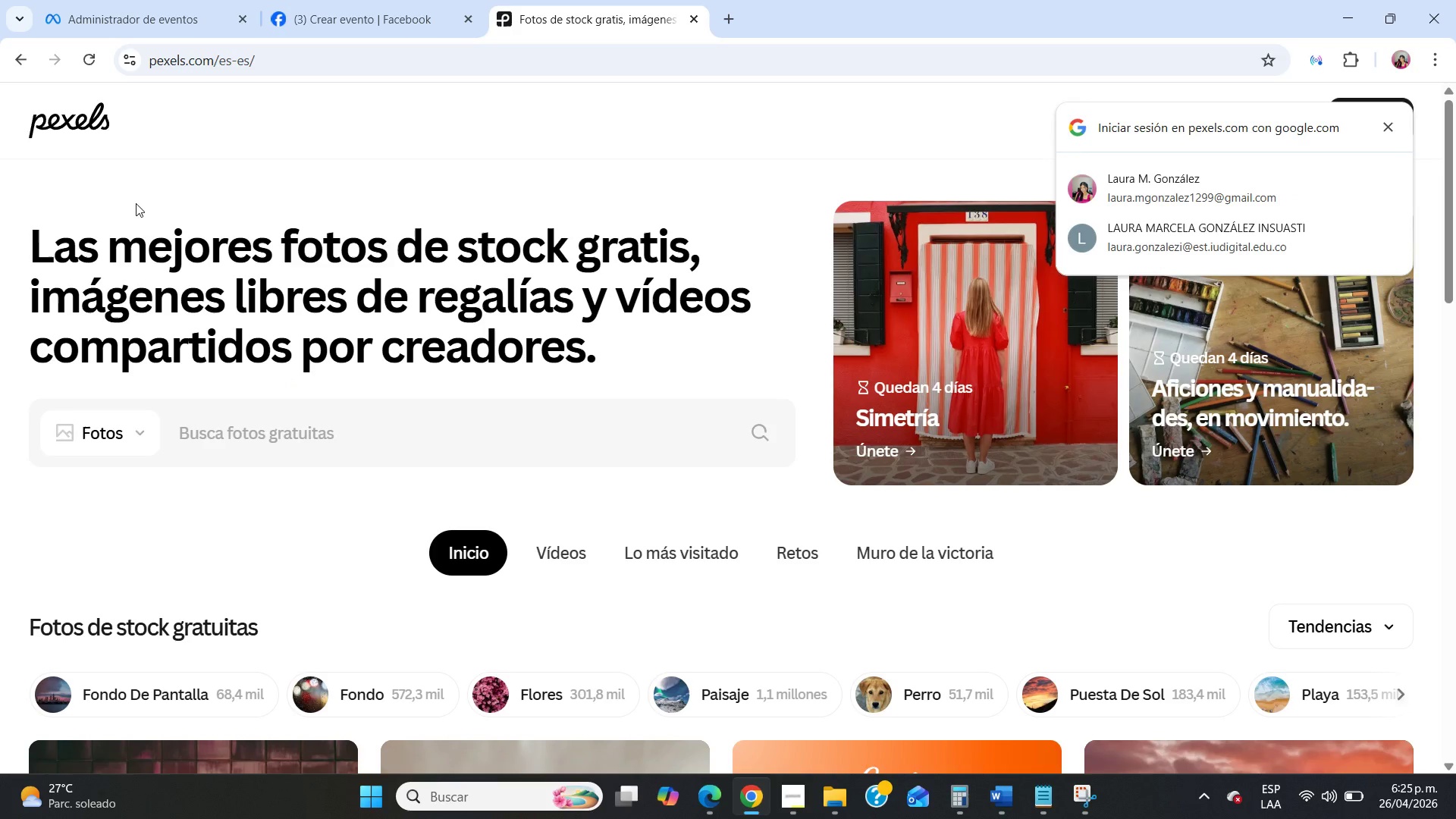 
wait(6.03)
 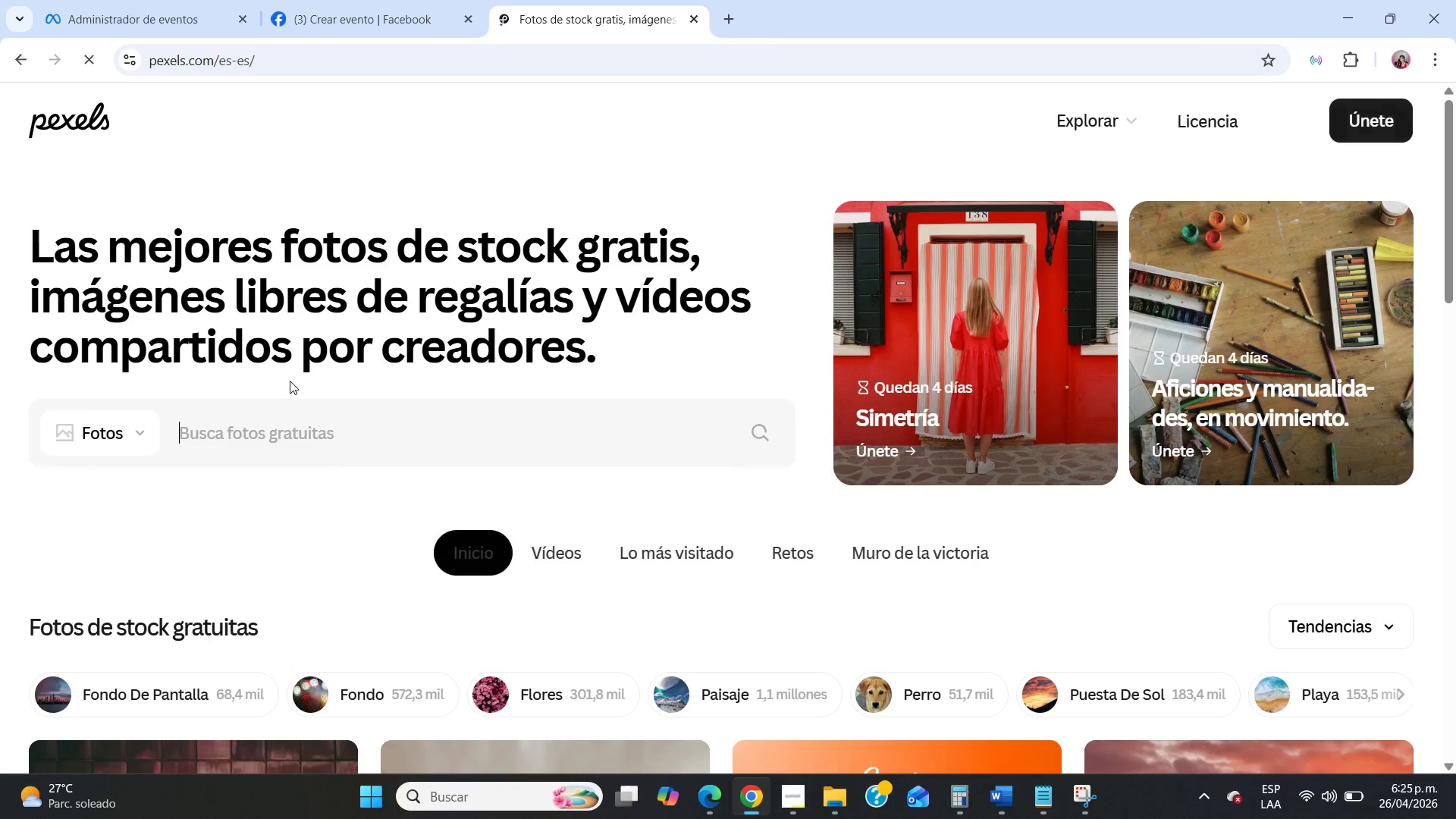 
left_click([1390, 127])
 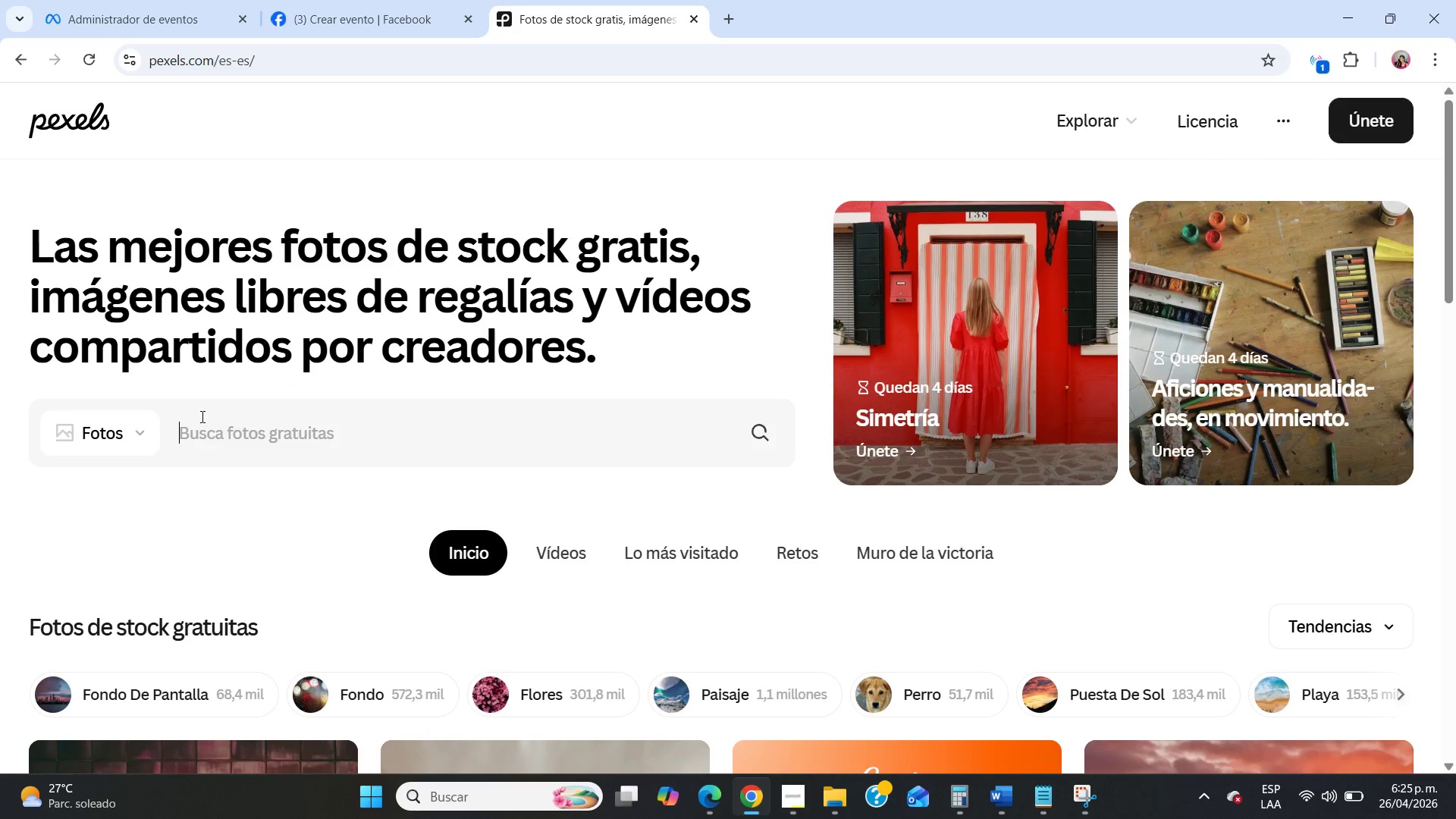 
type(dog hiking trail)
 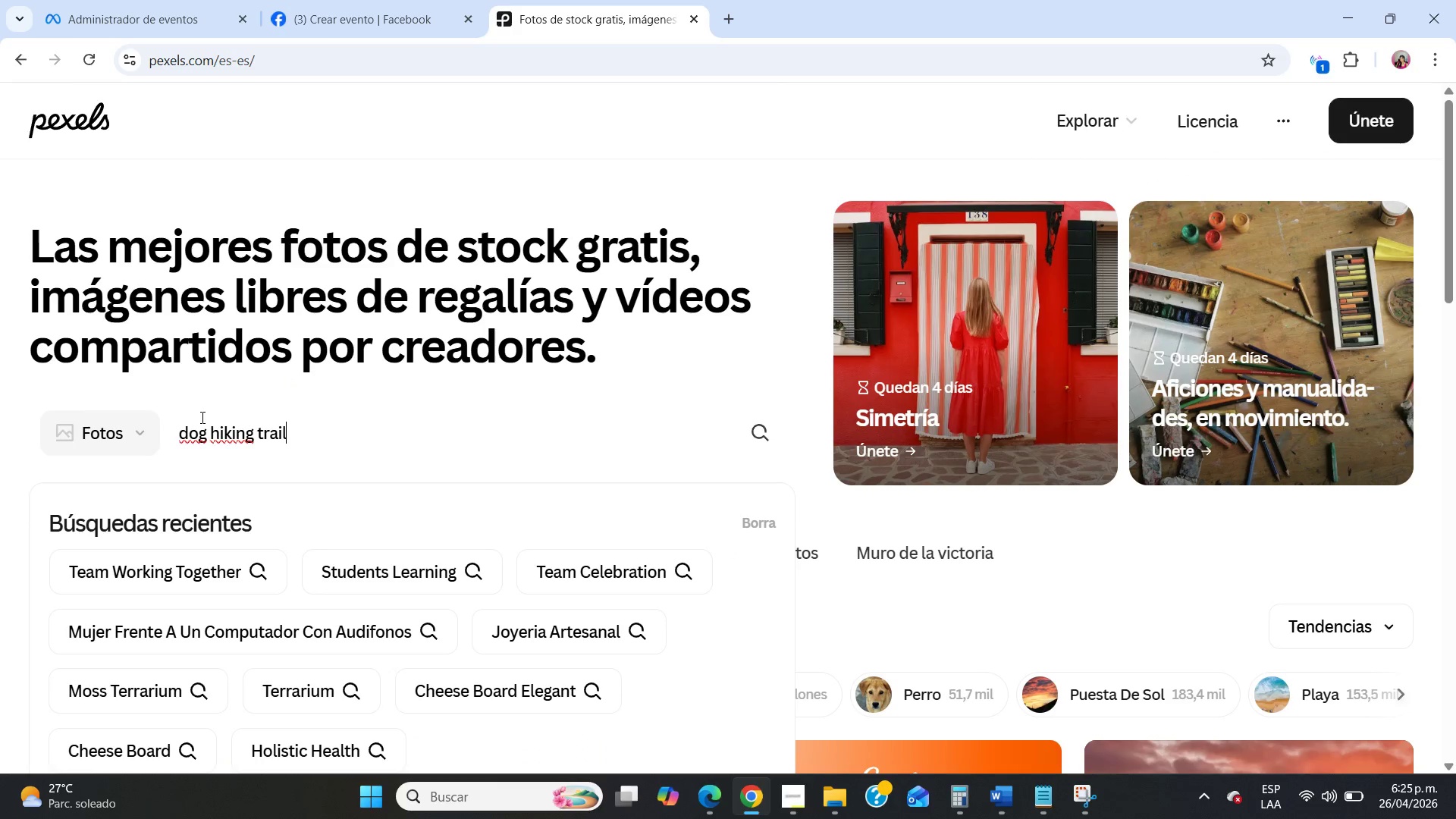 
key(Enter)
 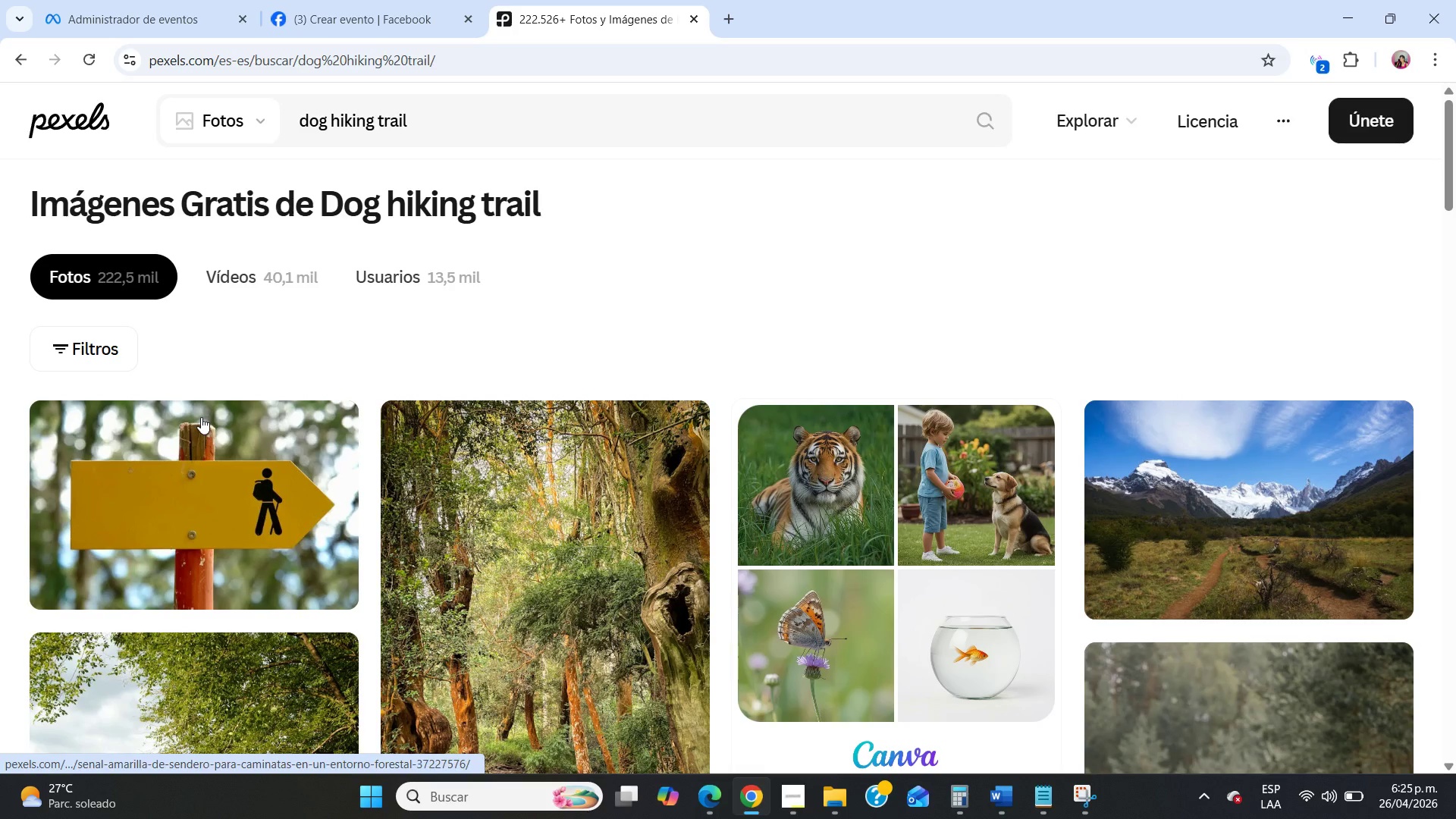 
scroll: coordinate [612, 585], scroll_direction: down, amount: 4.0
 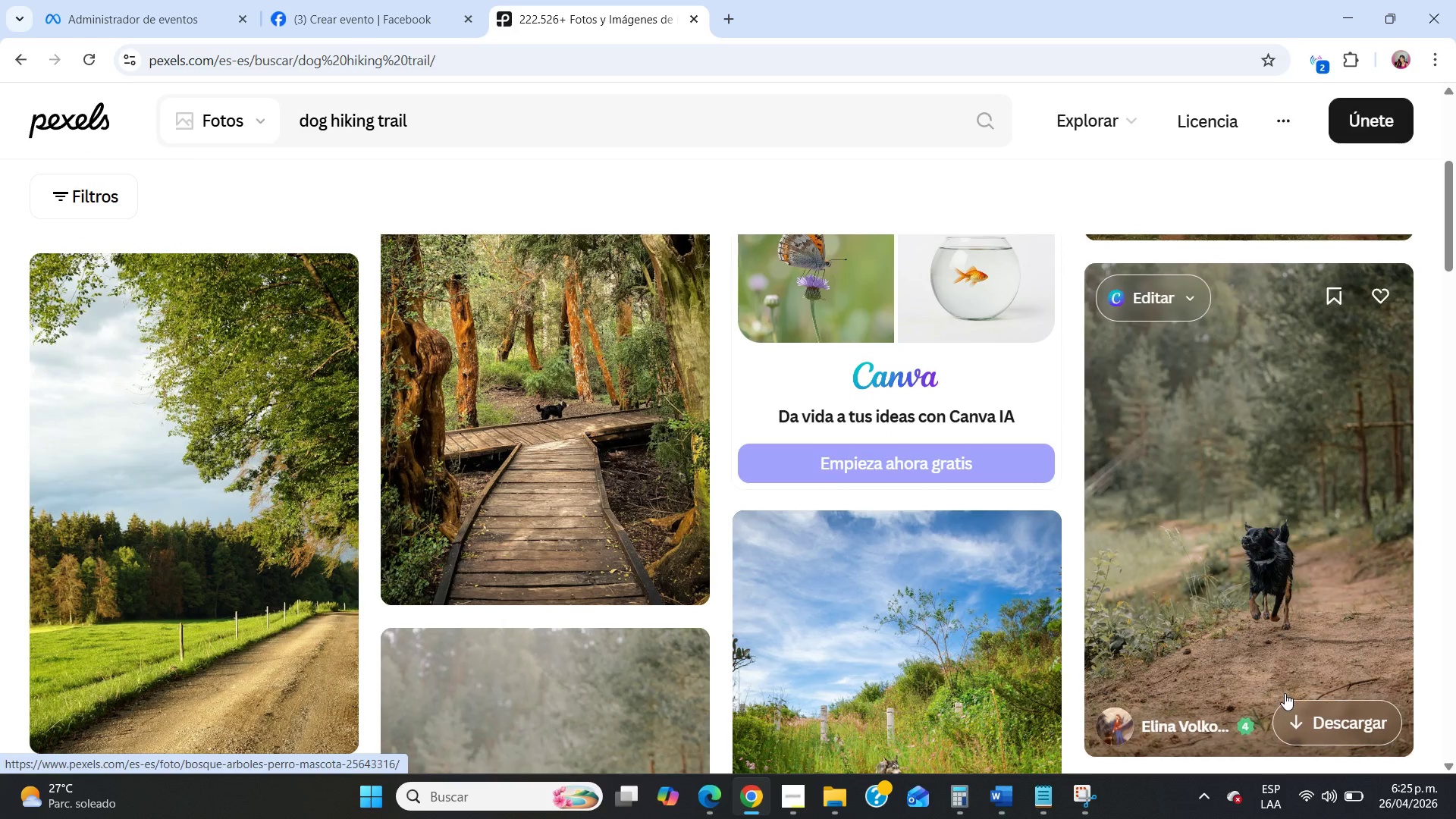 
left_click([1301, 708])
 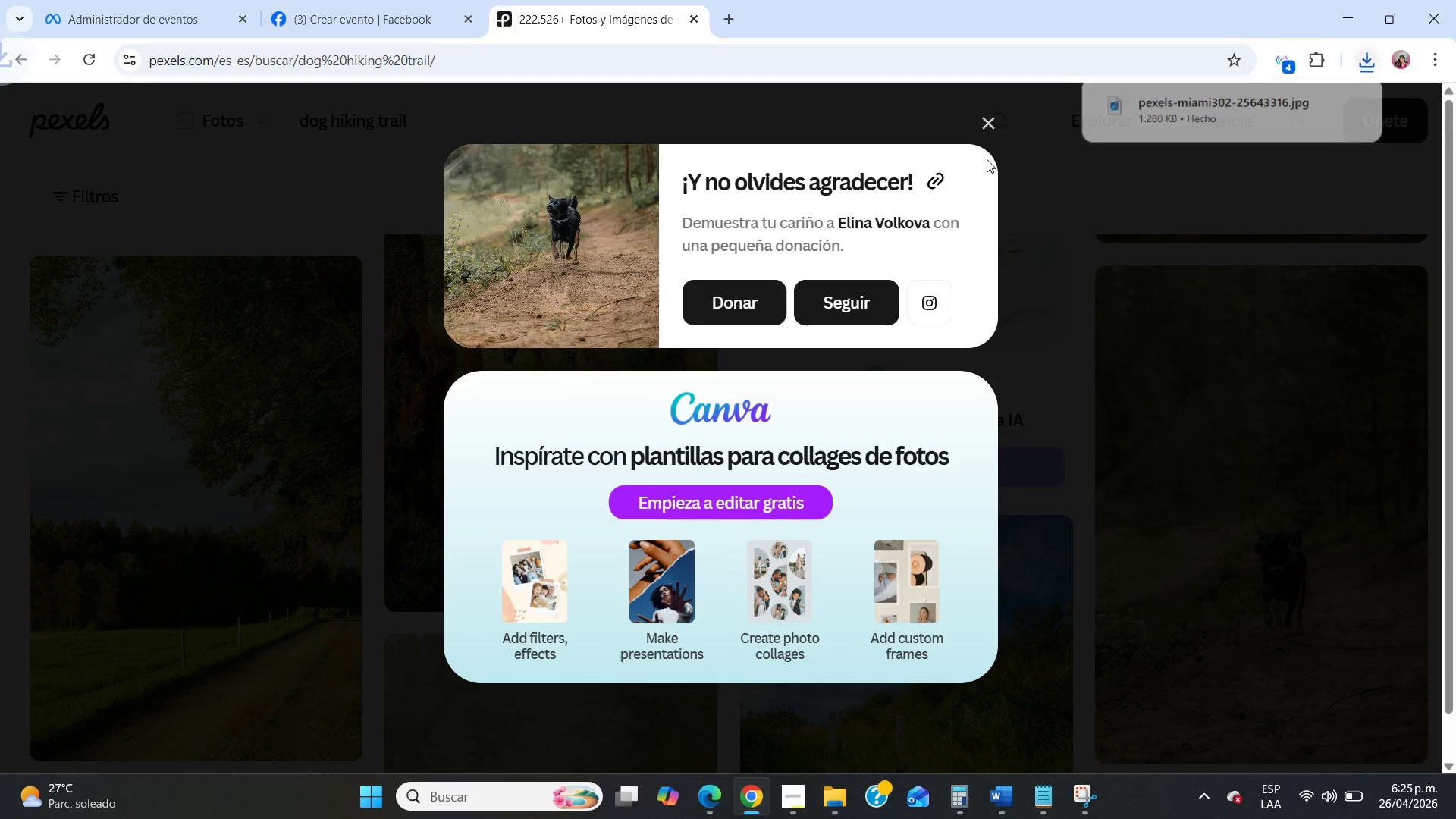 
left_click([984, 125])
 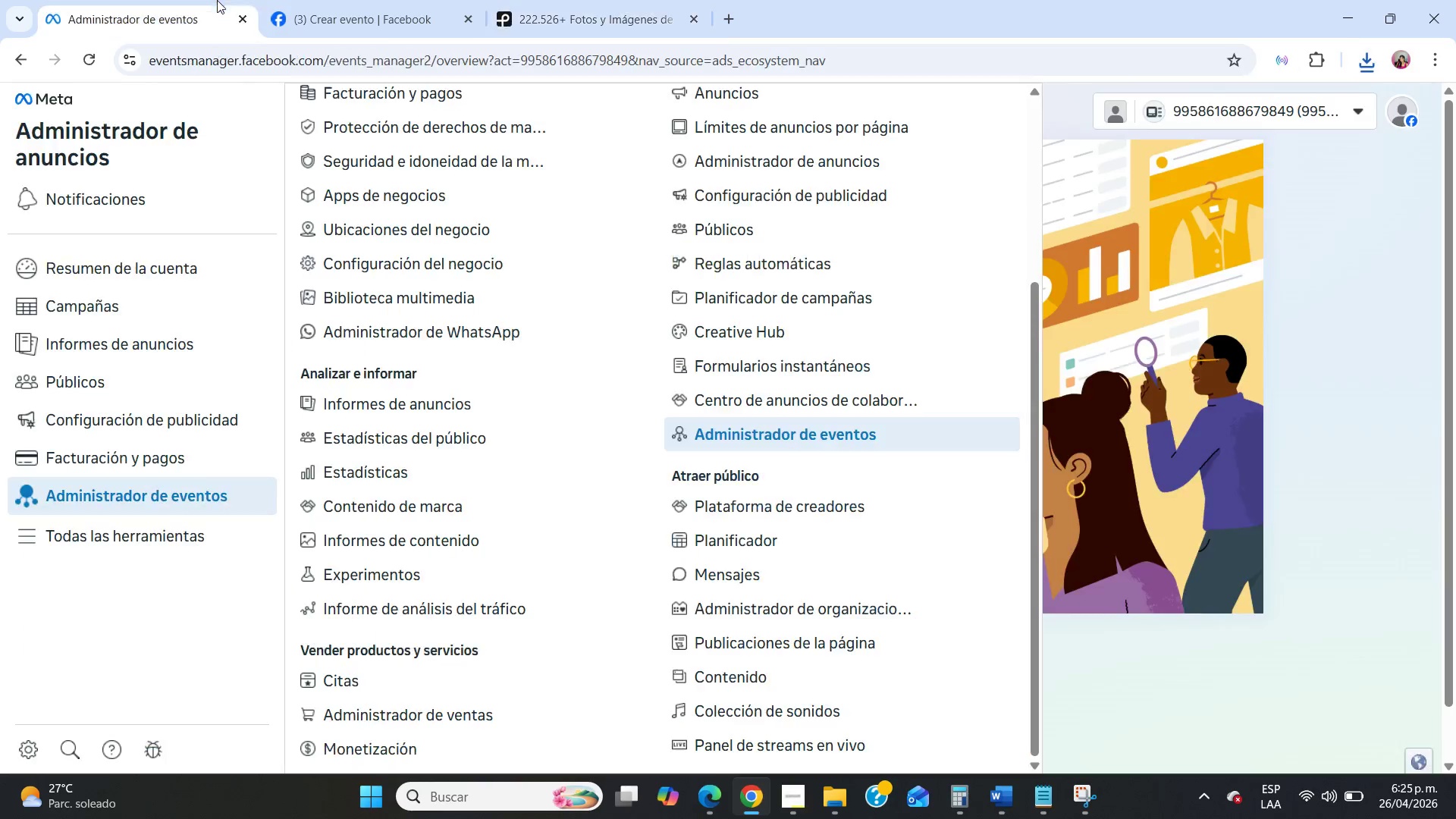 
double_click([295, 0])
 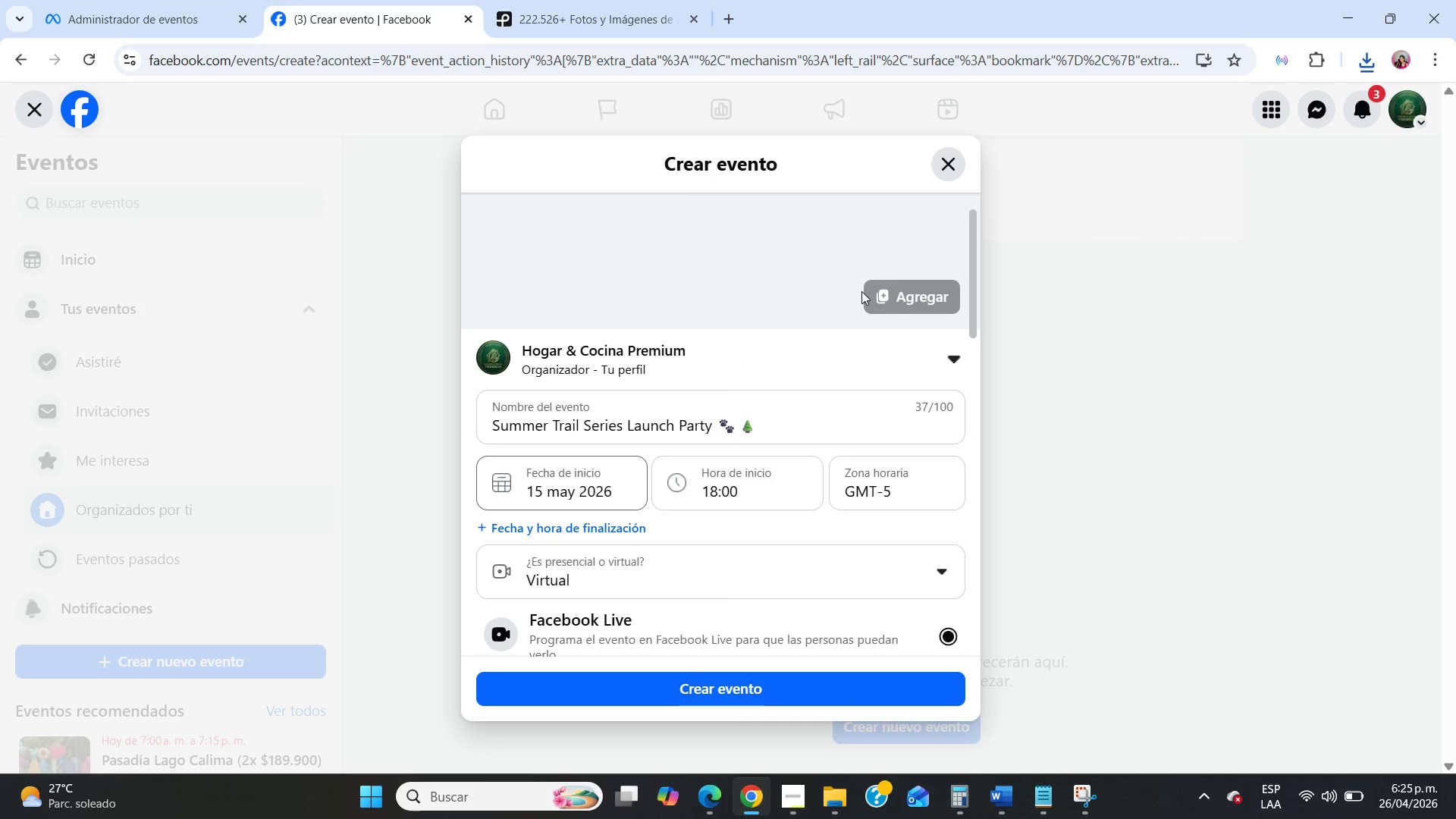 
left_click([903, 298])
 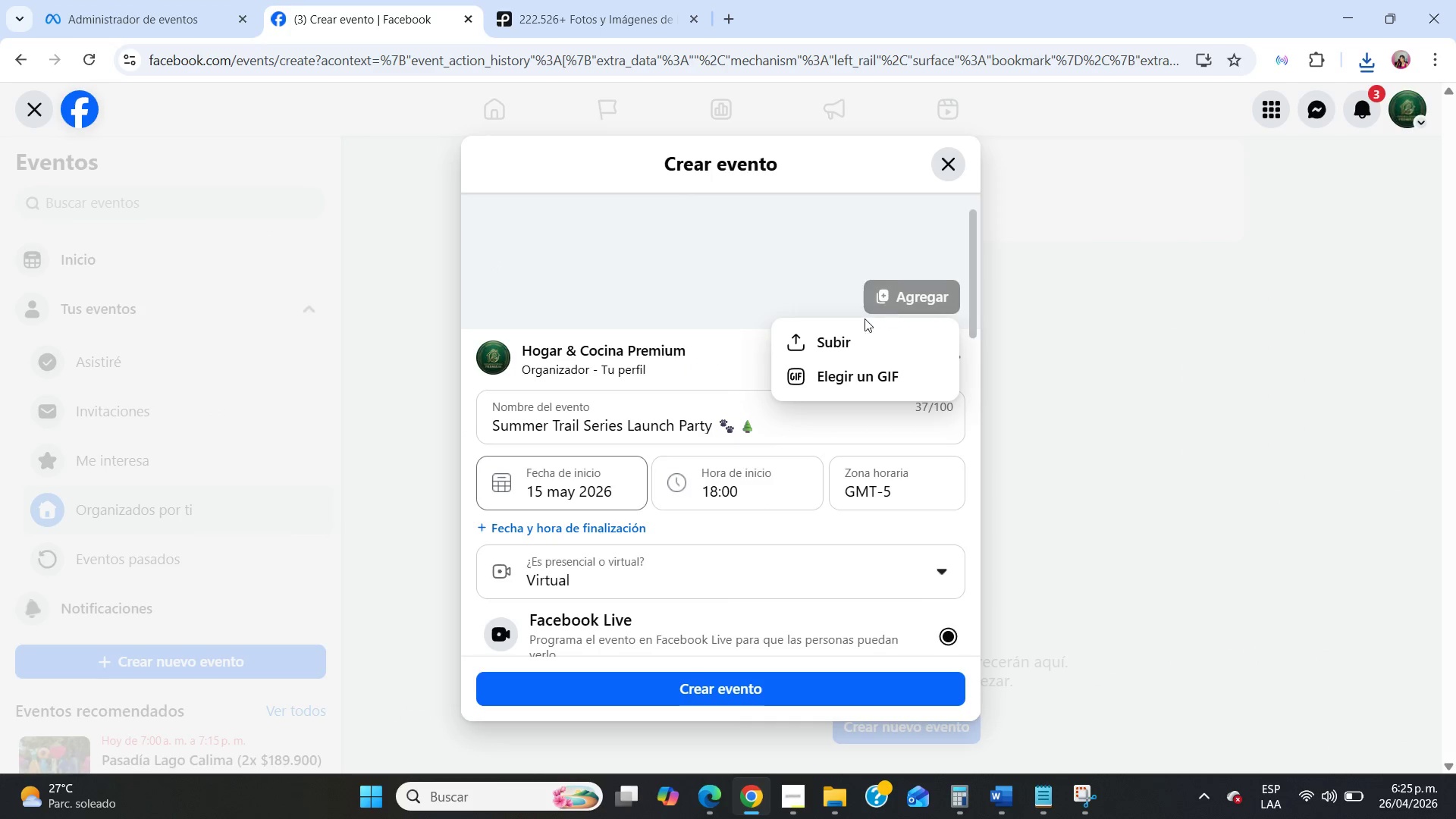 
left_click([859, 328])
 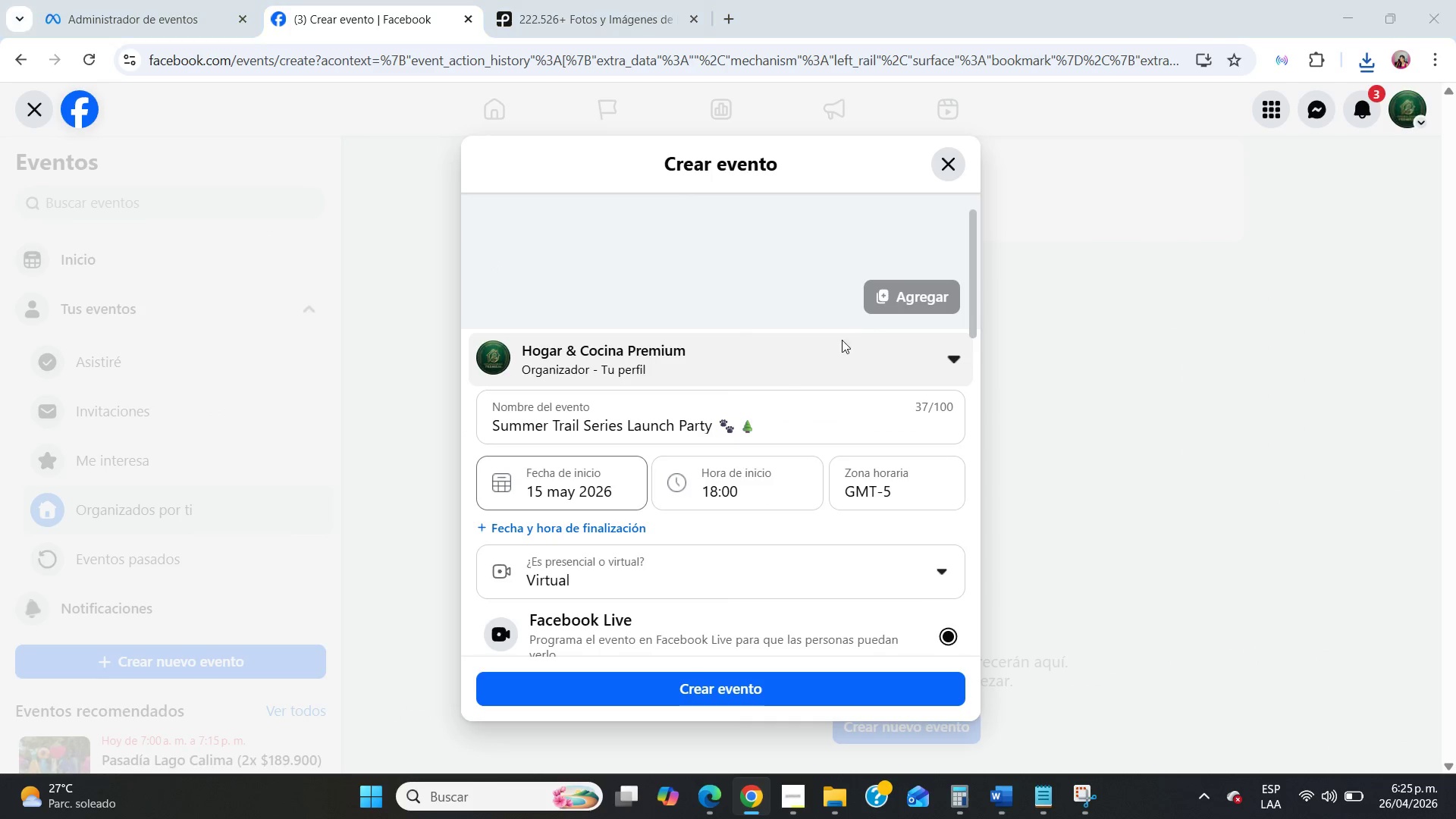 
mouse_move([636, 416])
 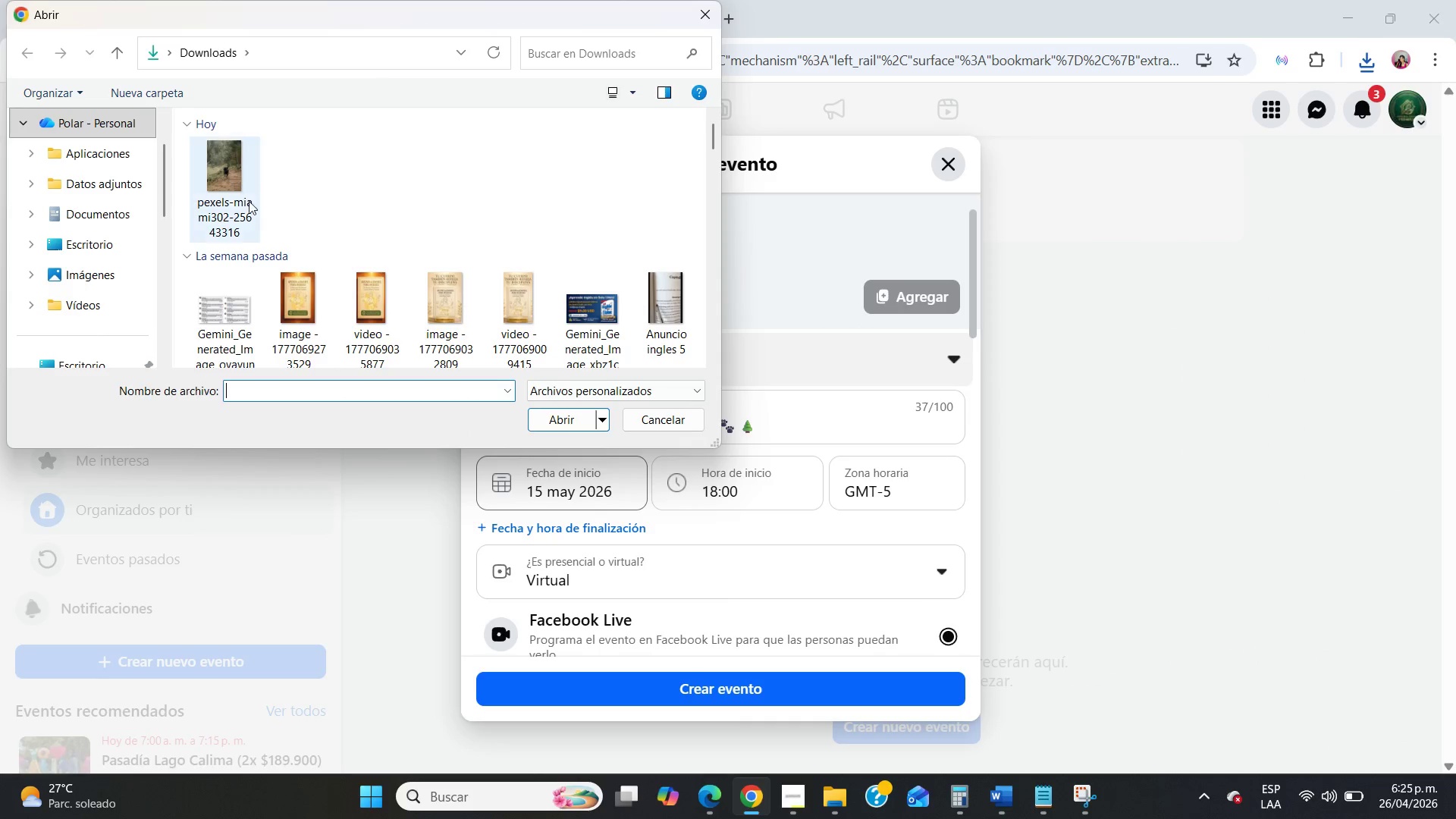 
left_click([221, 201])
 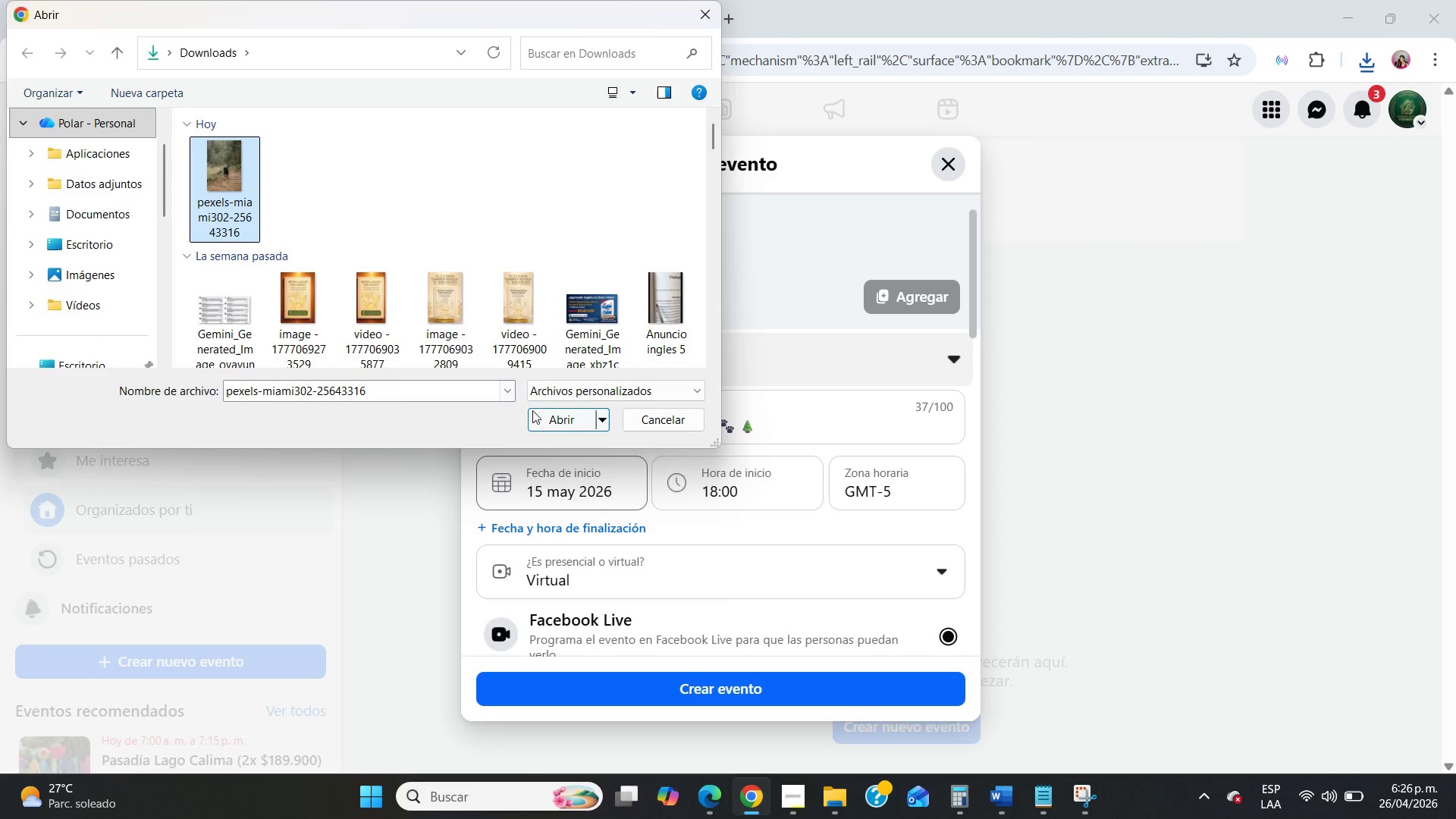 
left_click([558, 435])
 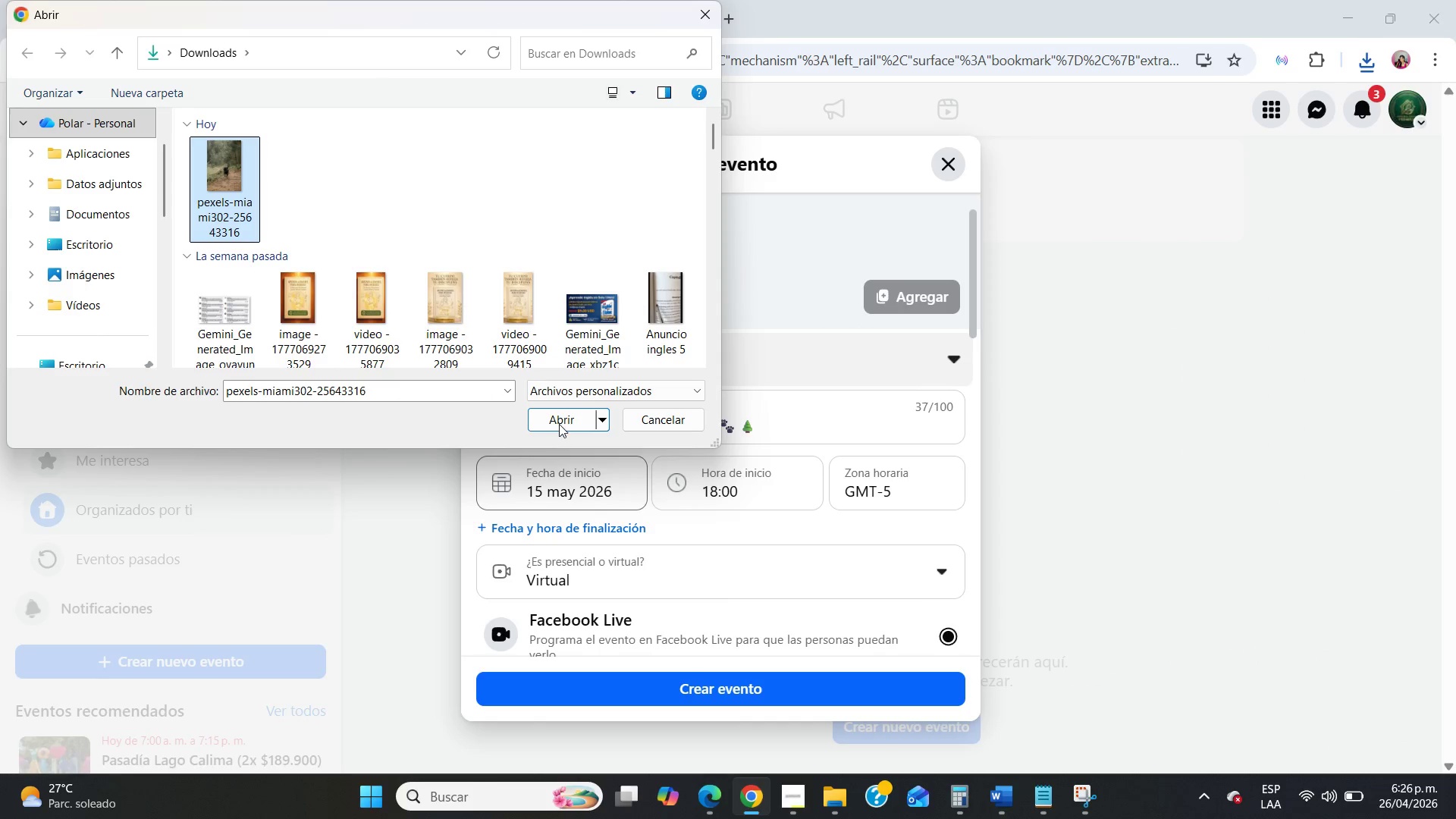 
left_click([559, 424])
 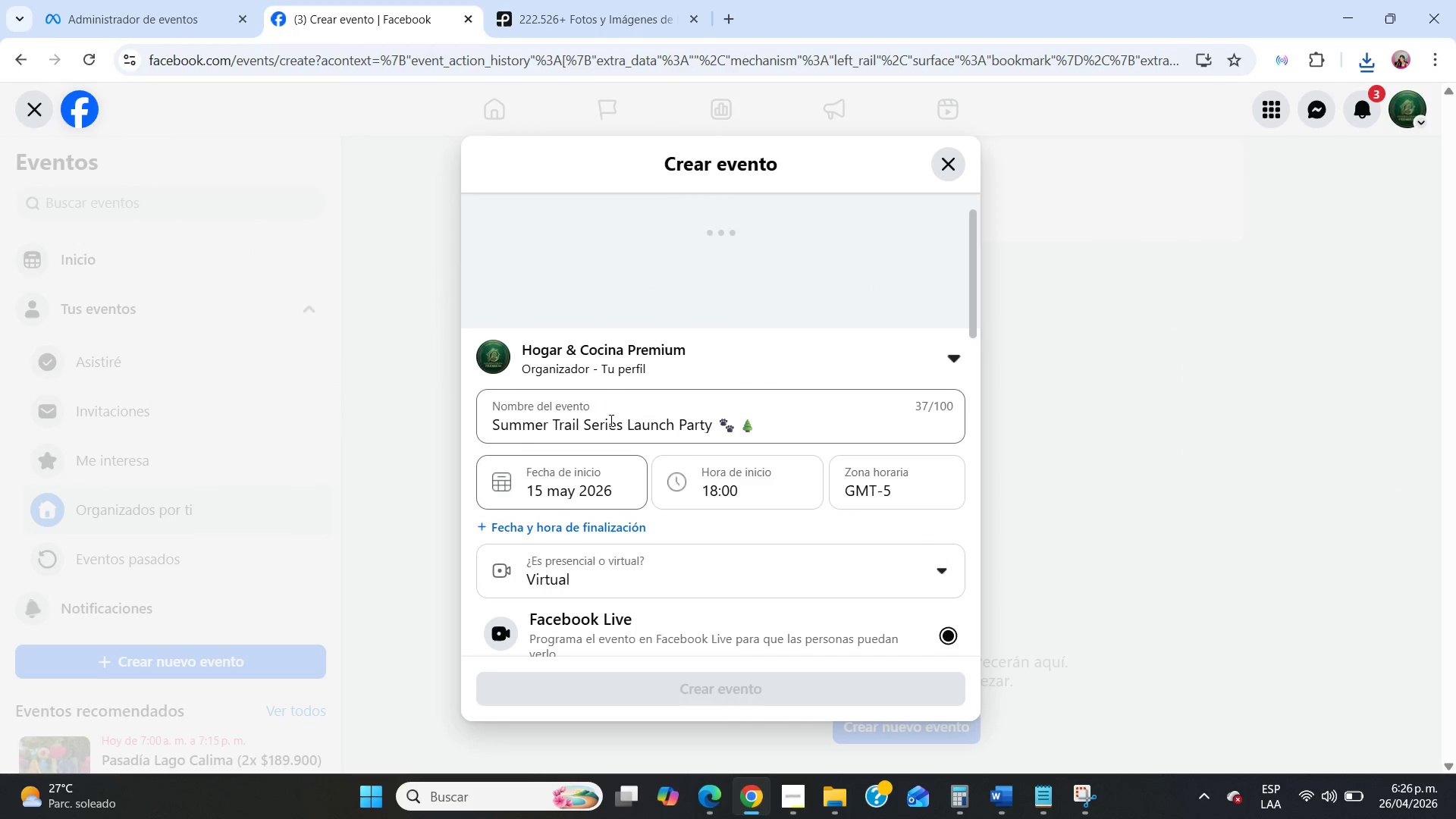 
scroll: coordinate [579, 507], scroll_direction: down, amount: 4.0
 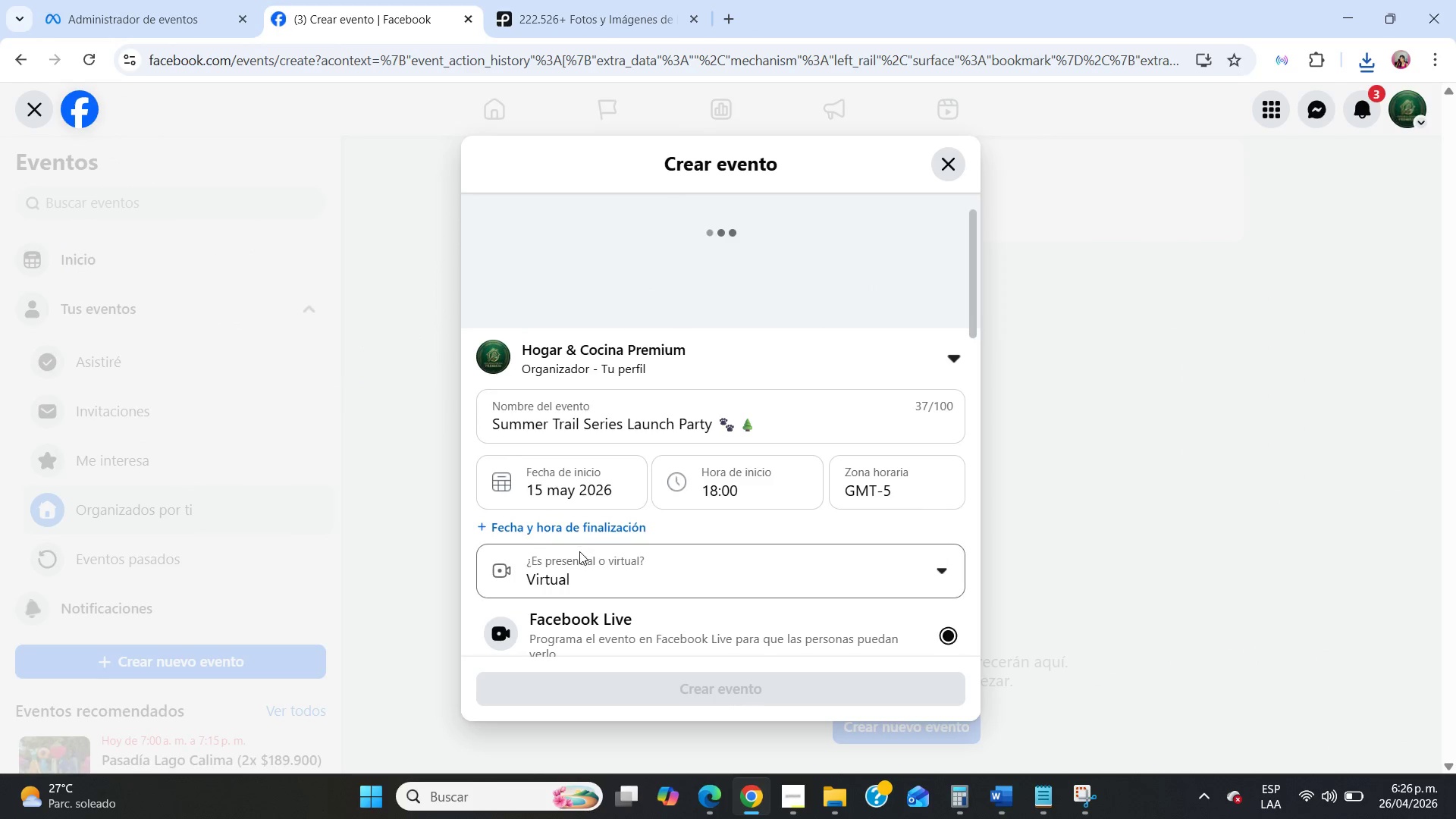 
left_click([583, 560])
 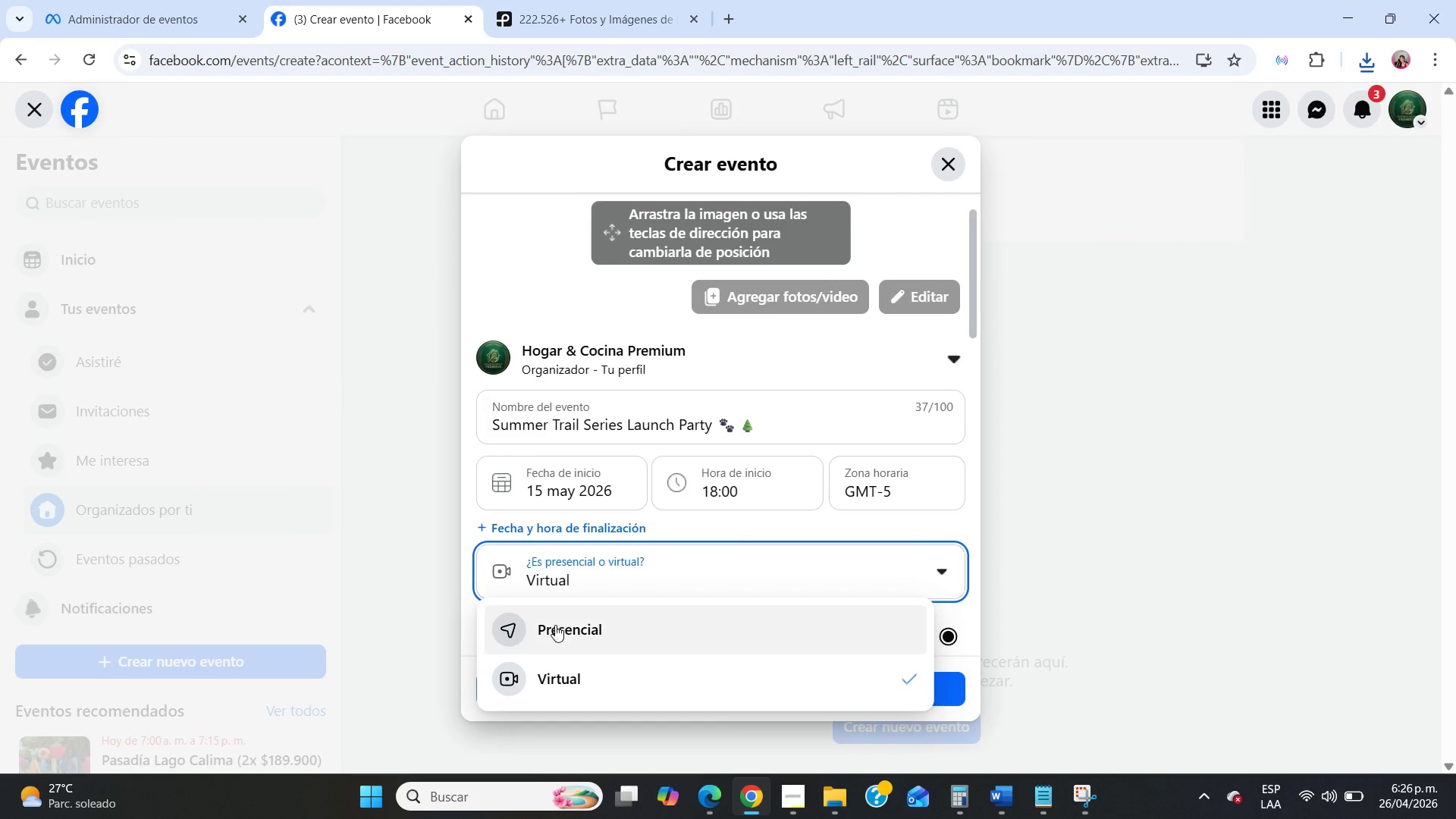 
left_click([555, 635])
 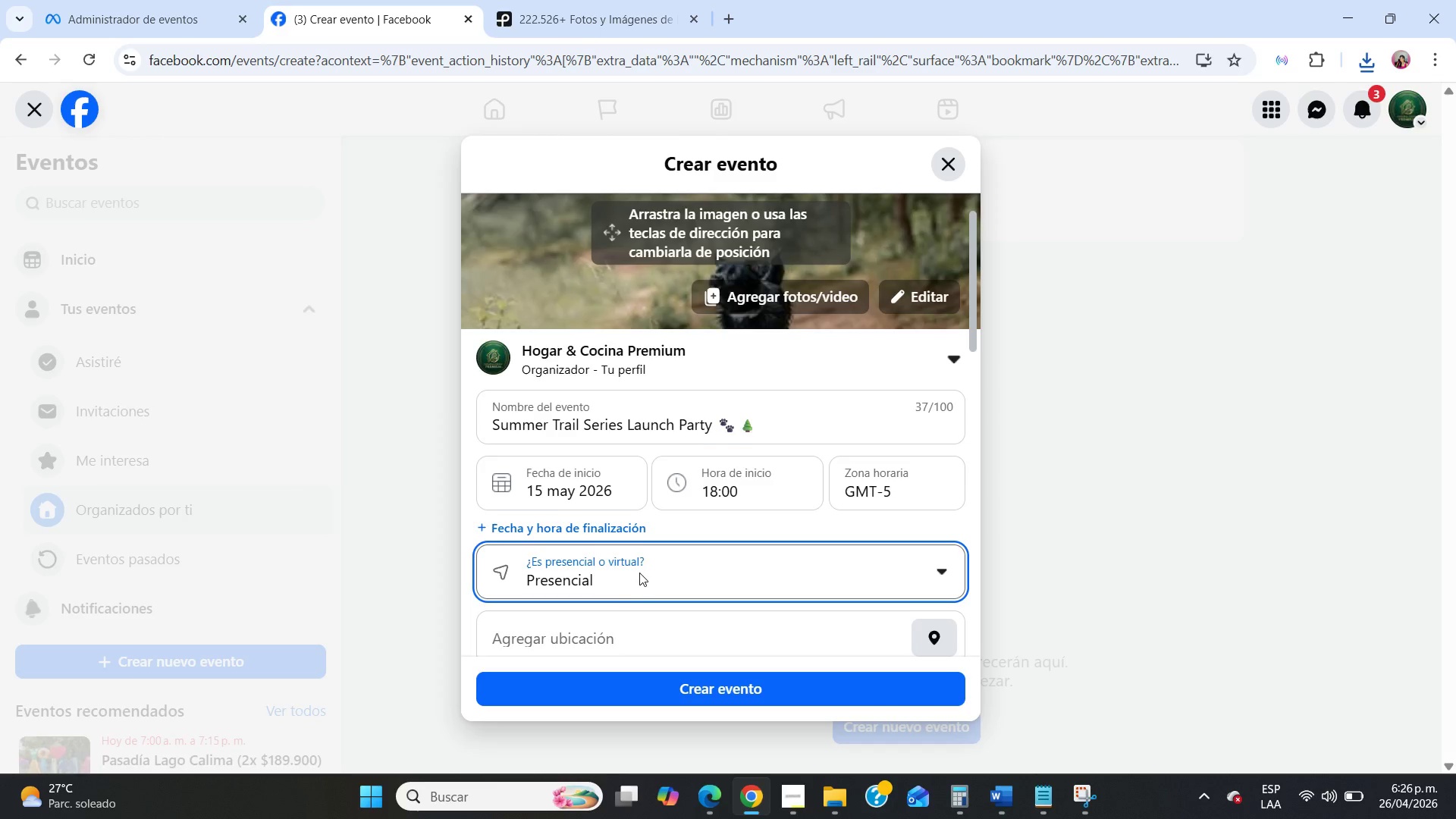 
scroll: coordinate [641, 572], scroll_direction: down, amount: 2.0
 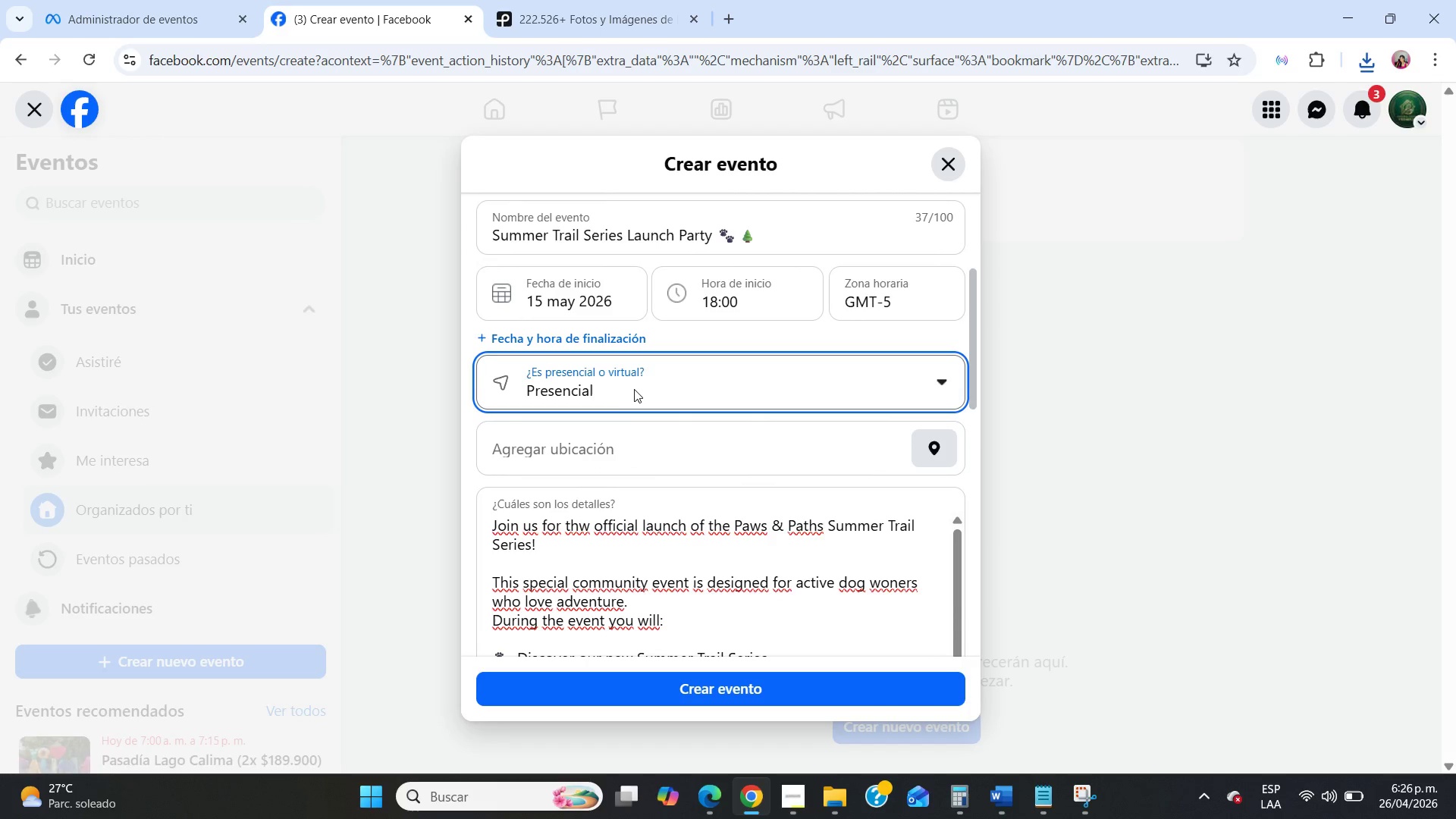 
left_click([632, 386])
 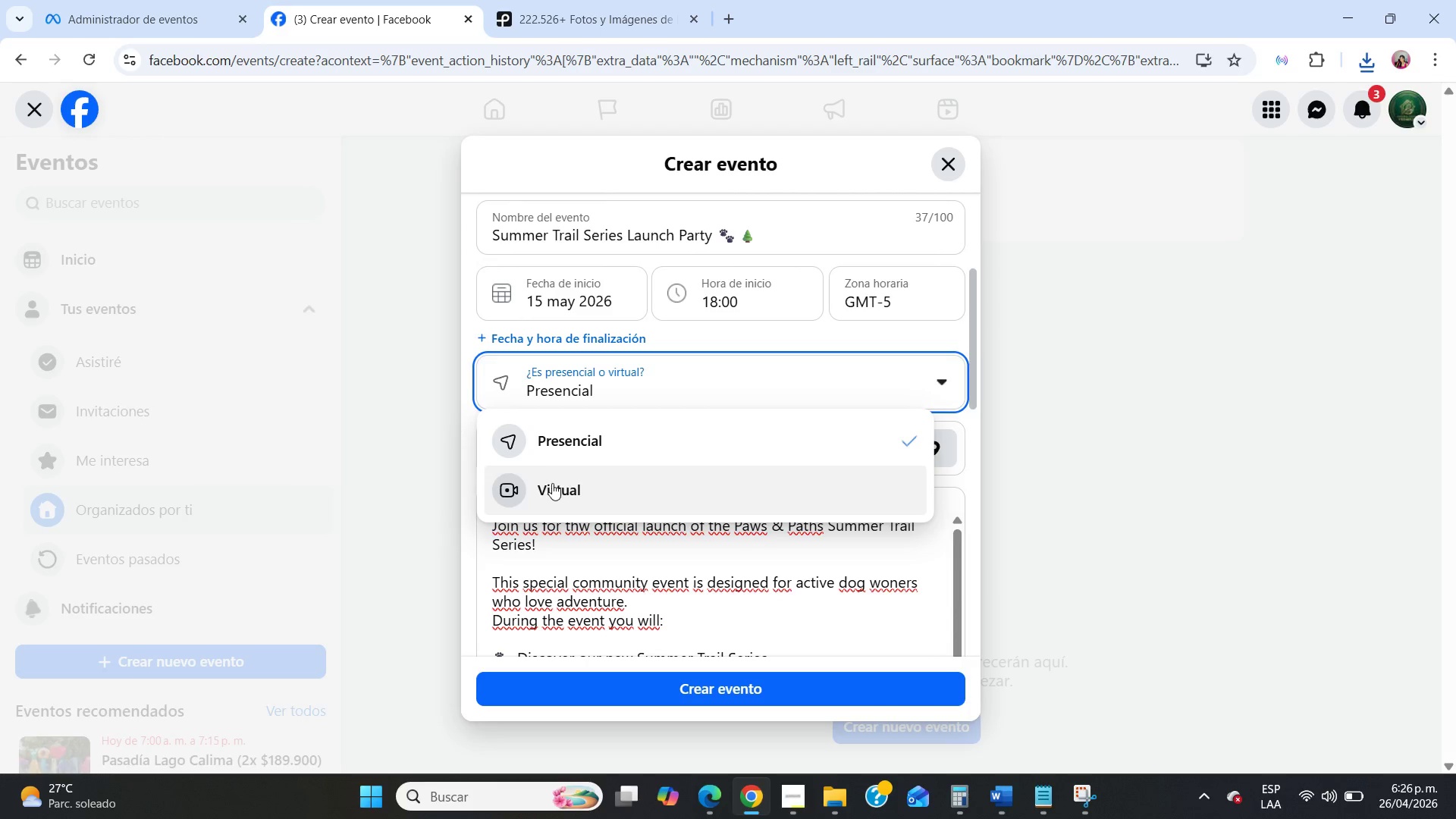 
left_click([552, 483])
 